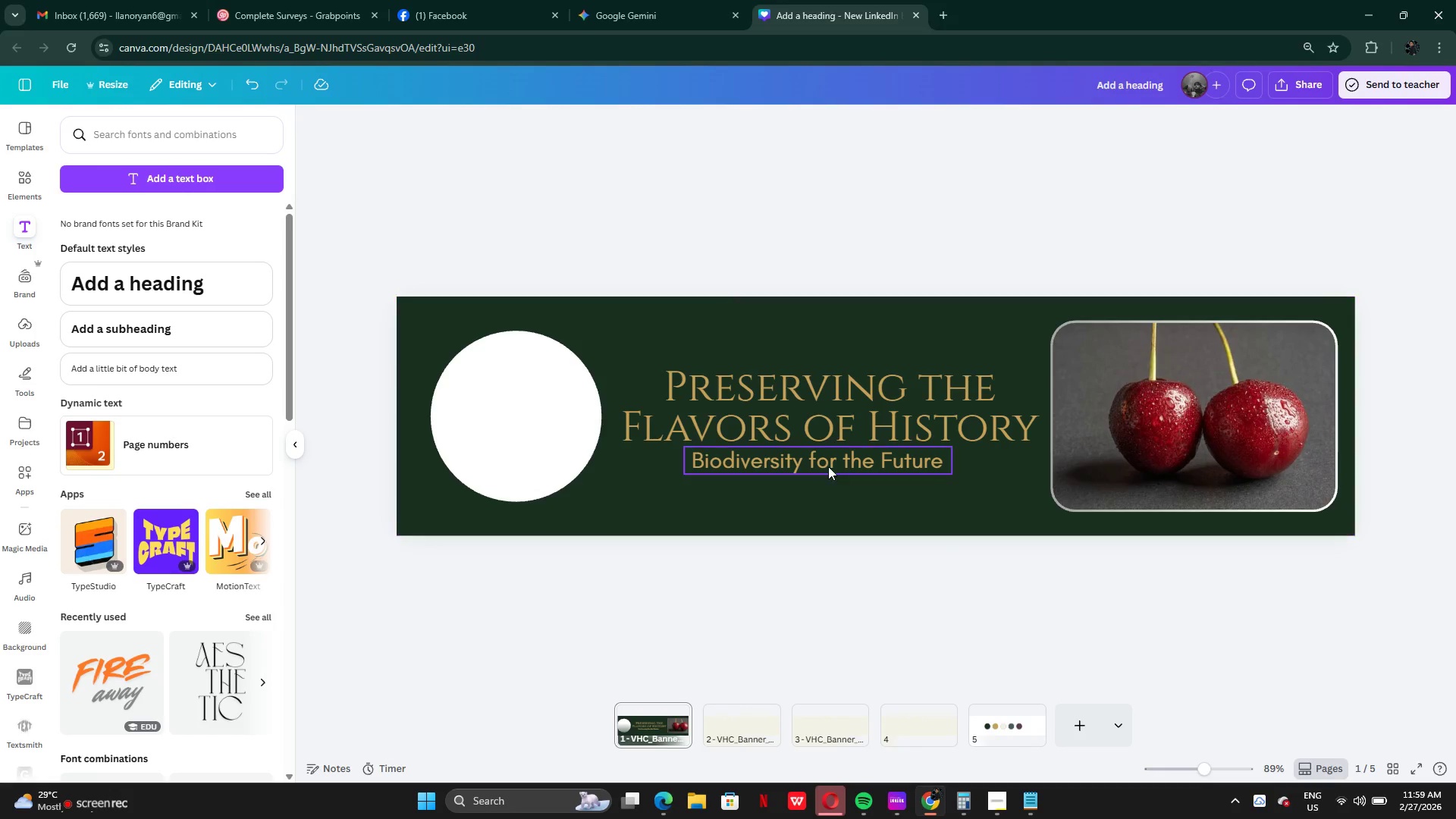 
left_click([828, 463])
 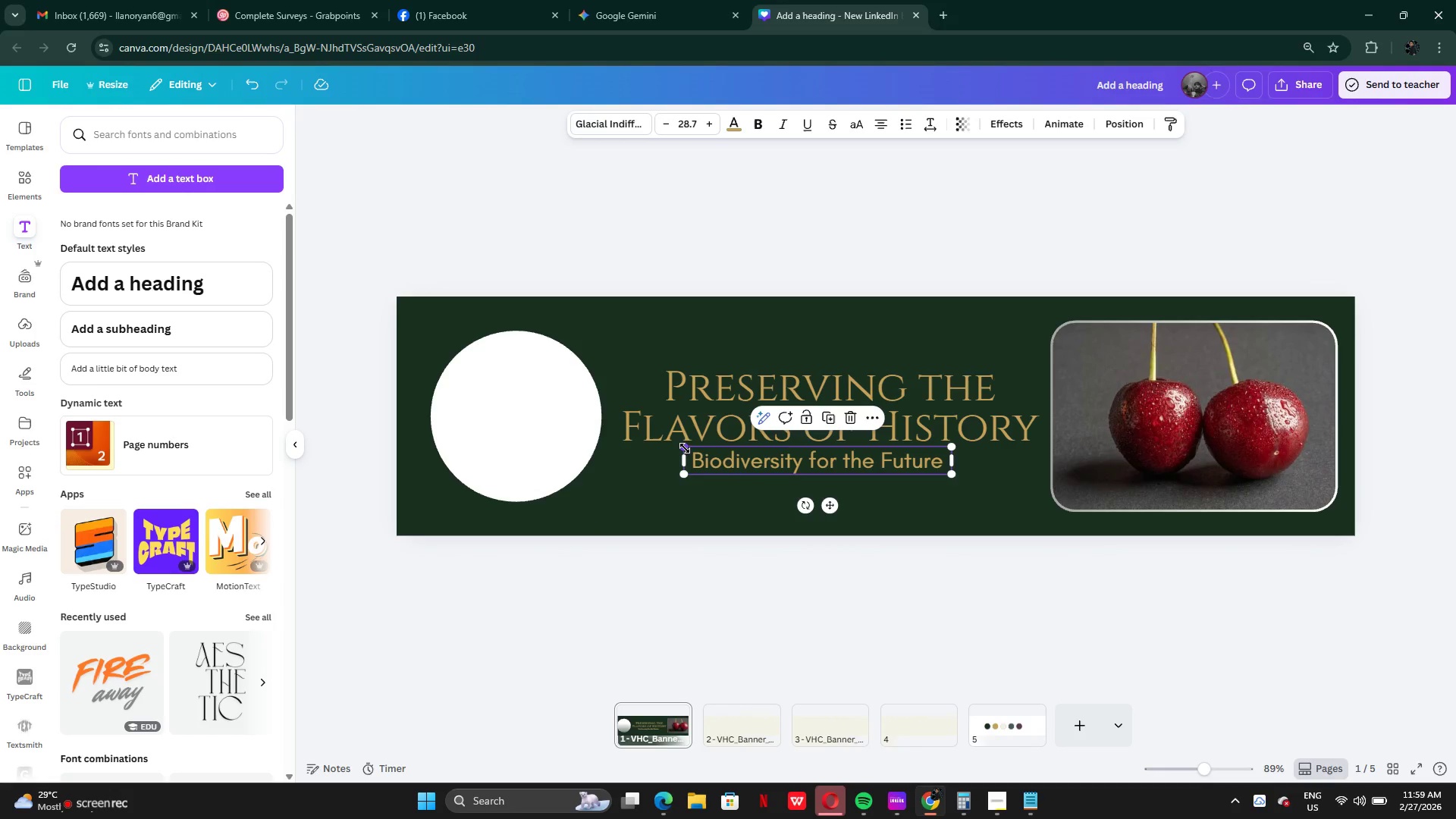 
left_click_drag(start_coordinate=[685, 447], to_coordinate=[693, 449])
 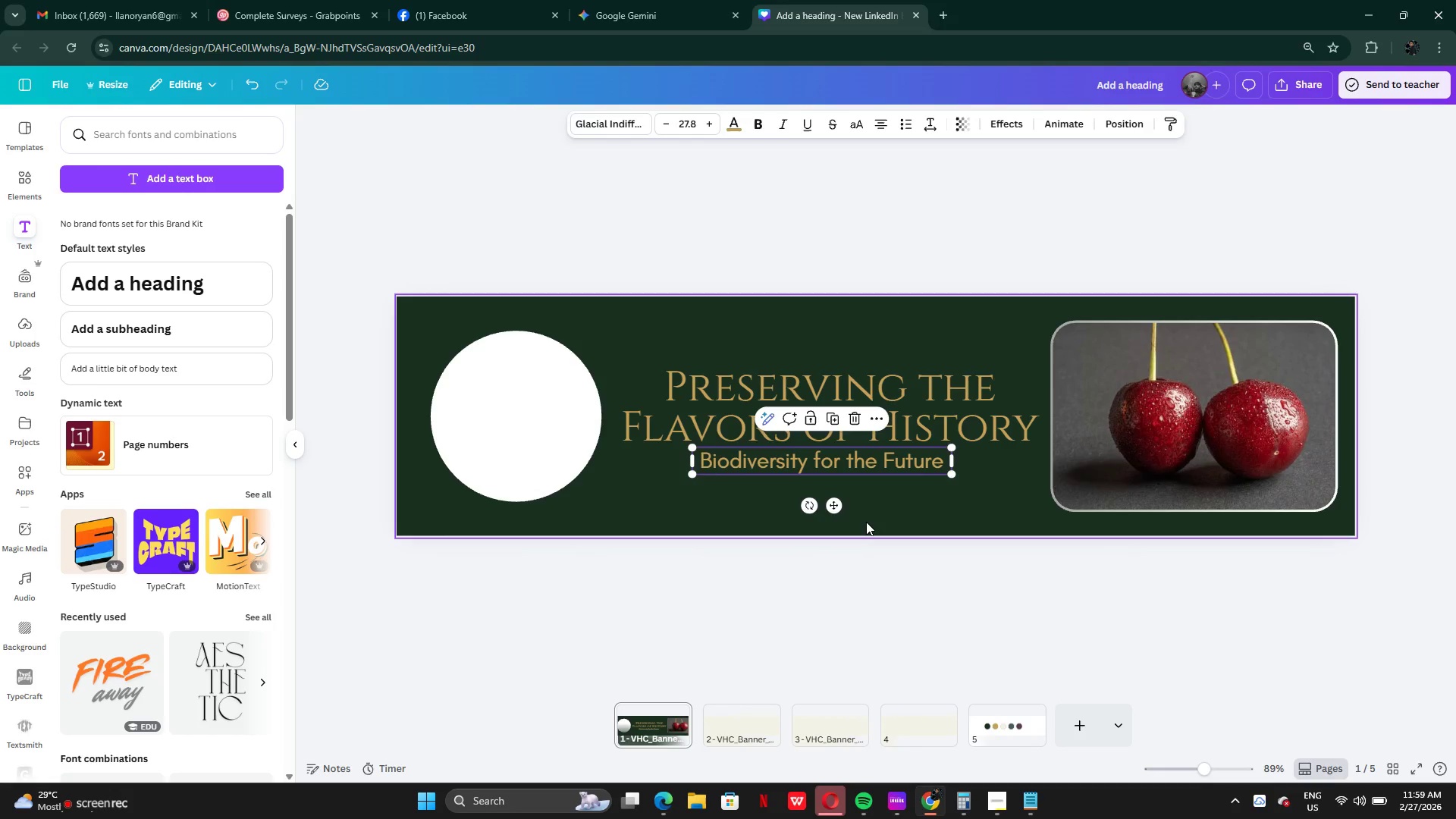 
left_click([866, 522])
 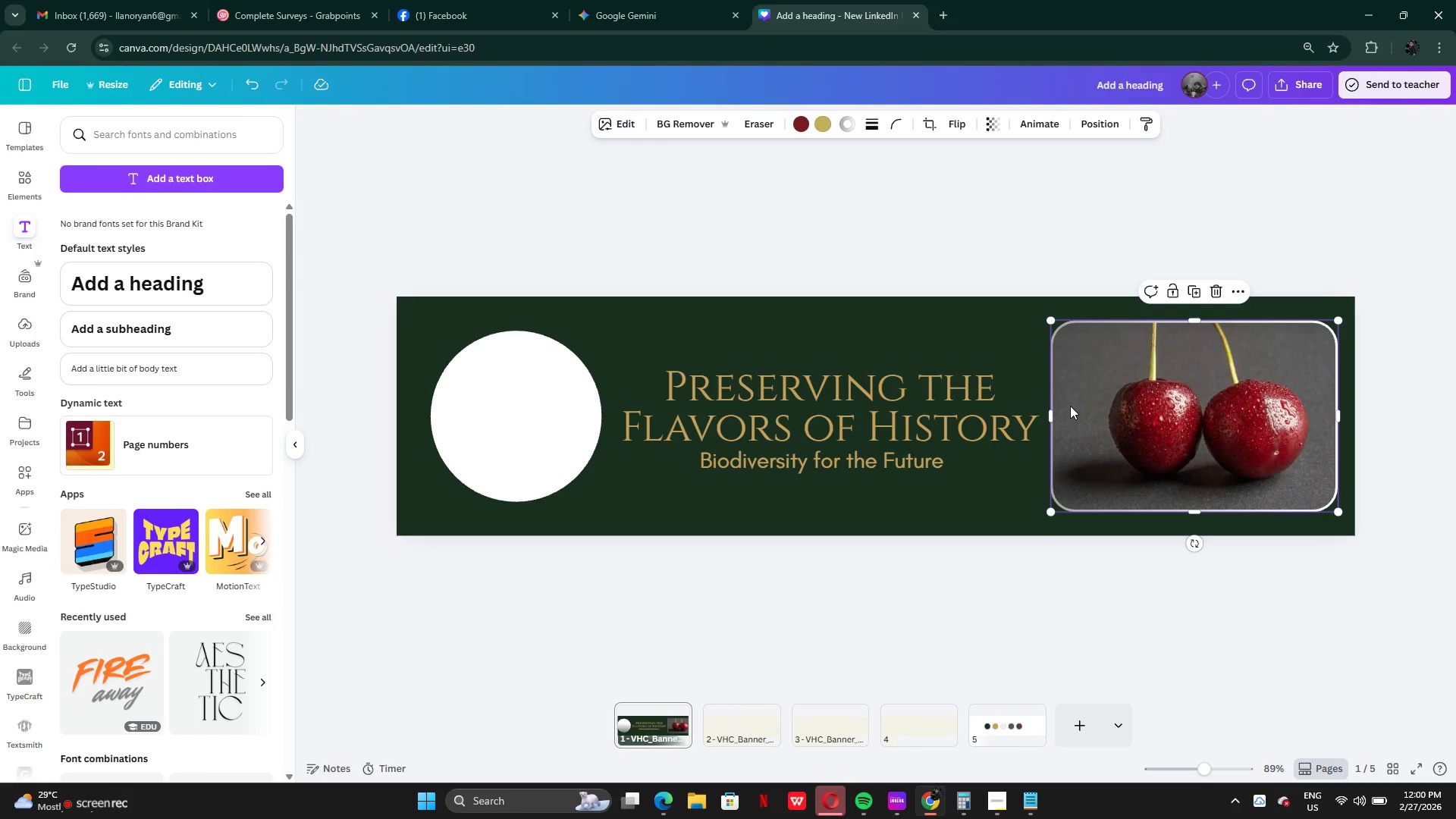 
wait(26.72)
 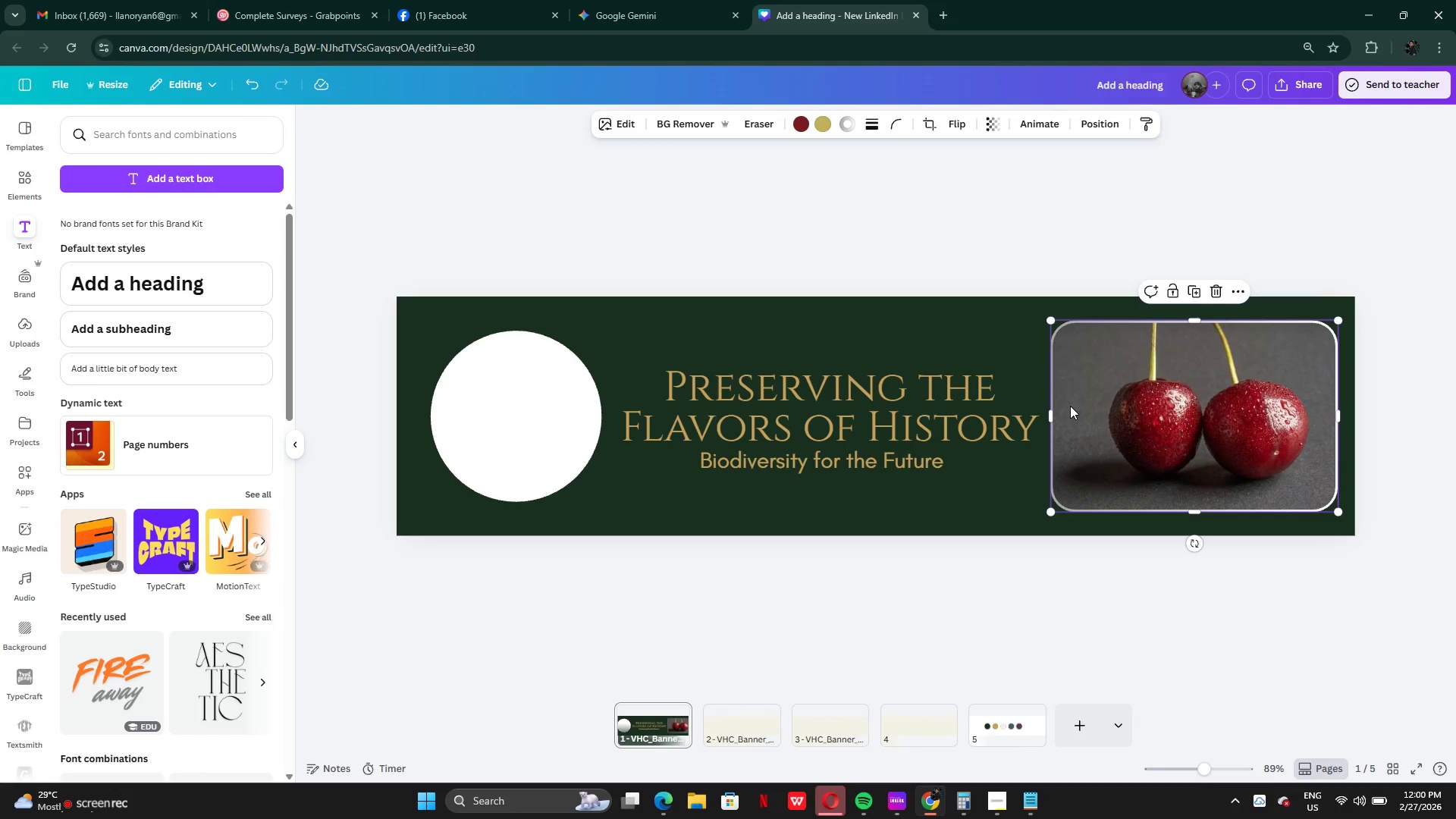 
left_click_drag(start_coordinate=[889, 459], to_coordinate=[893, 460])
 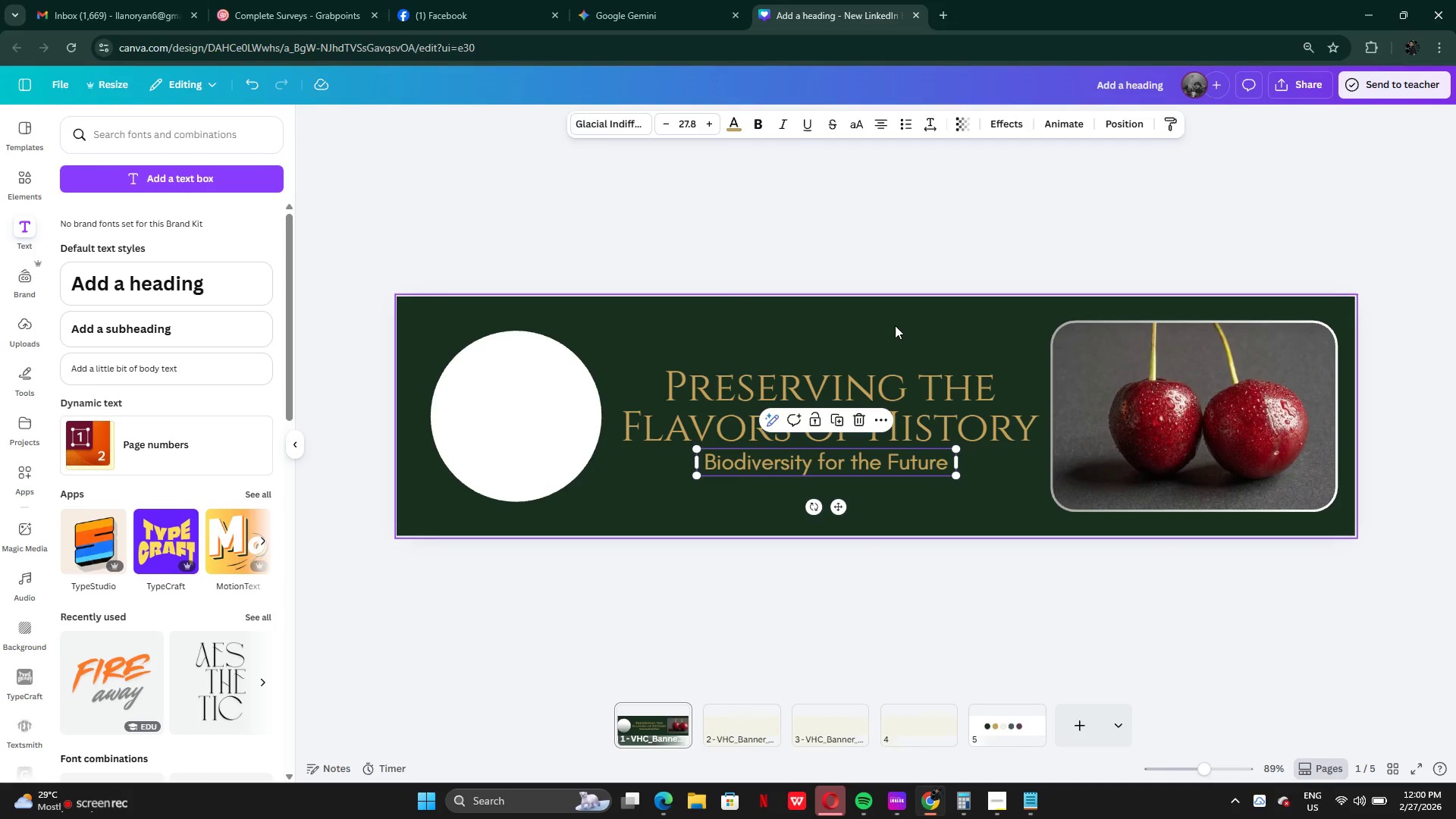 
left_click([895, 325])
 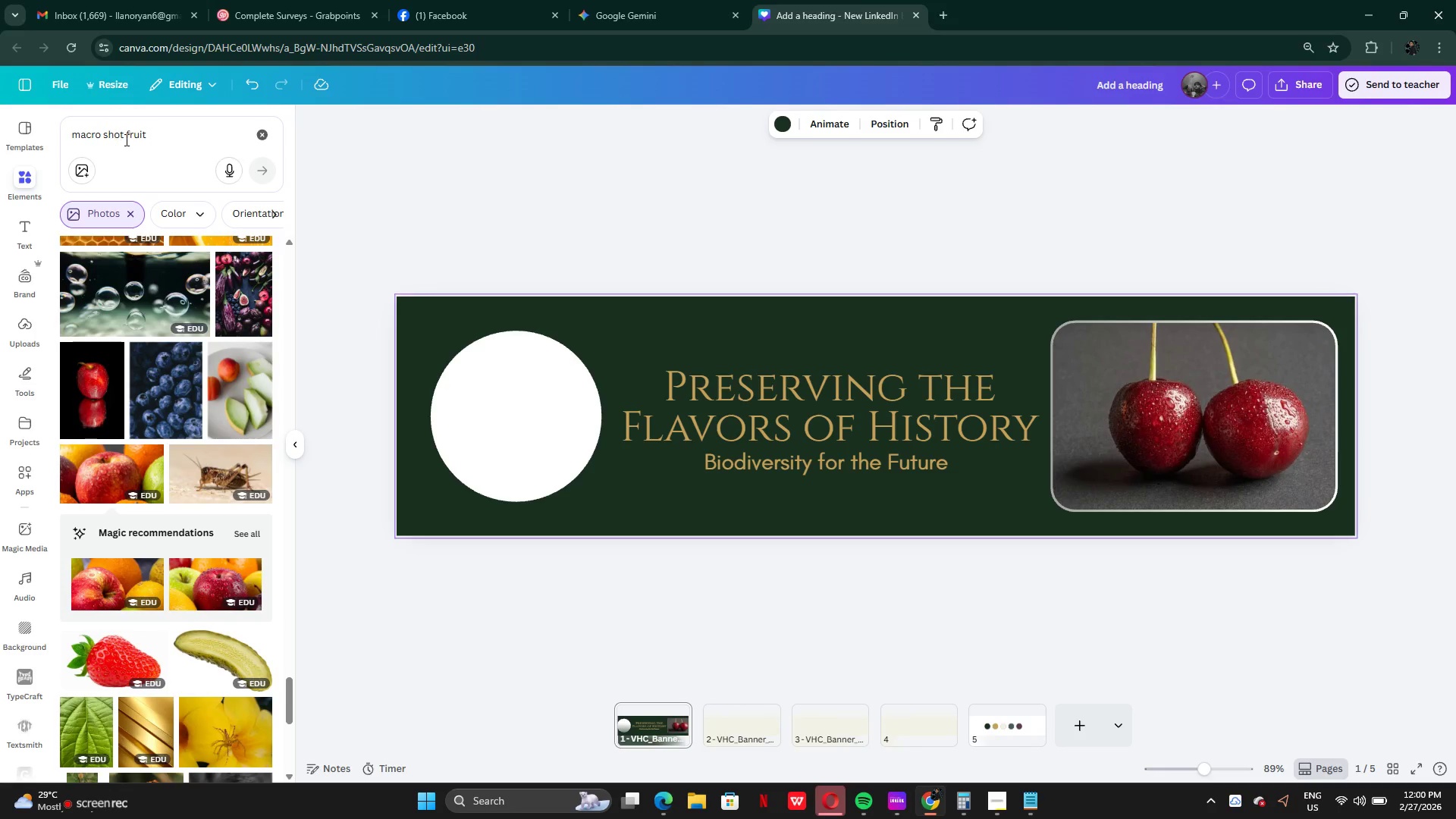 
left_click([270, 141])
 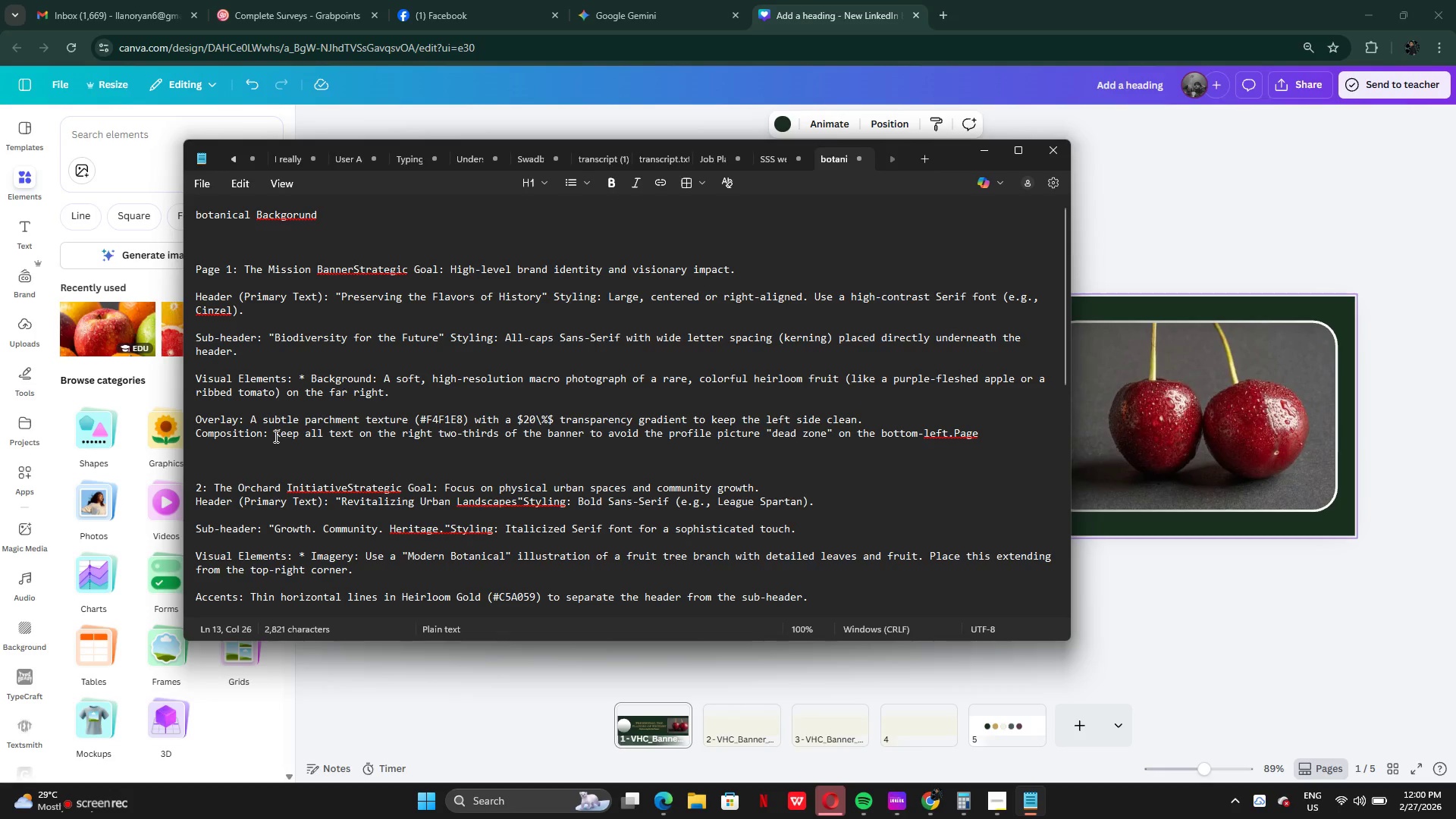 
wait(14.48)
 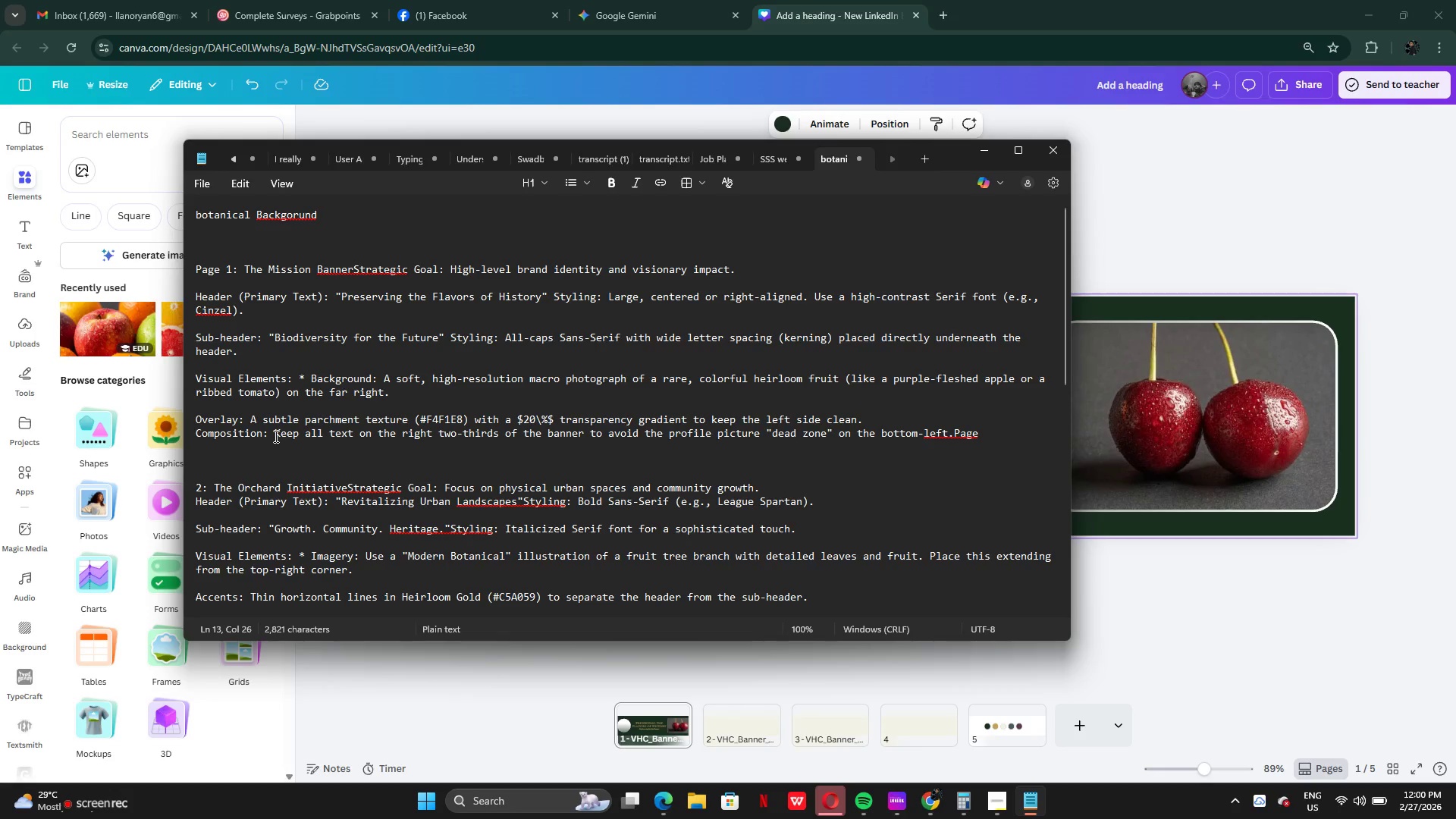 
left_click_drag(start_coordinate=[265, 419], to_coordinate=[412, 419])
 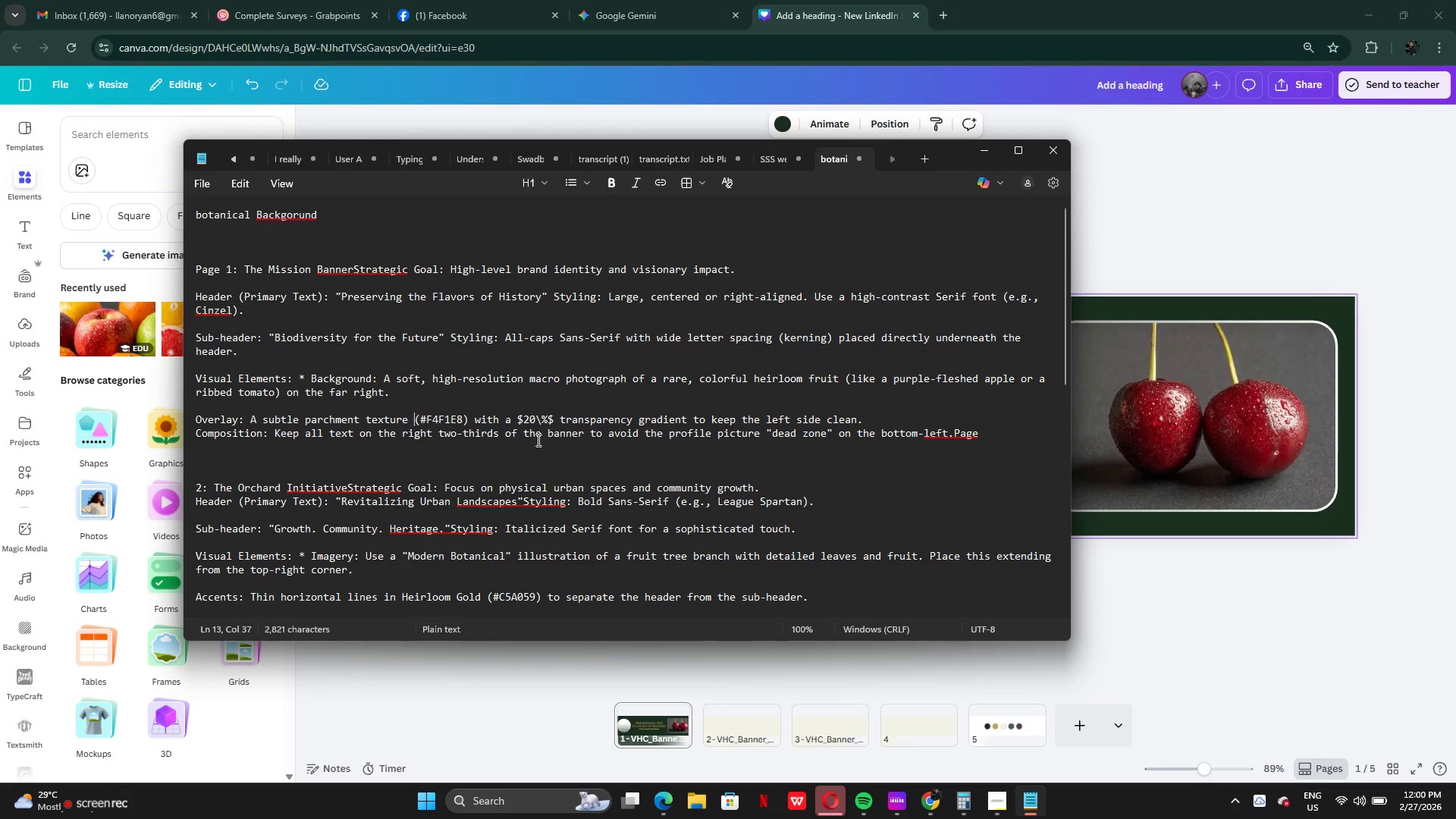 
key(Control+C)
 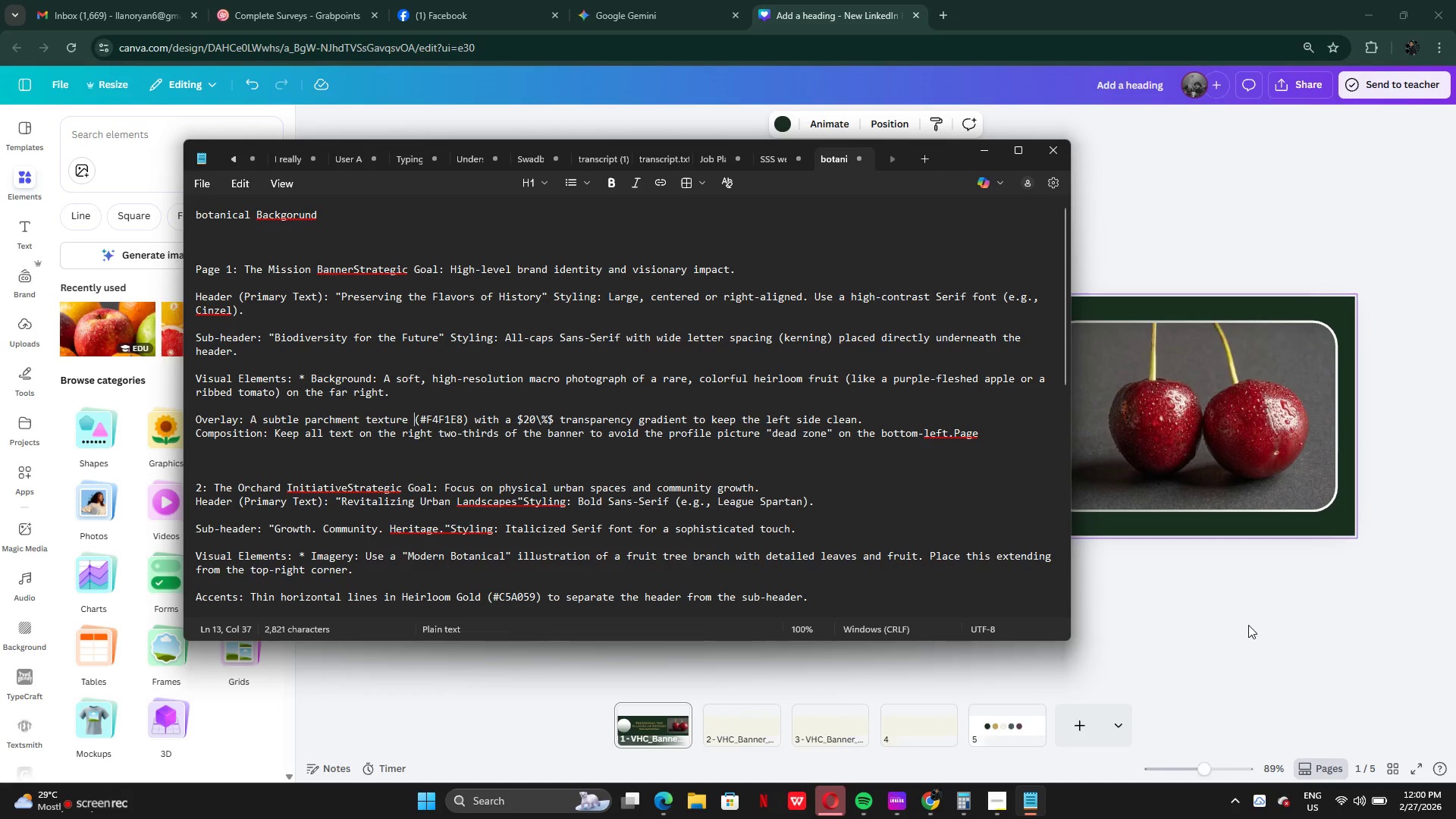 
left_click([1248, 624])
 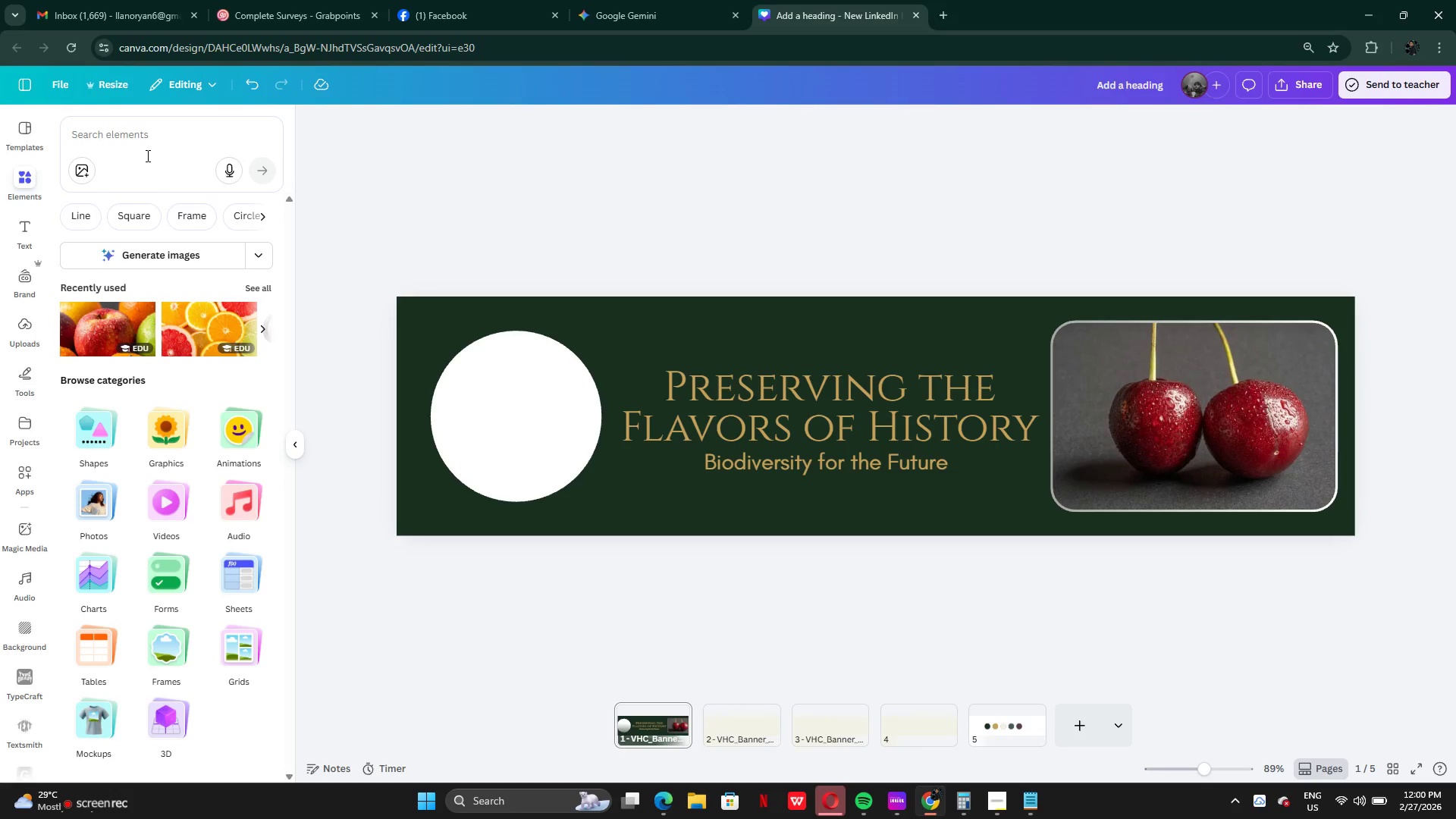 
key(Control+V)
 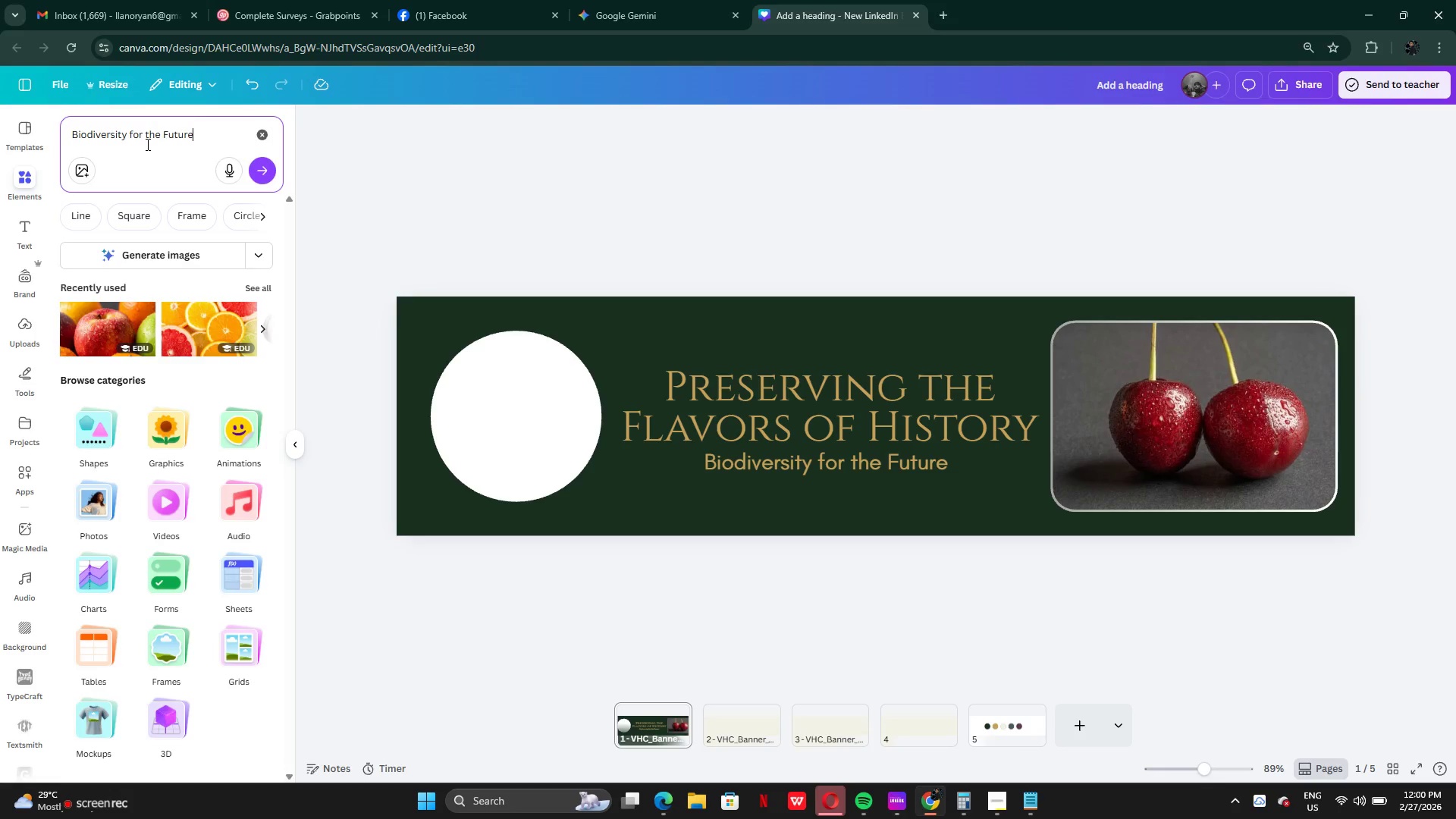 
key(Enter)
 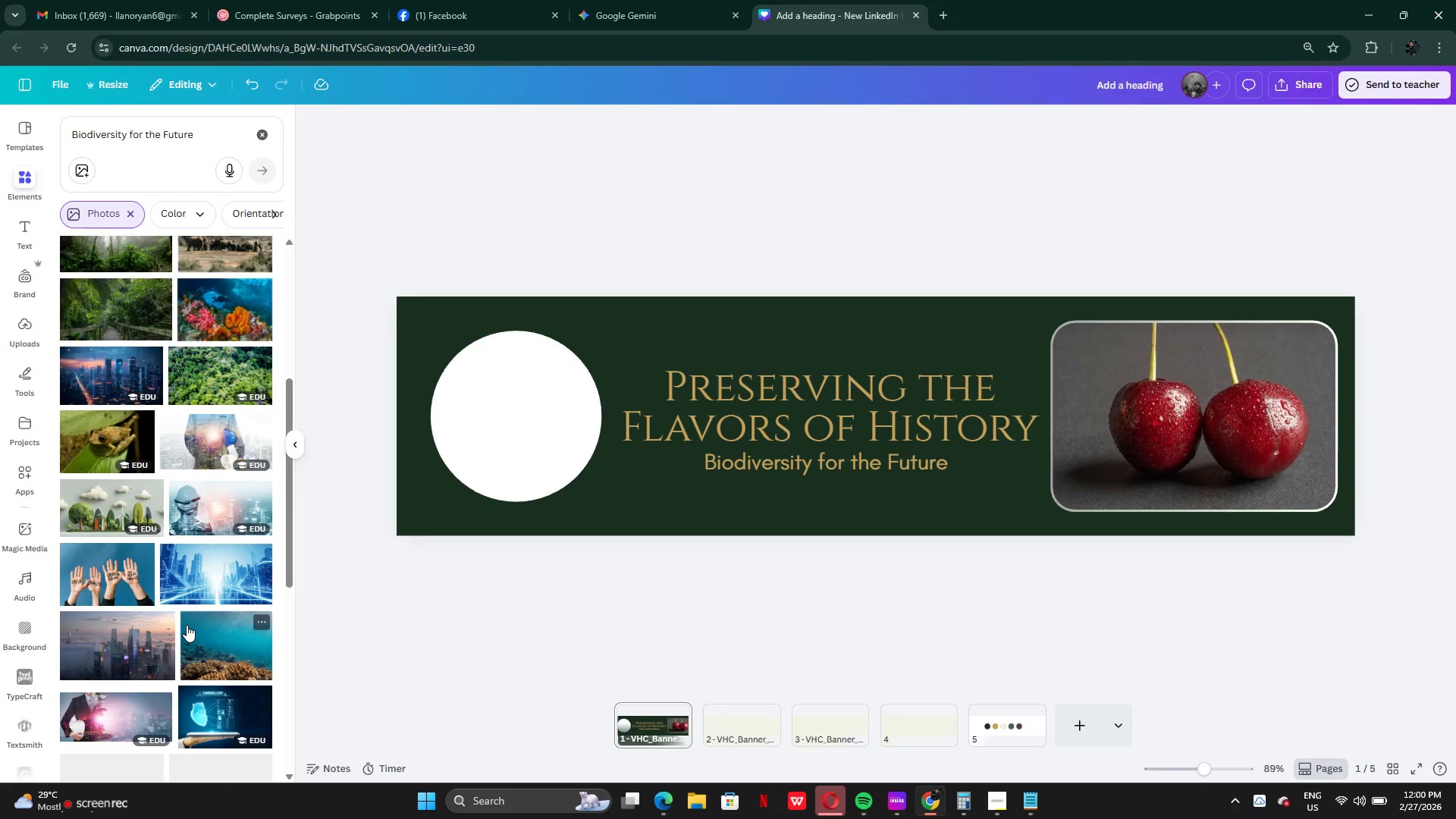 
wait(12.53)
 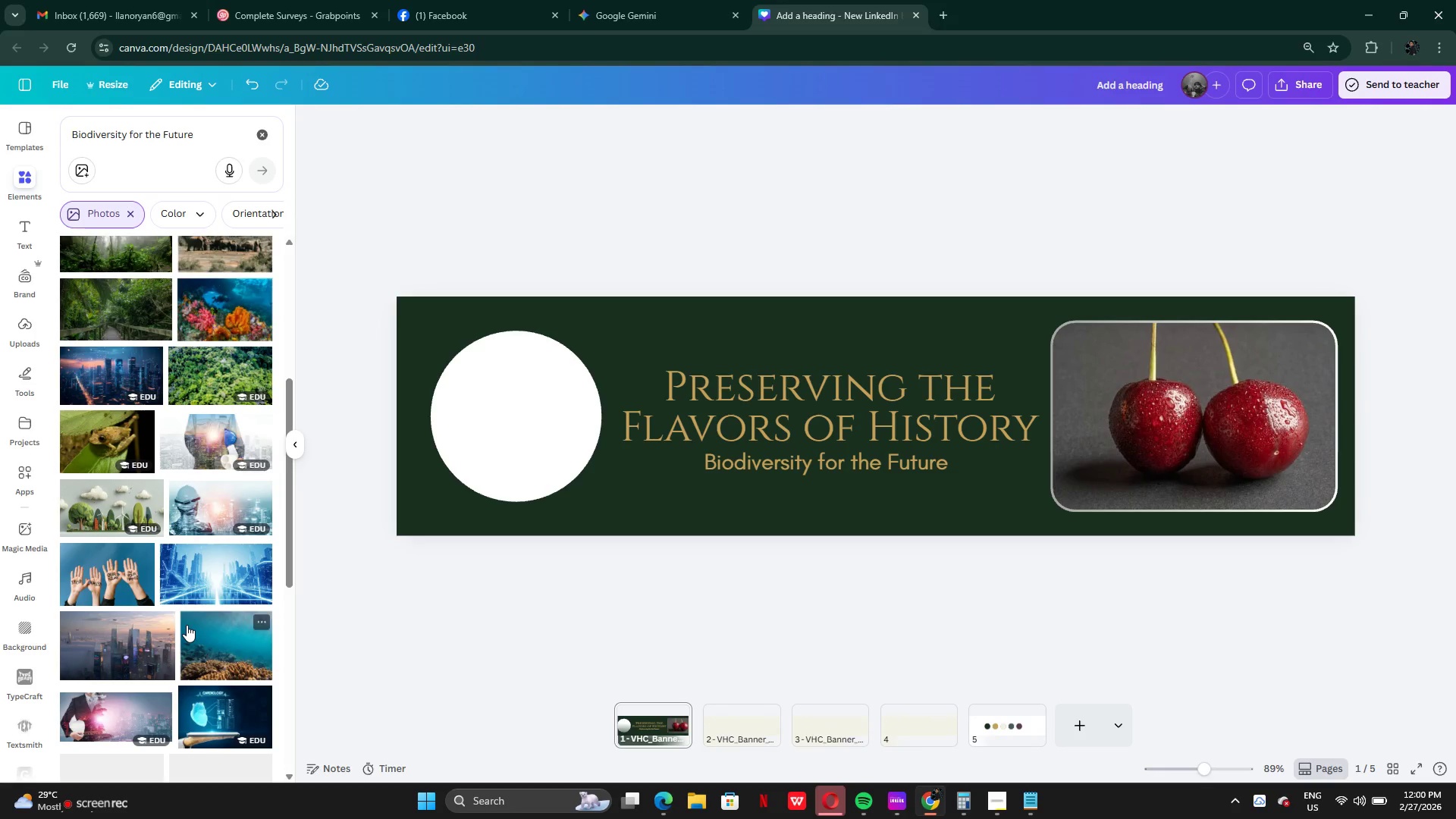 
left_click([1033, 804])
 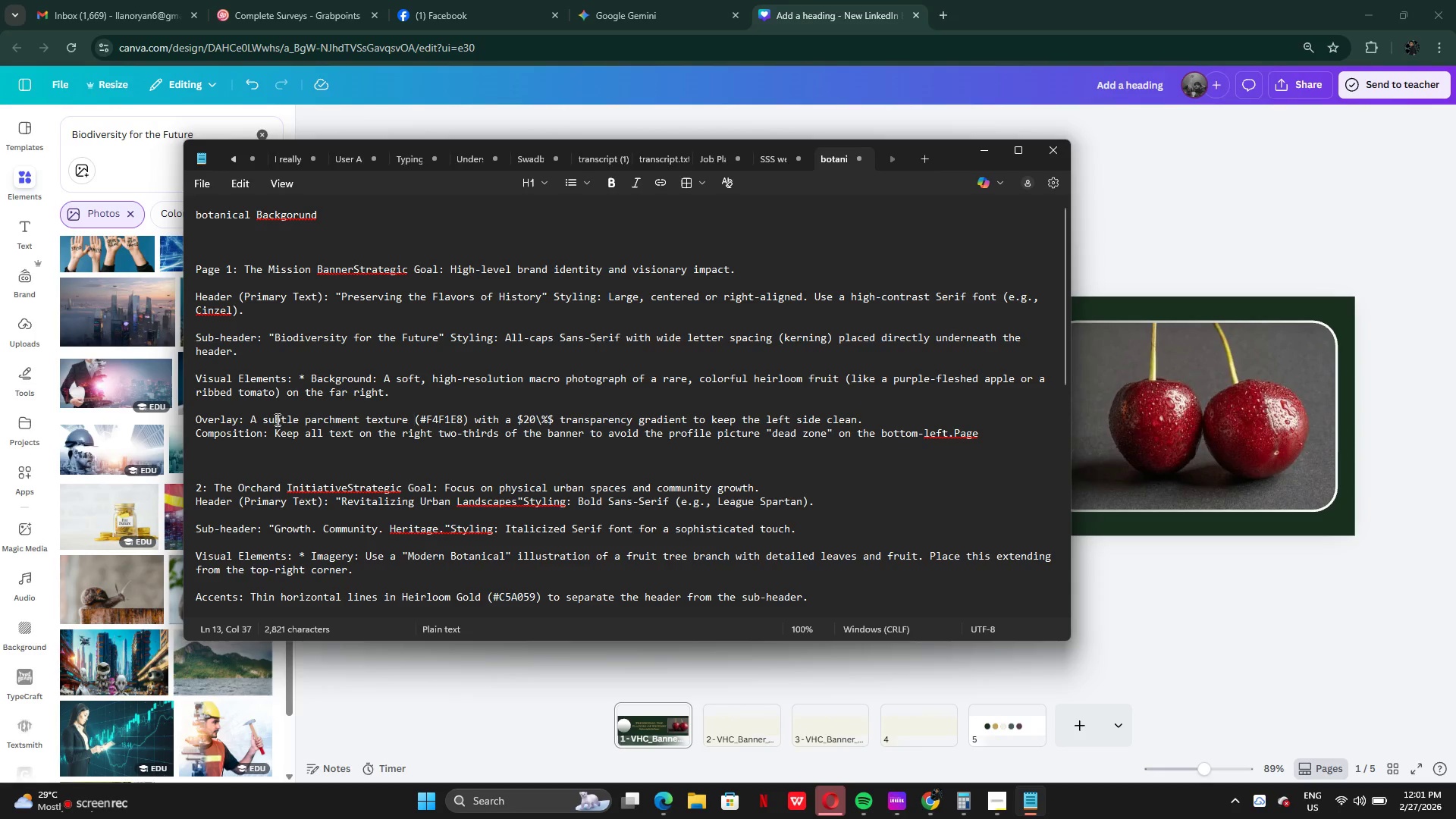 
left_click_drag(start_coordinate=[262, 417], to_coordinate=[410, 415])
 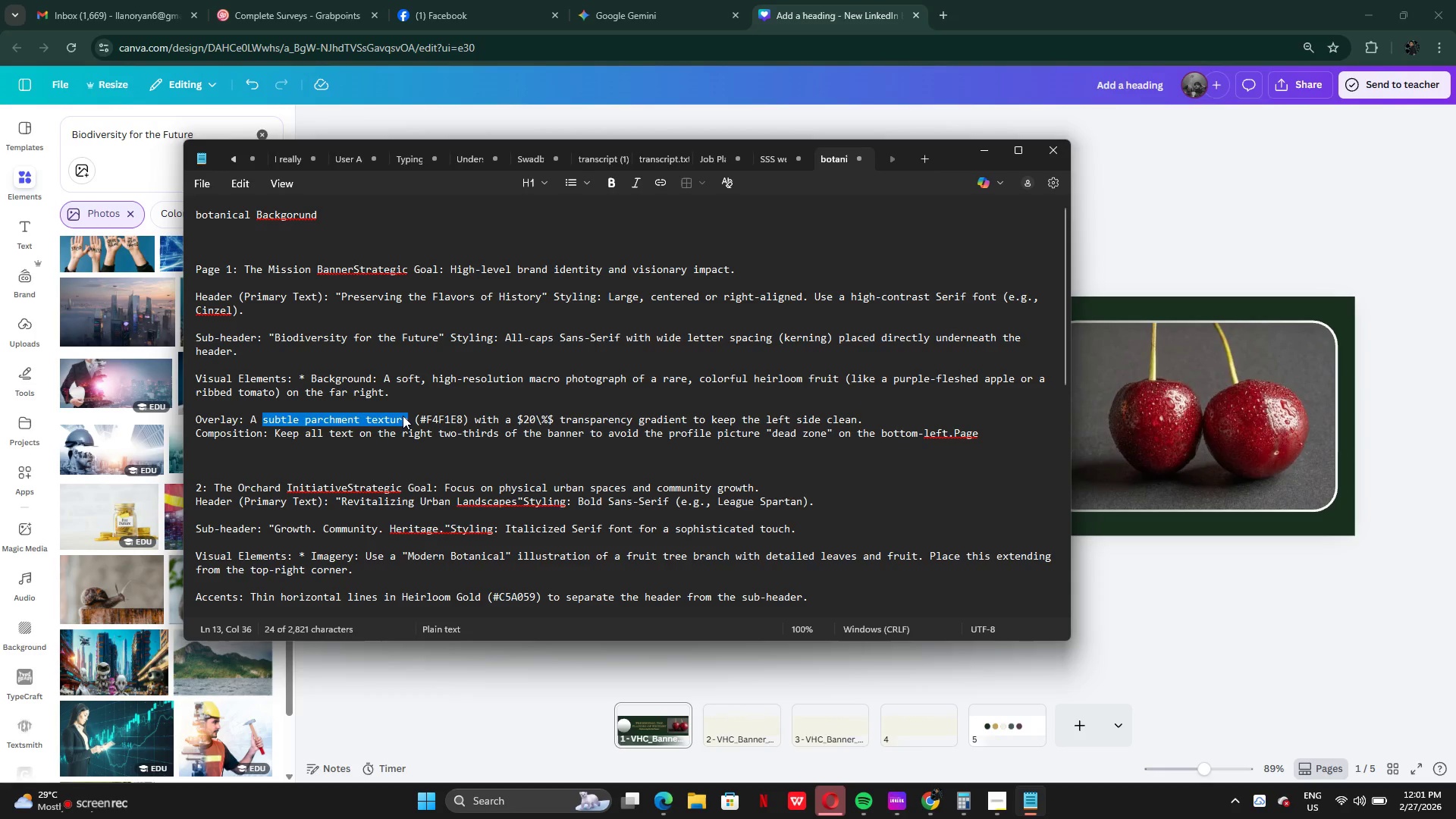 
key(Control+C)
 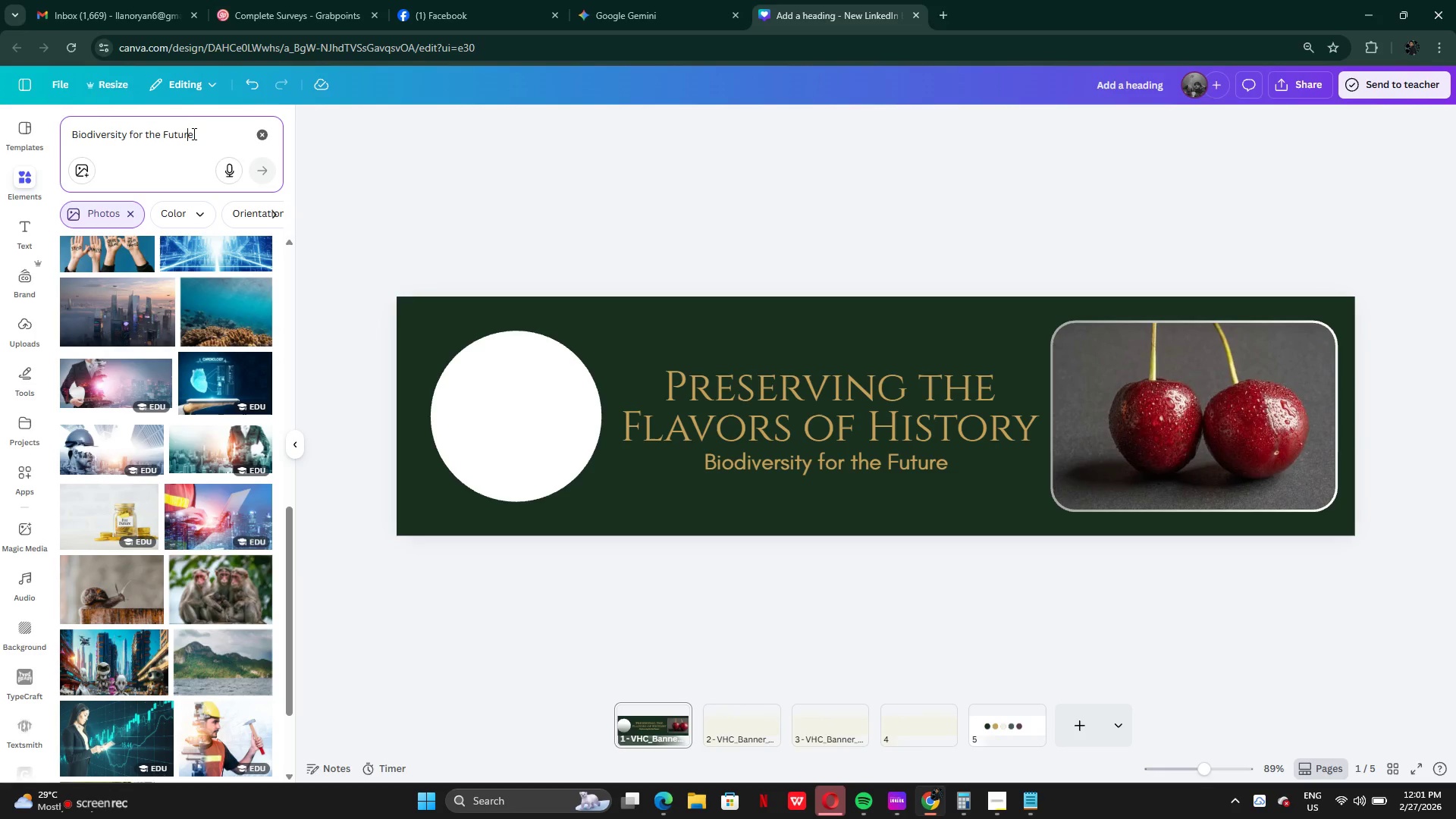 
left_click([193, 134])
 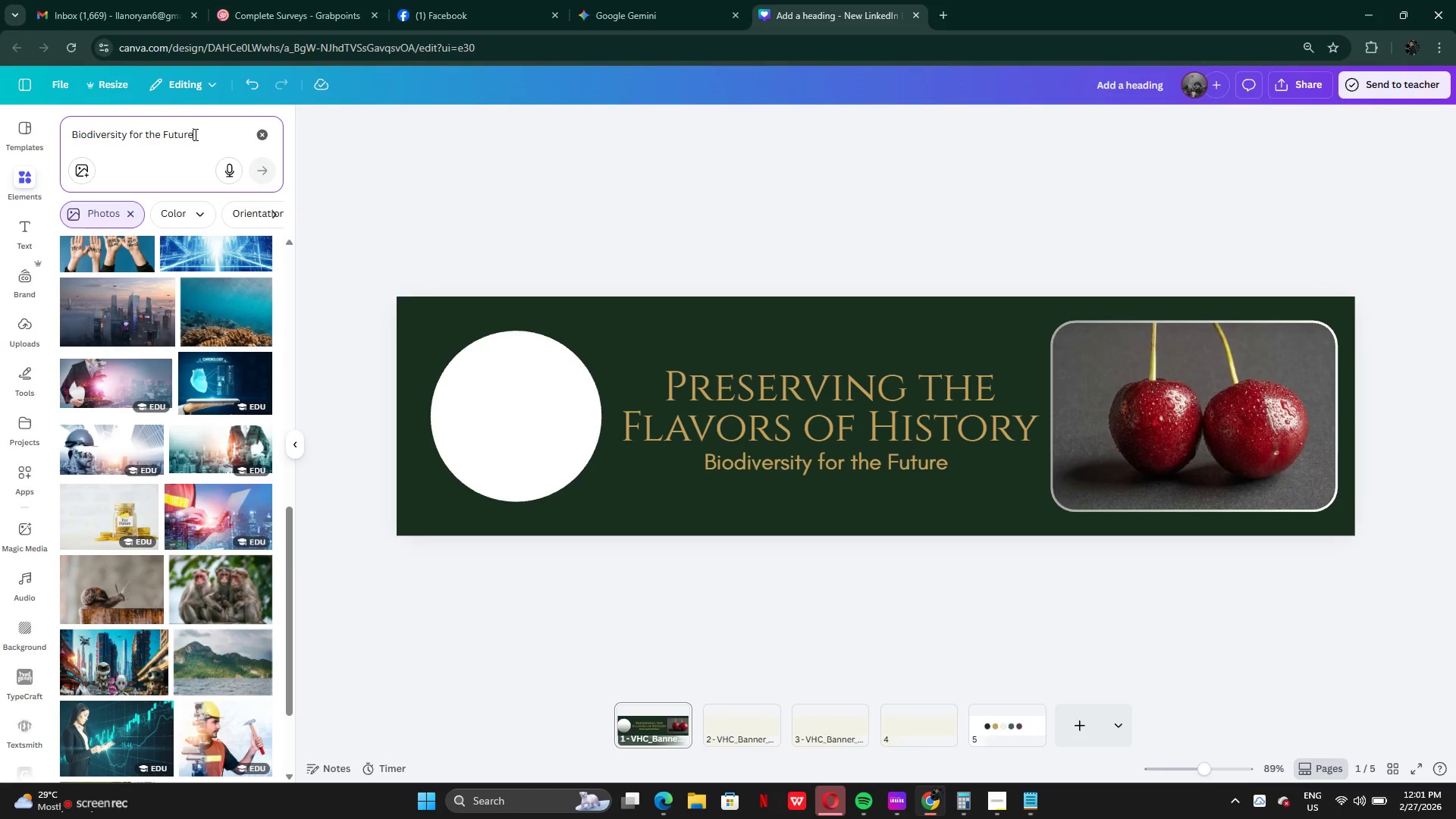 
key(Control+A)
 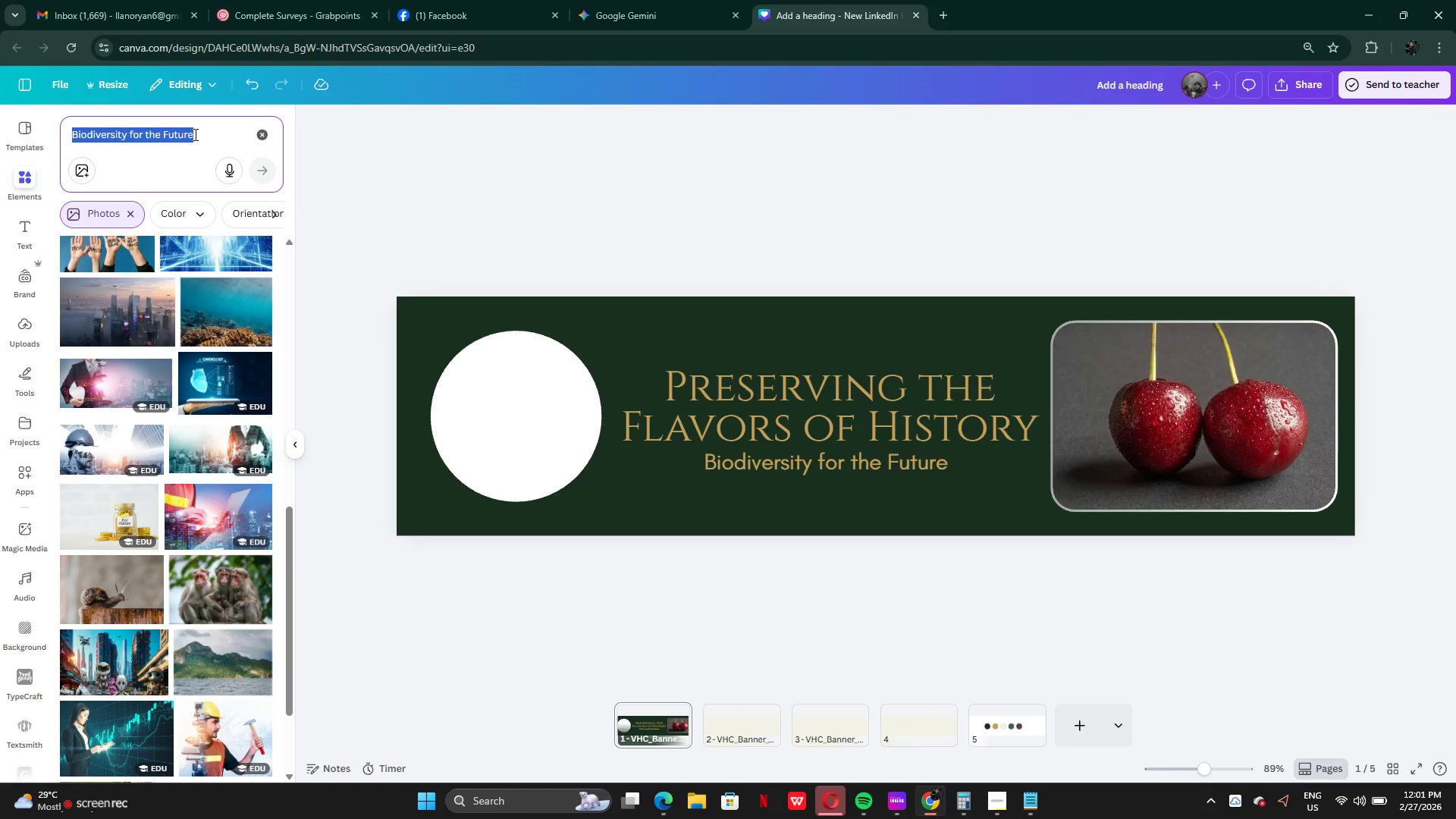 
key(Control+V)
 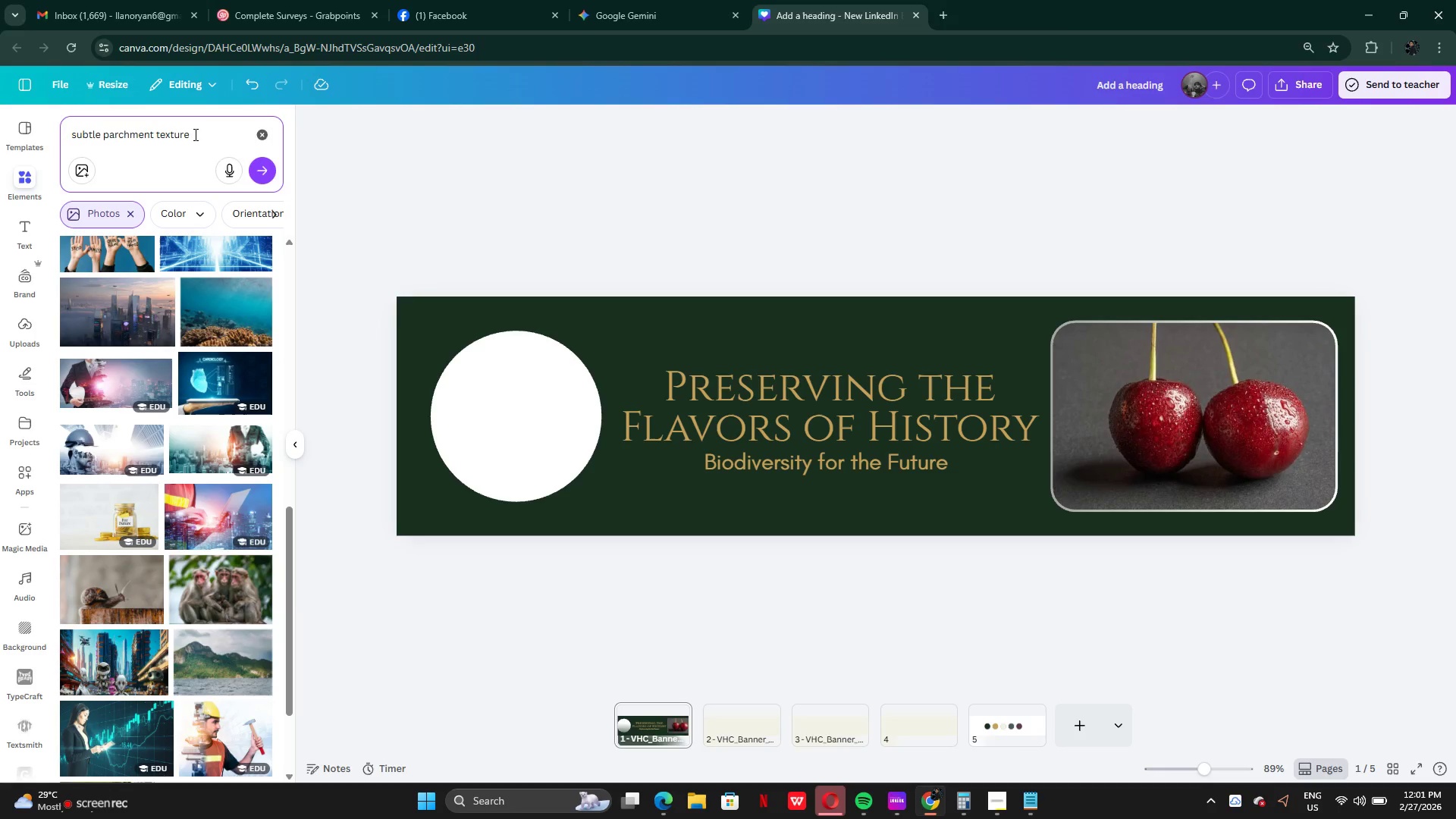 
key(Enter)
 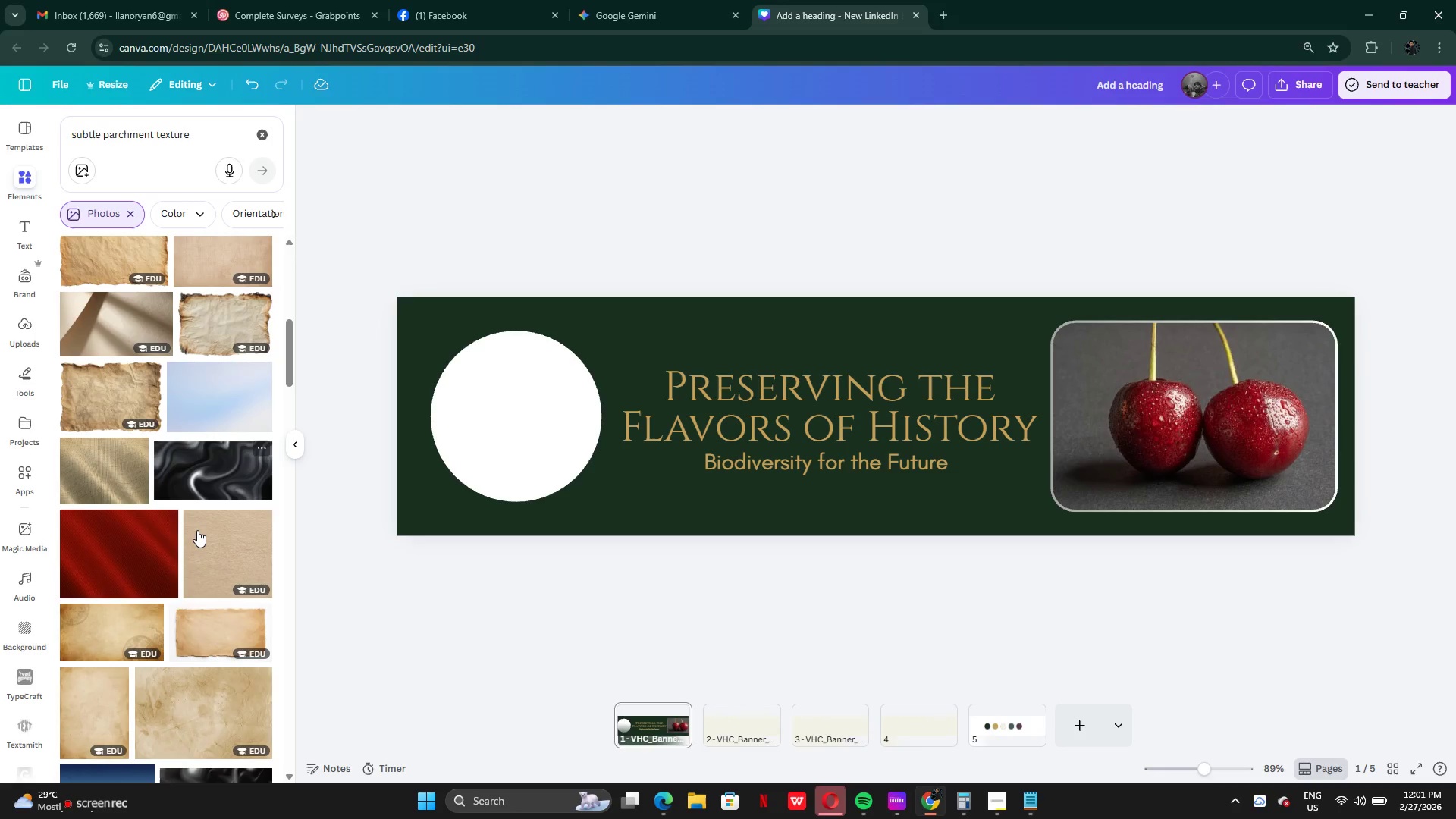 
wait(39.11)
 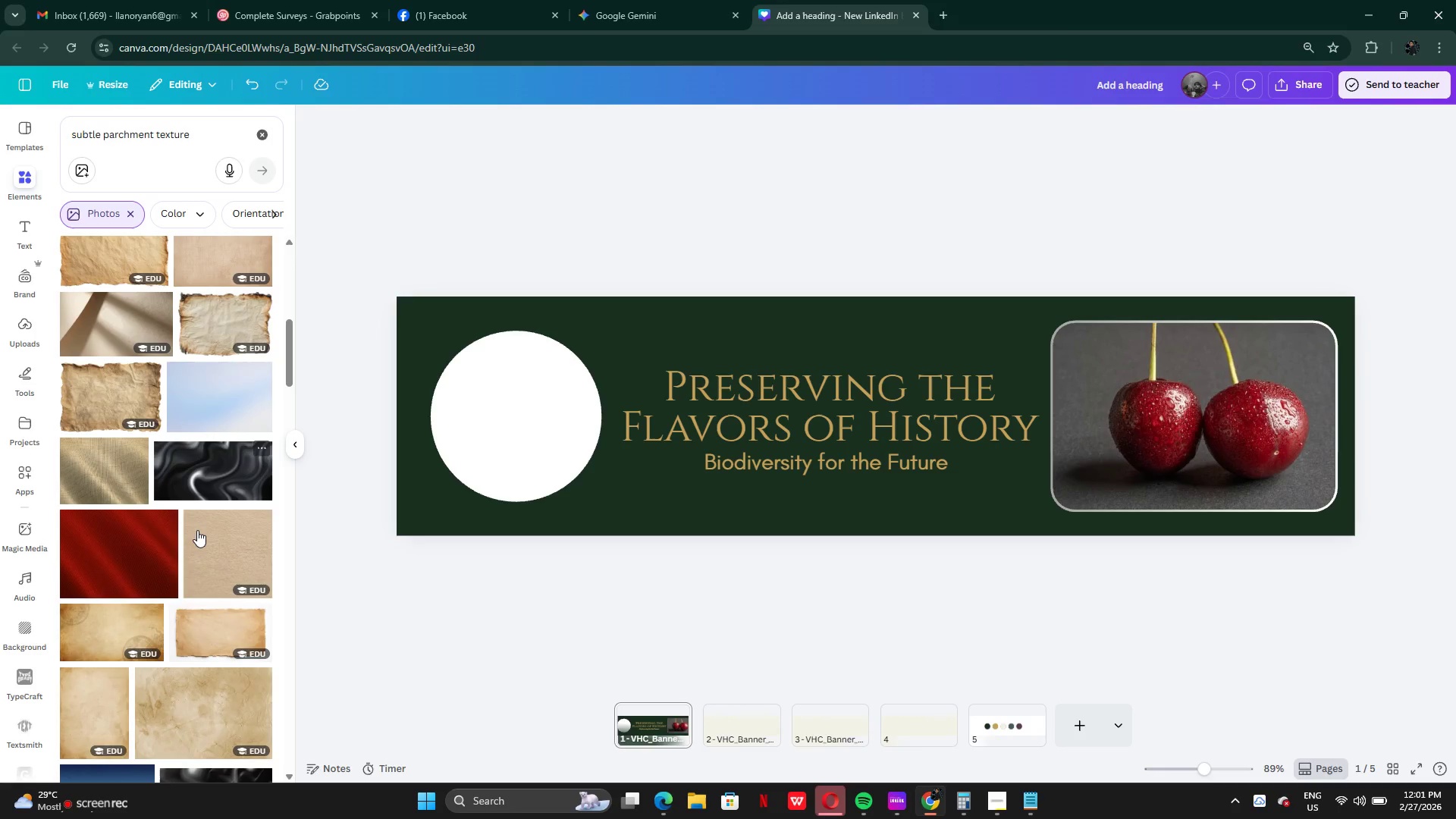 
left_click([122, 563])
 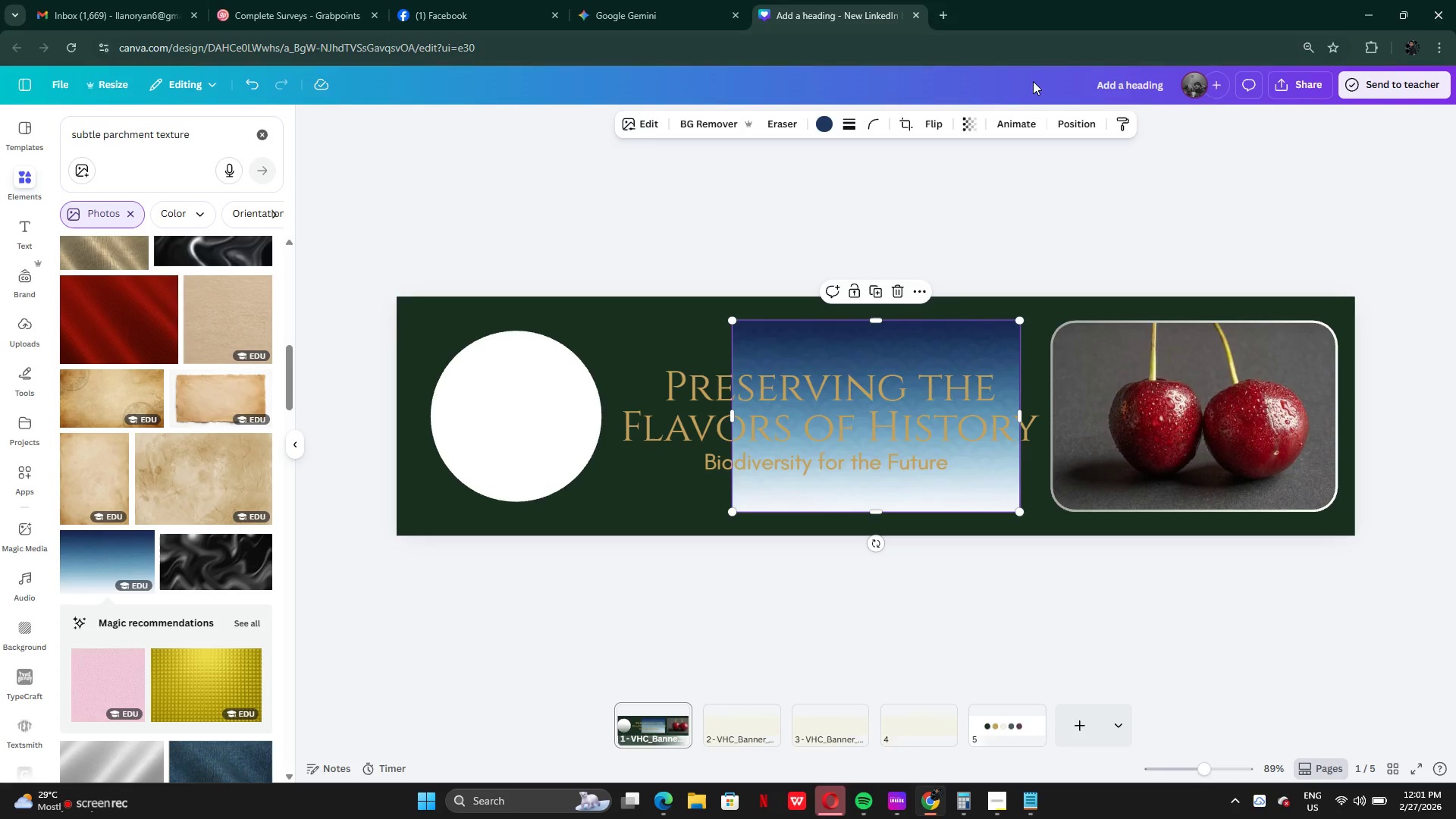 
left_click([976, 128])
 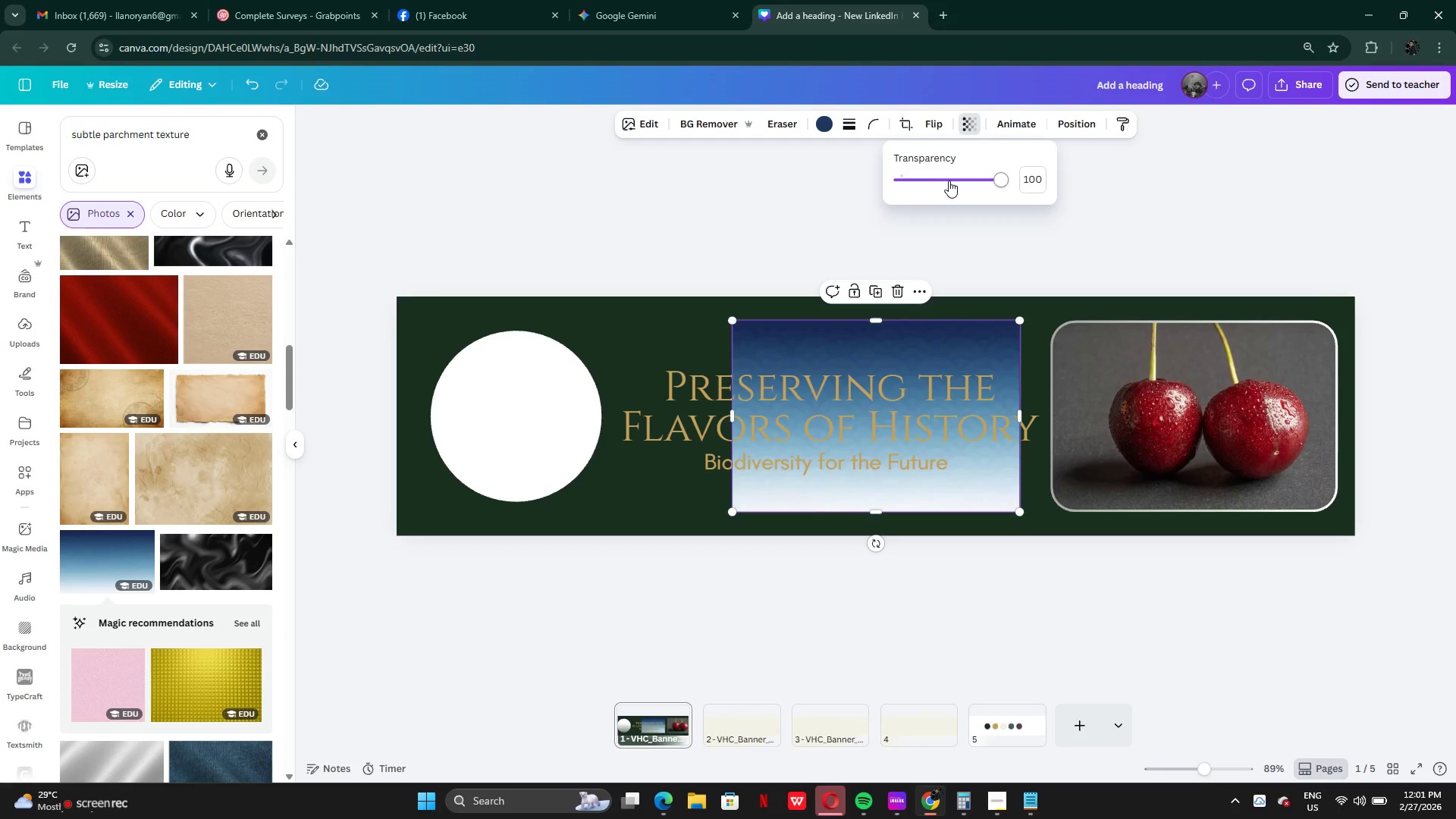 
left_click_drag(start_coordinate=[949, 182], to_coordinate=[924, 185])
 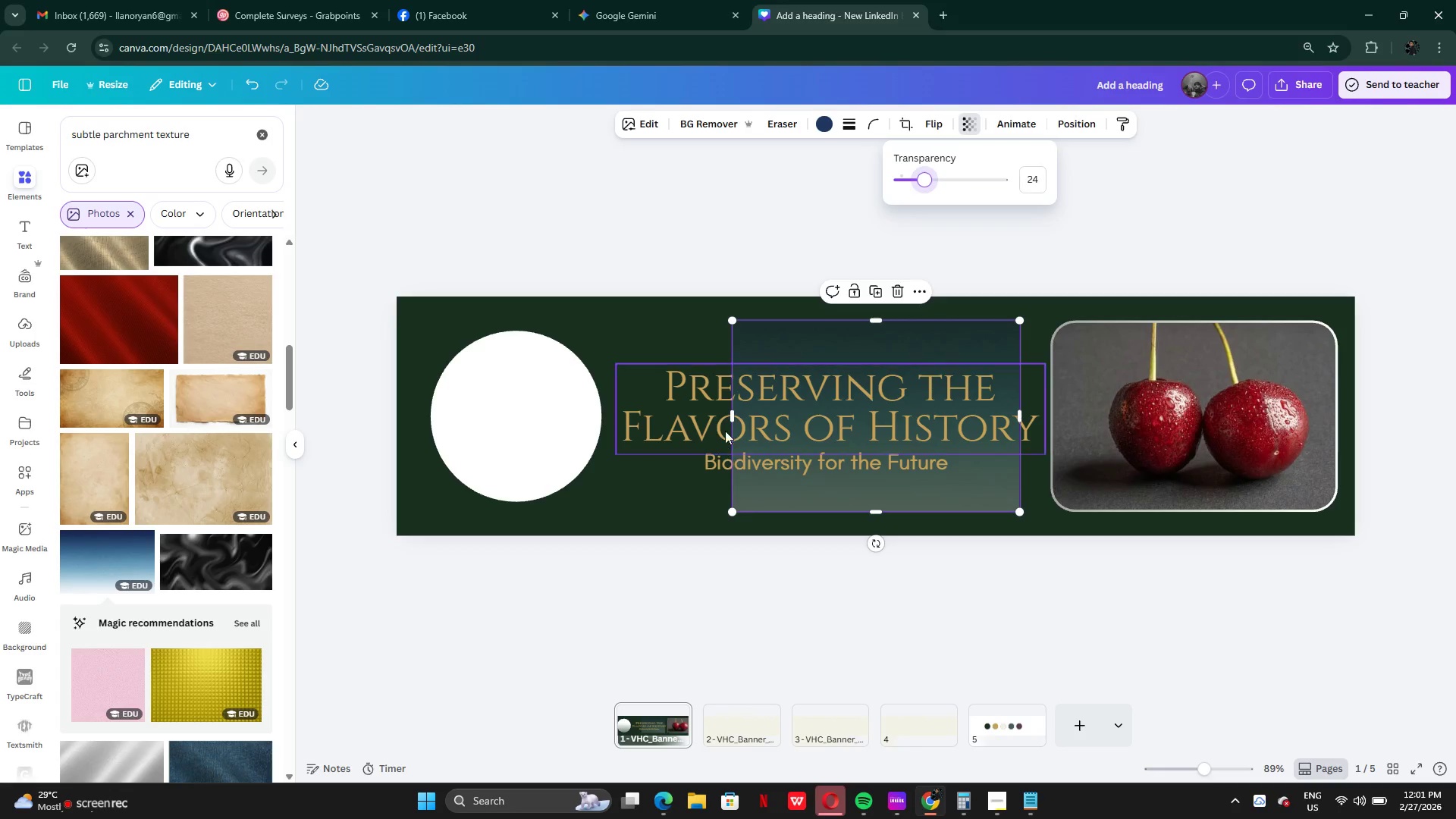 
left_click_drag(start_coordinate=[730, 419], to_coordinate=[388, 434])
 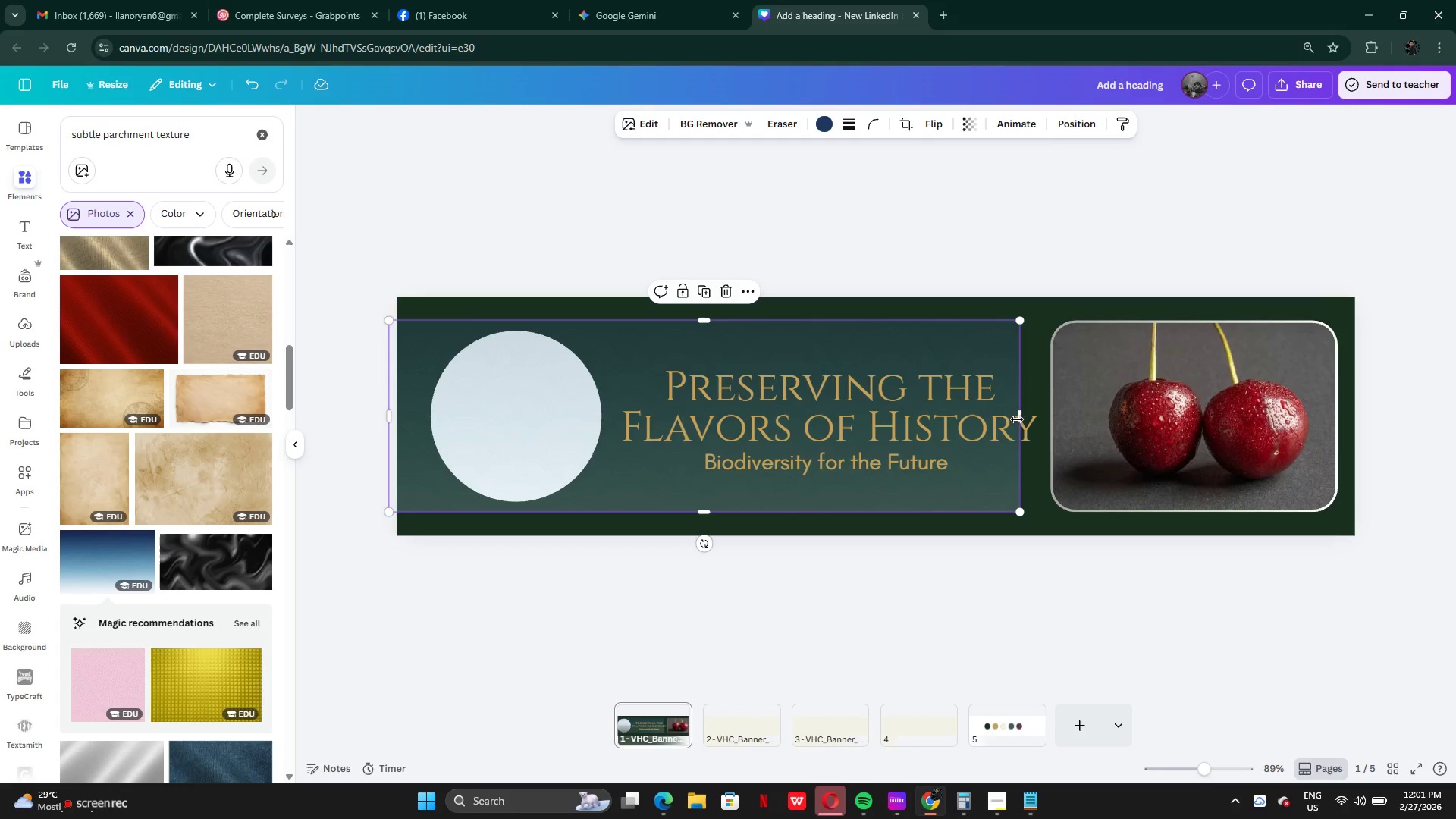 
left_click_drag(start_coordinate=[1018, 419], to_coordinate=[1356, 410])
 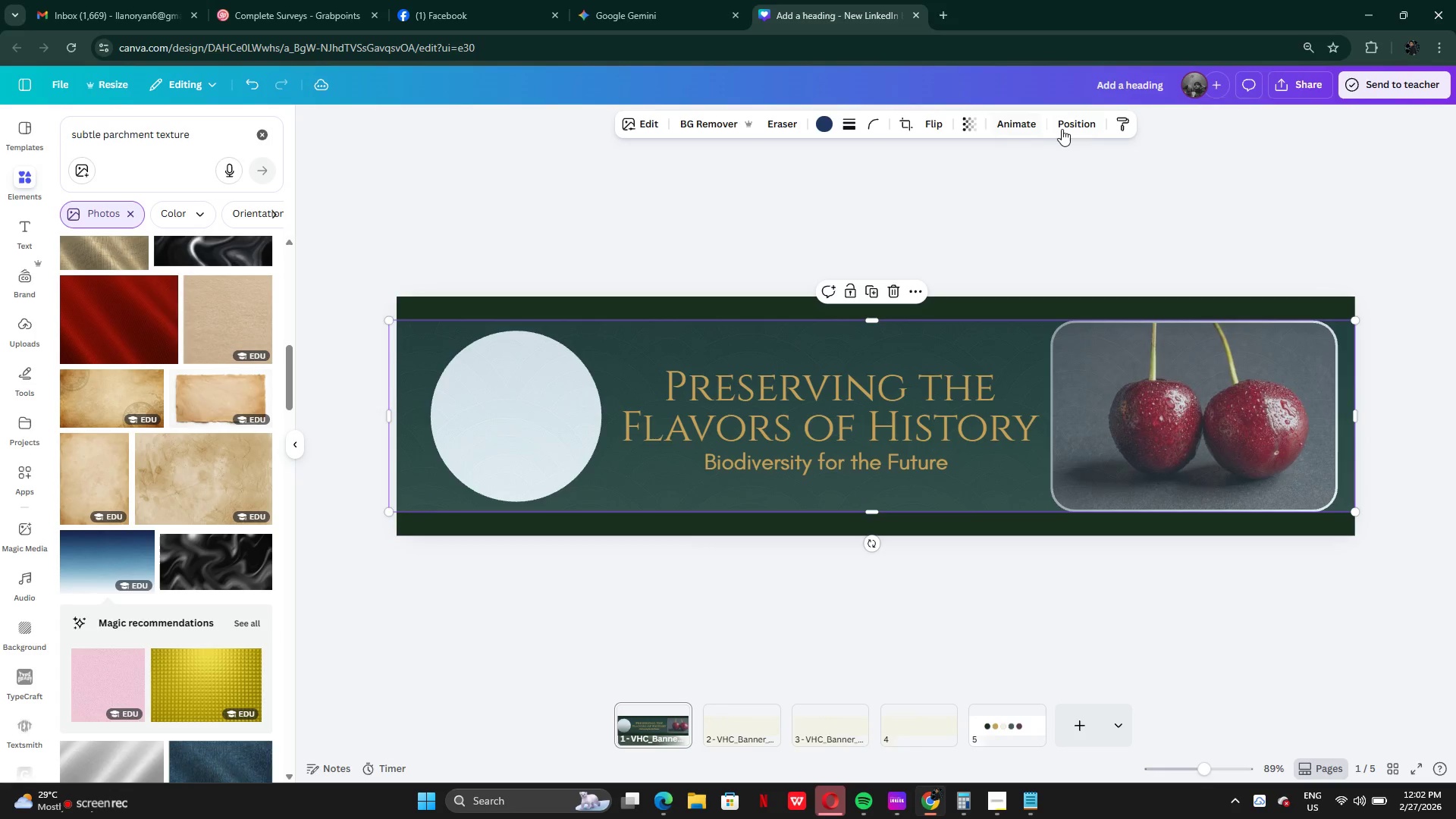 
left_click([1068, 129])
 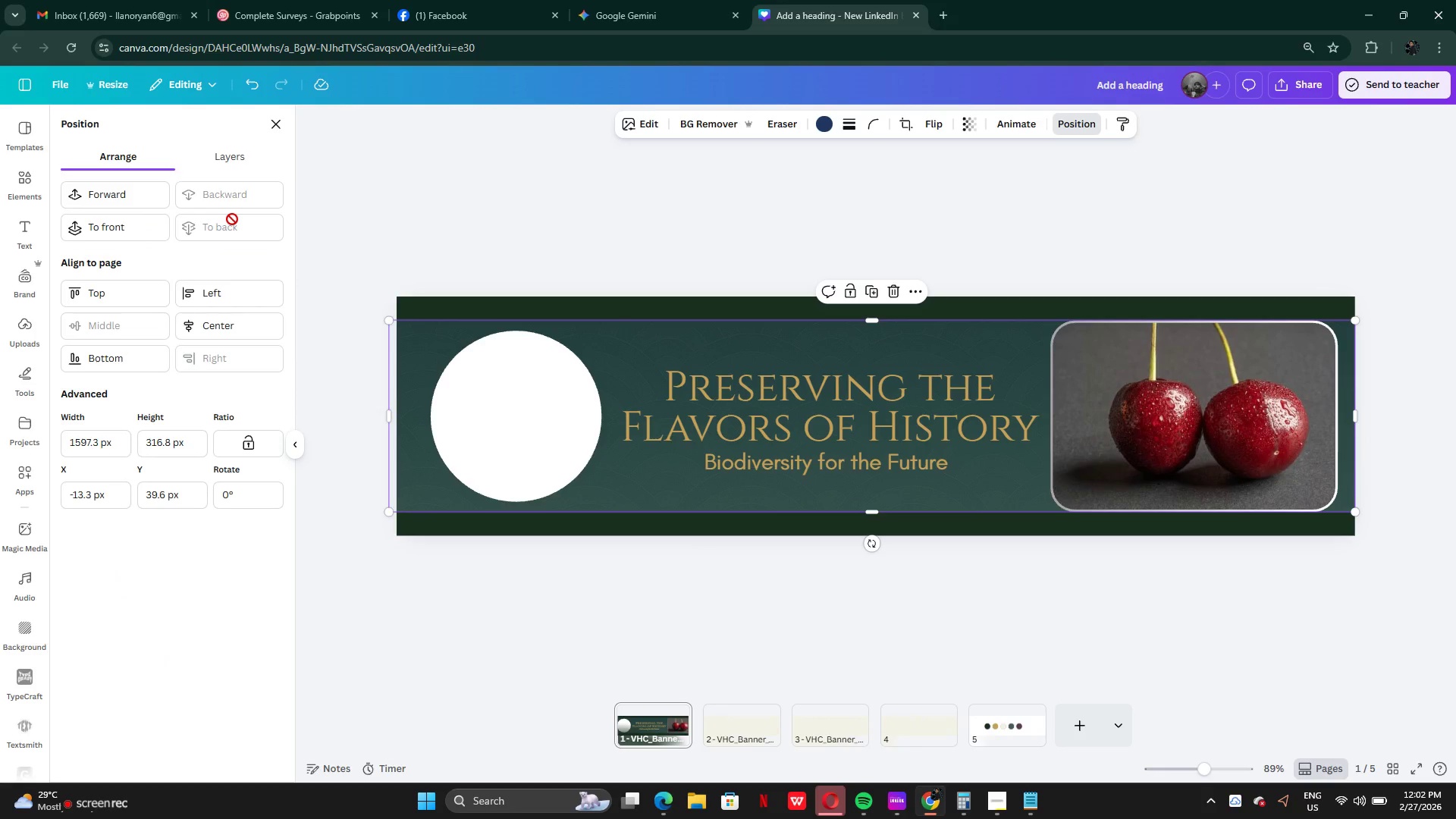 
left_click([232, 219])
 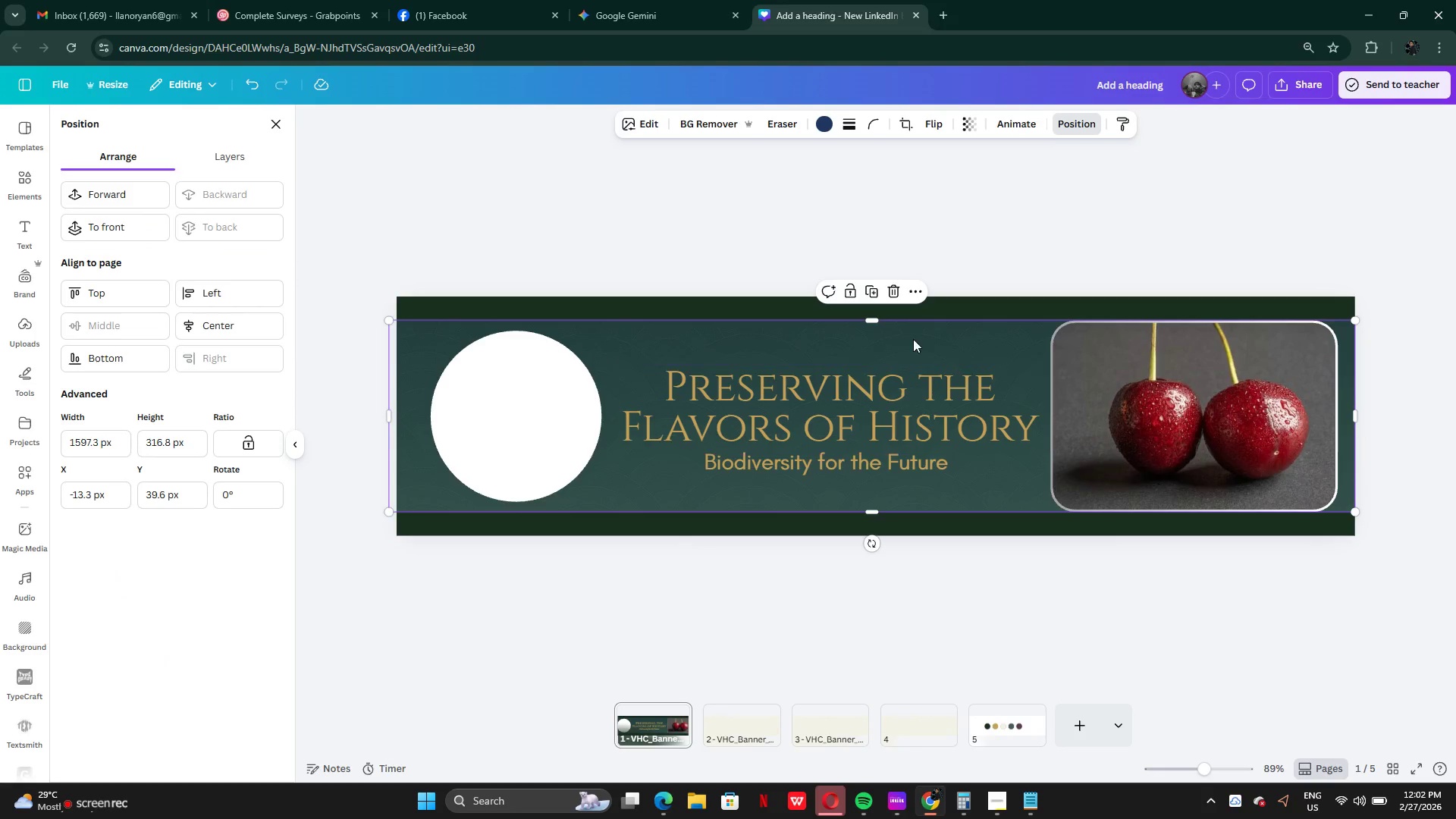 
left_click_drag(start_coordinate=[870, 321], to_coordinate=[872, 291])
 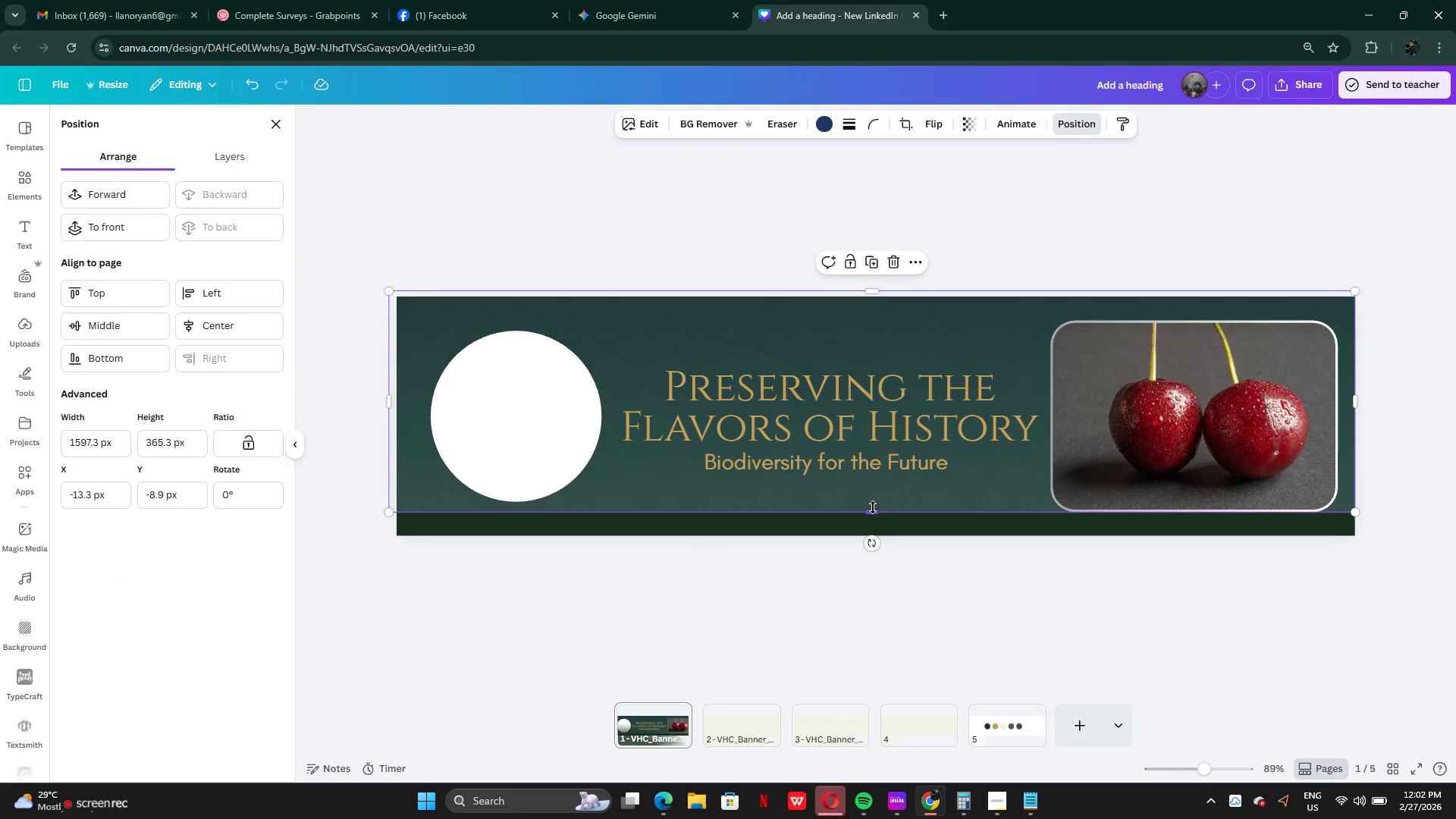 
left_click_drag(start_coordinate=[873, 507], to_coordinate=[866, 535])
 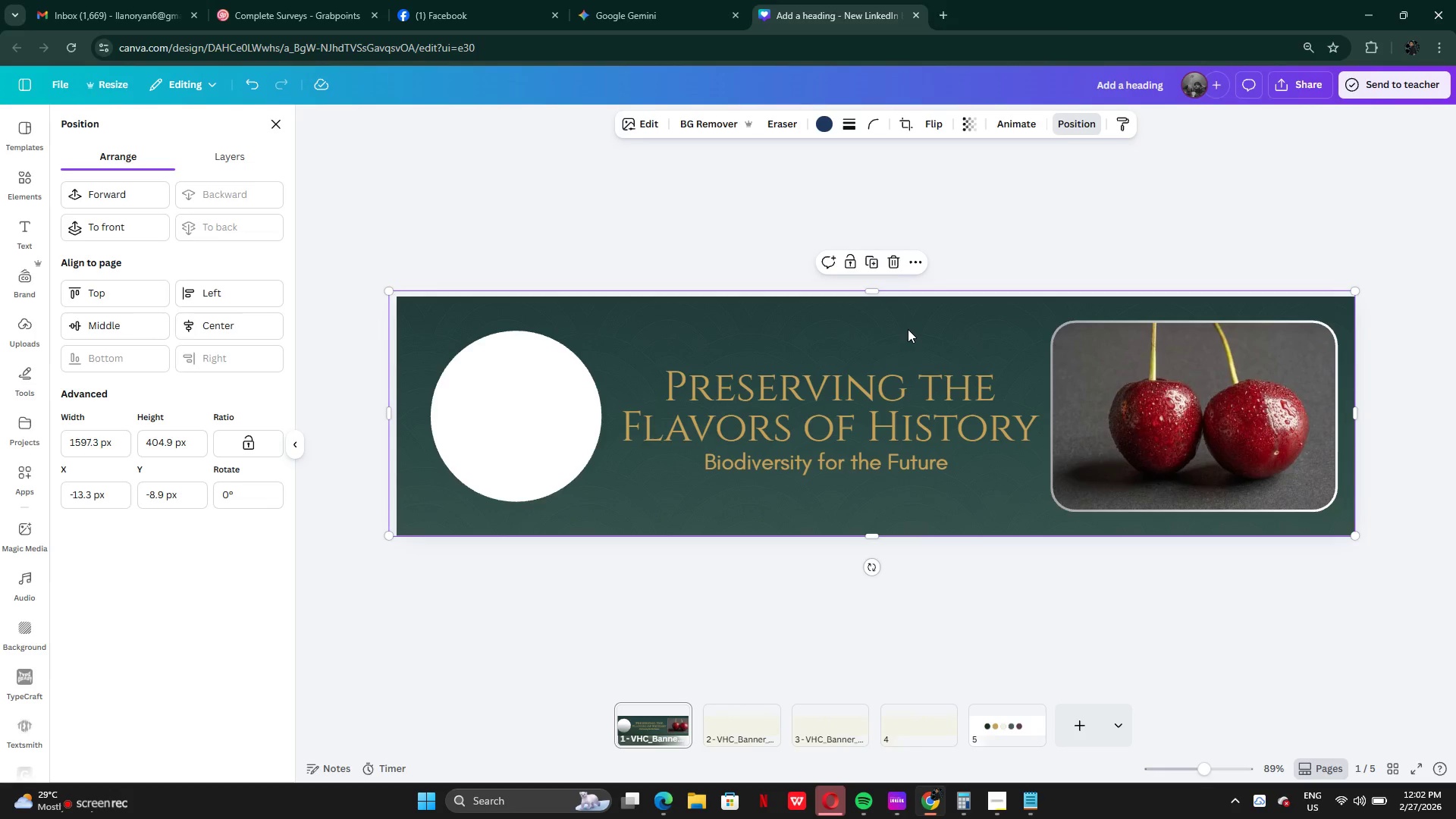 
key(Backspace)
 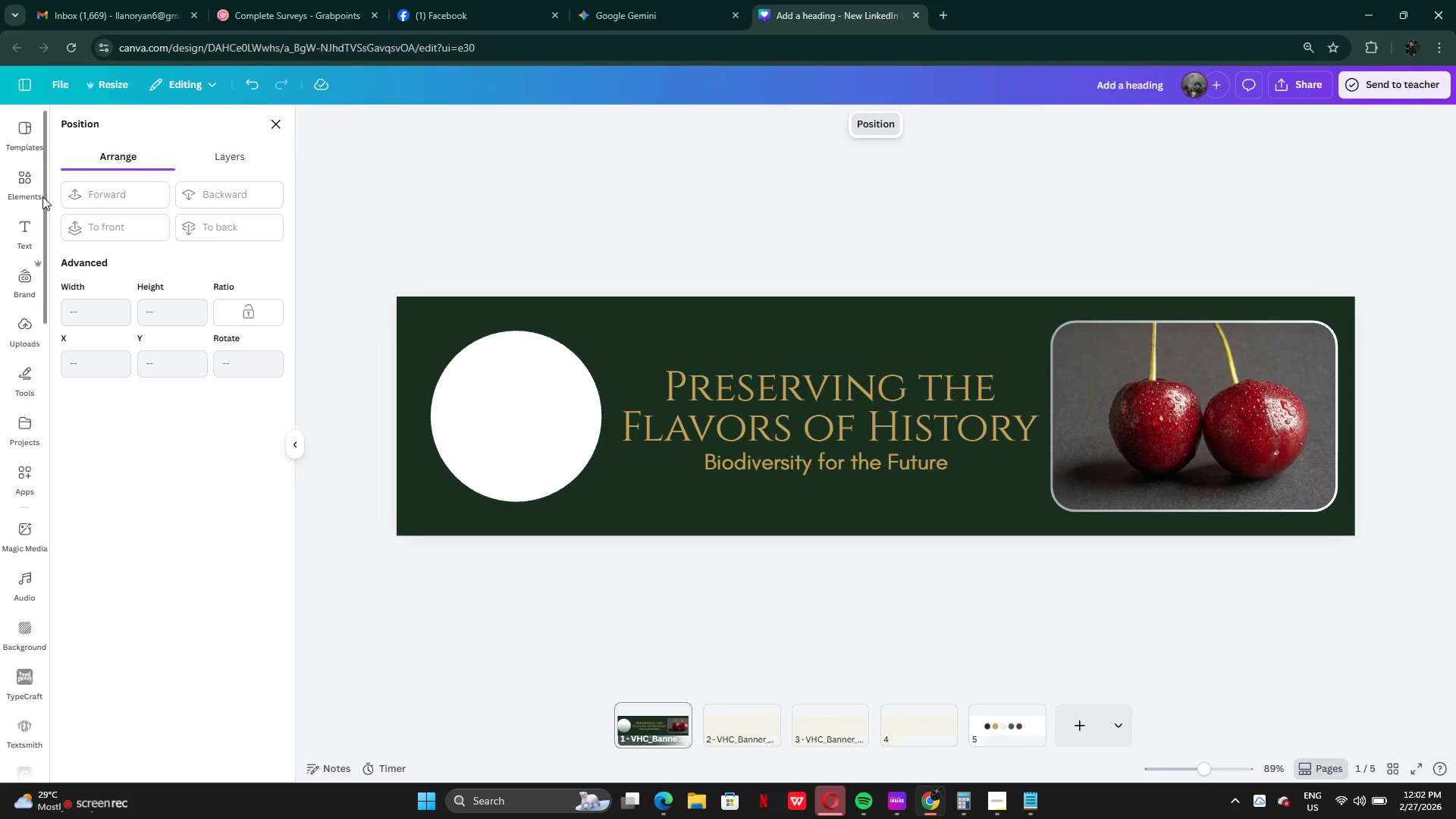 
left_click([31, 192])
 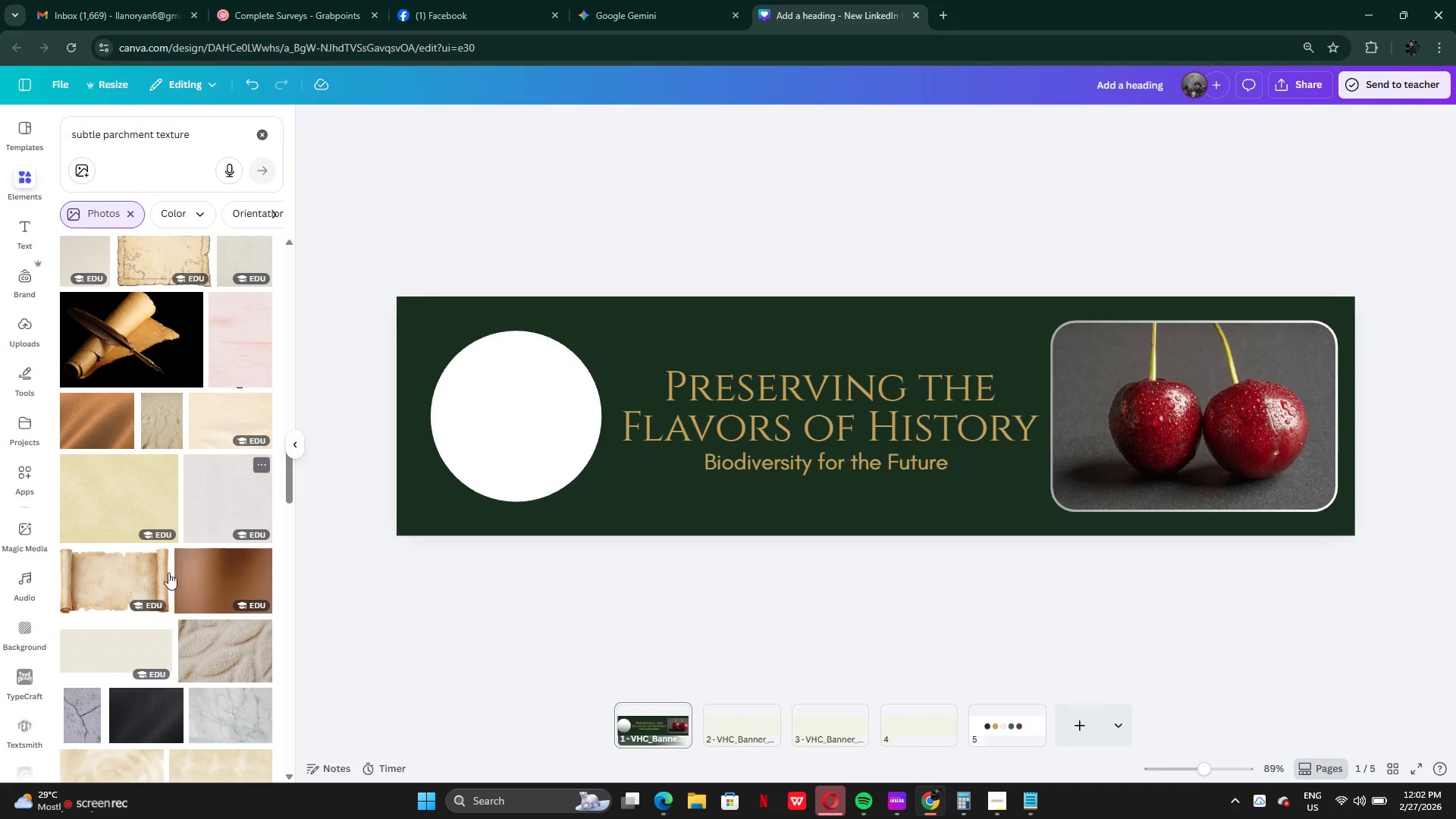 
wait(10.91)
 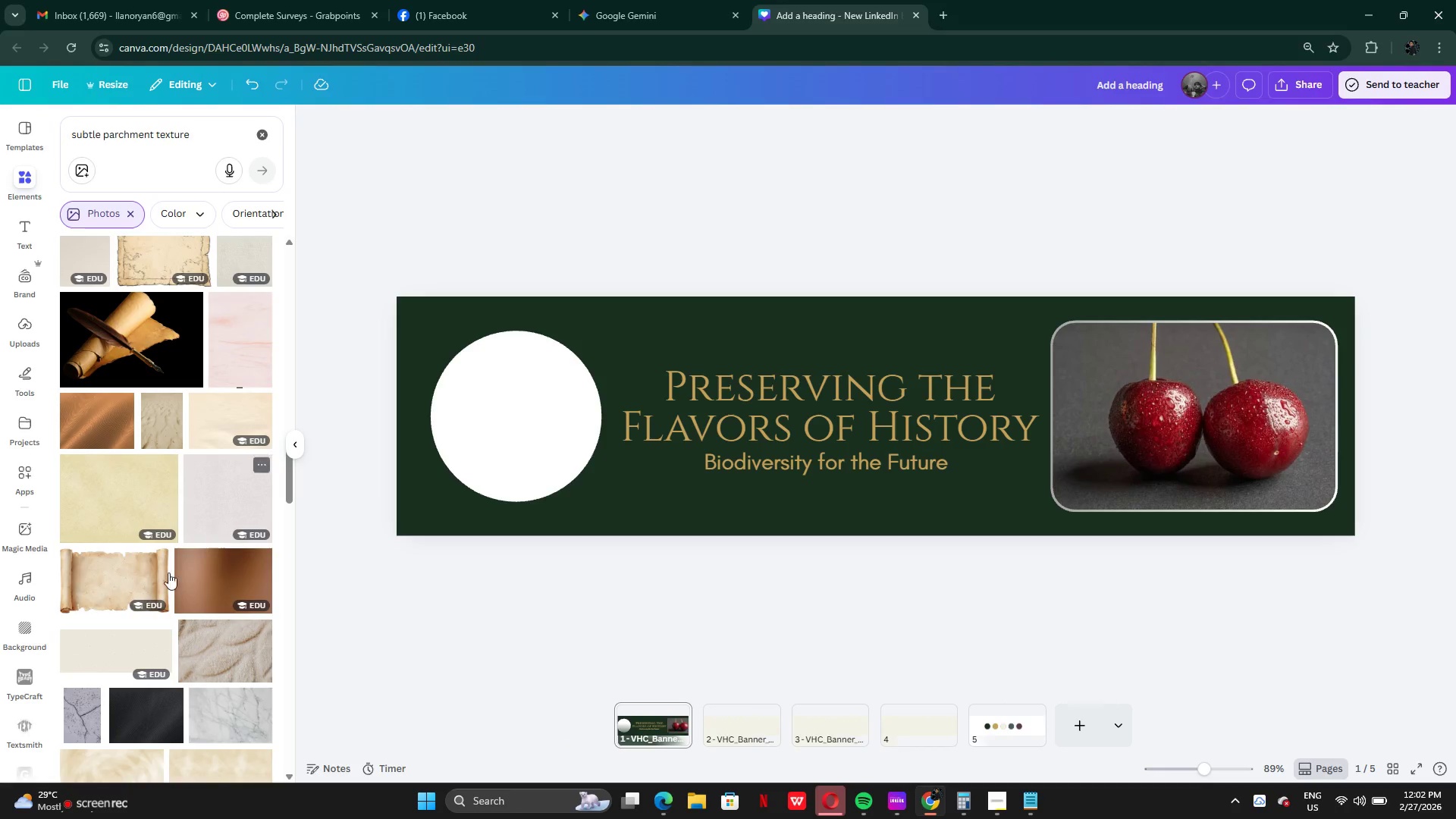 
left_click([161, 135])
 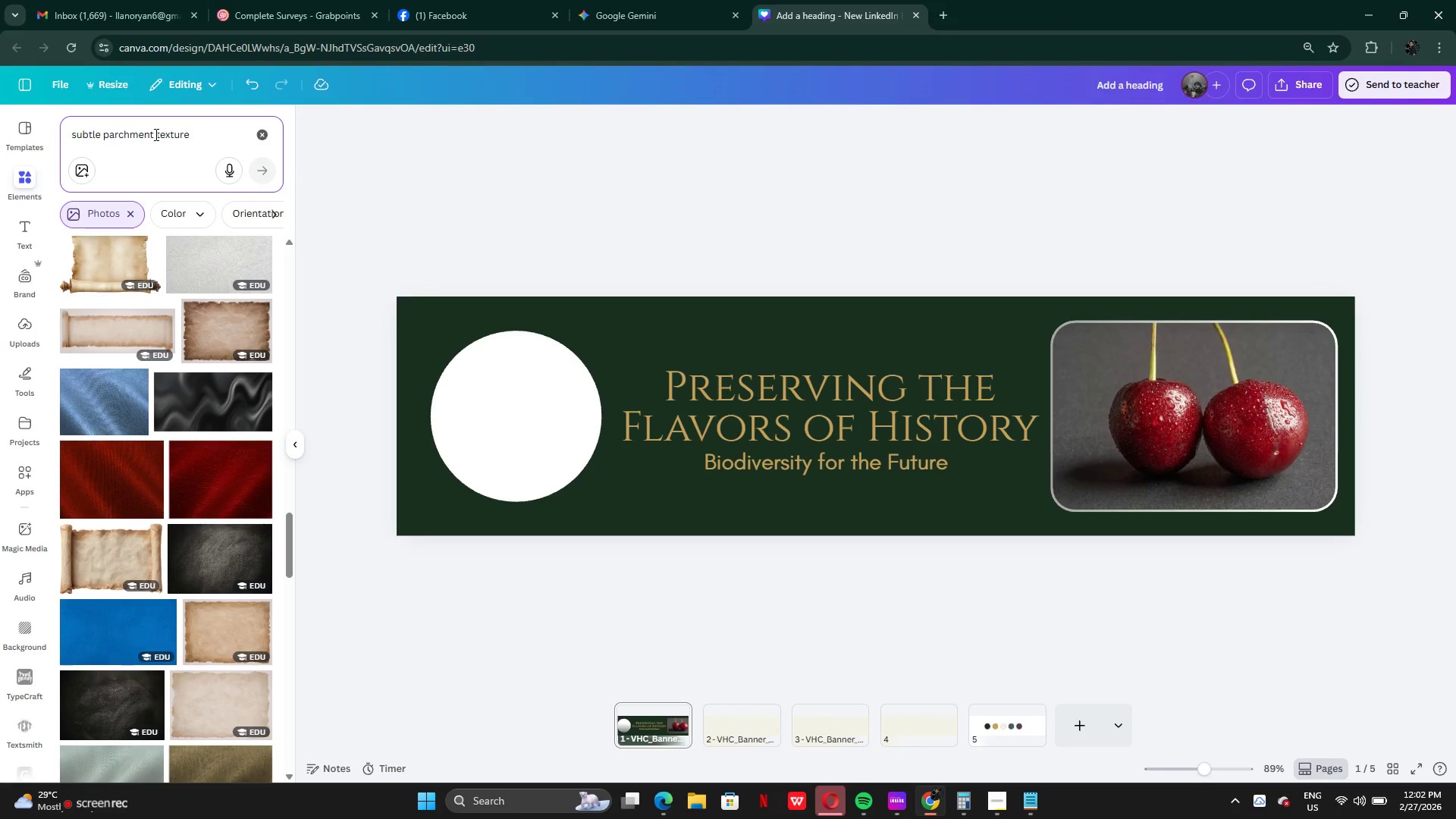 
left_click([155, 134])
 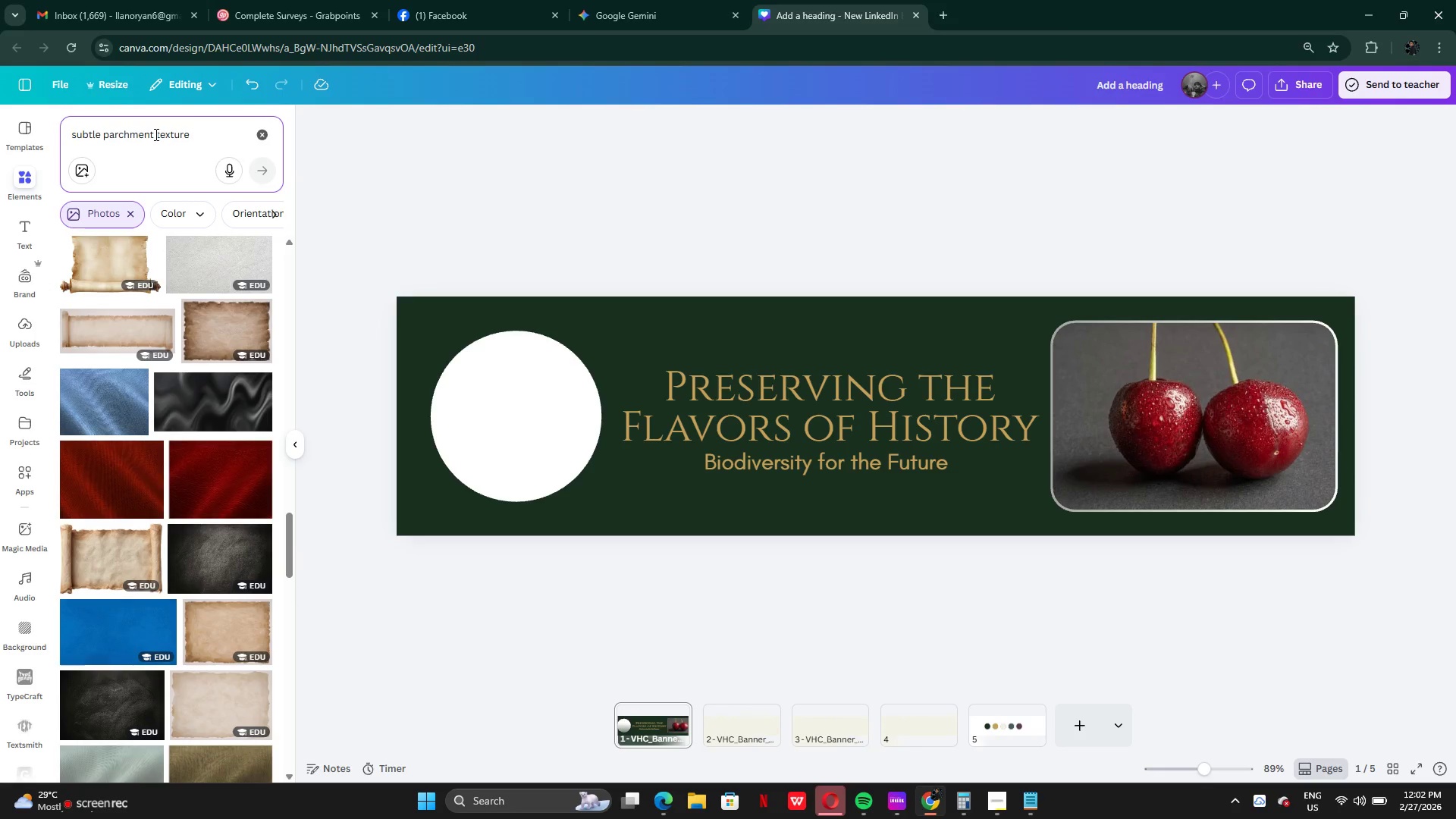 
hold_key(key=Backspace, duration=1.16)
 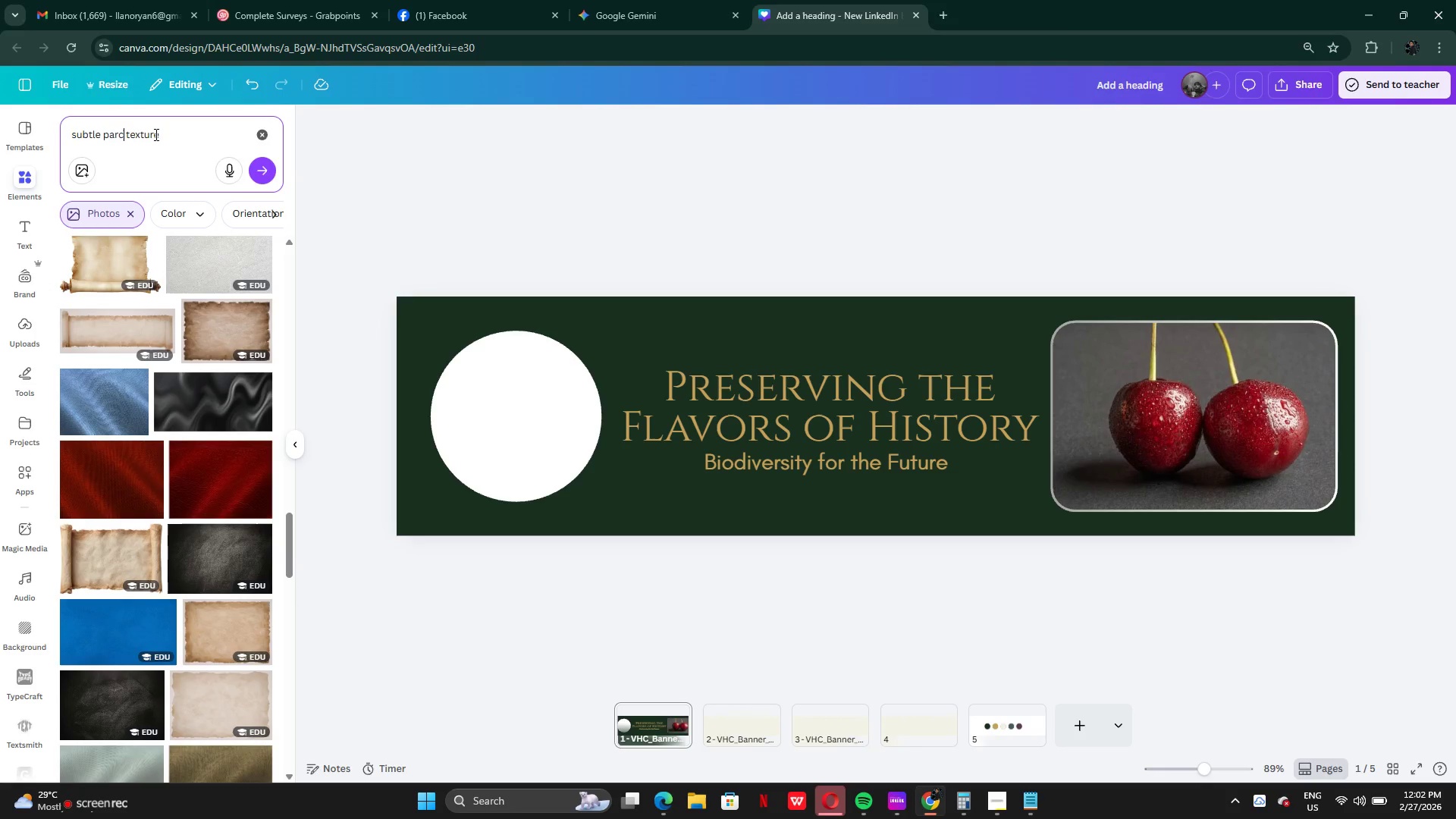 
key(Backspace)
 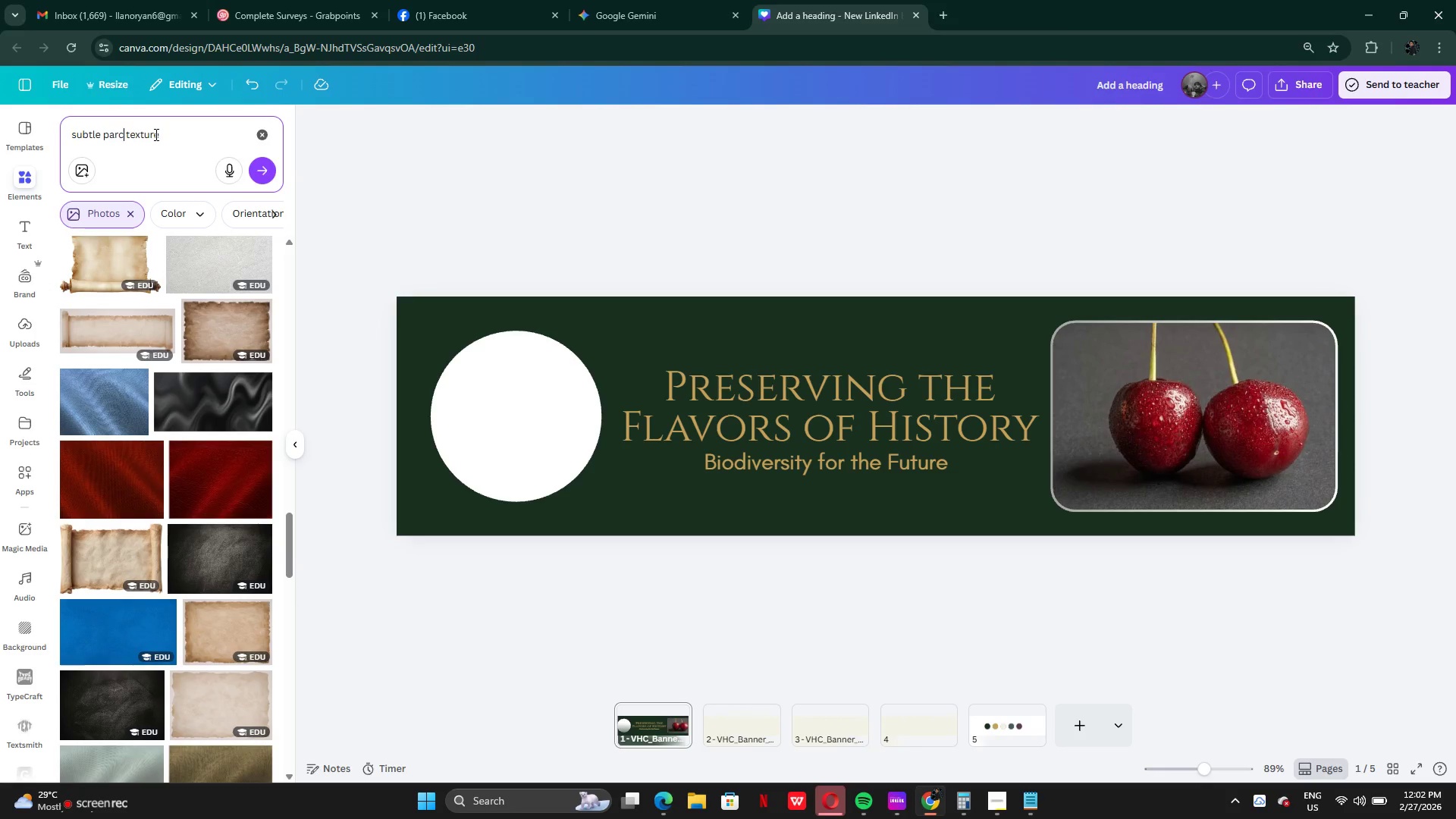 
key(Backspace)
 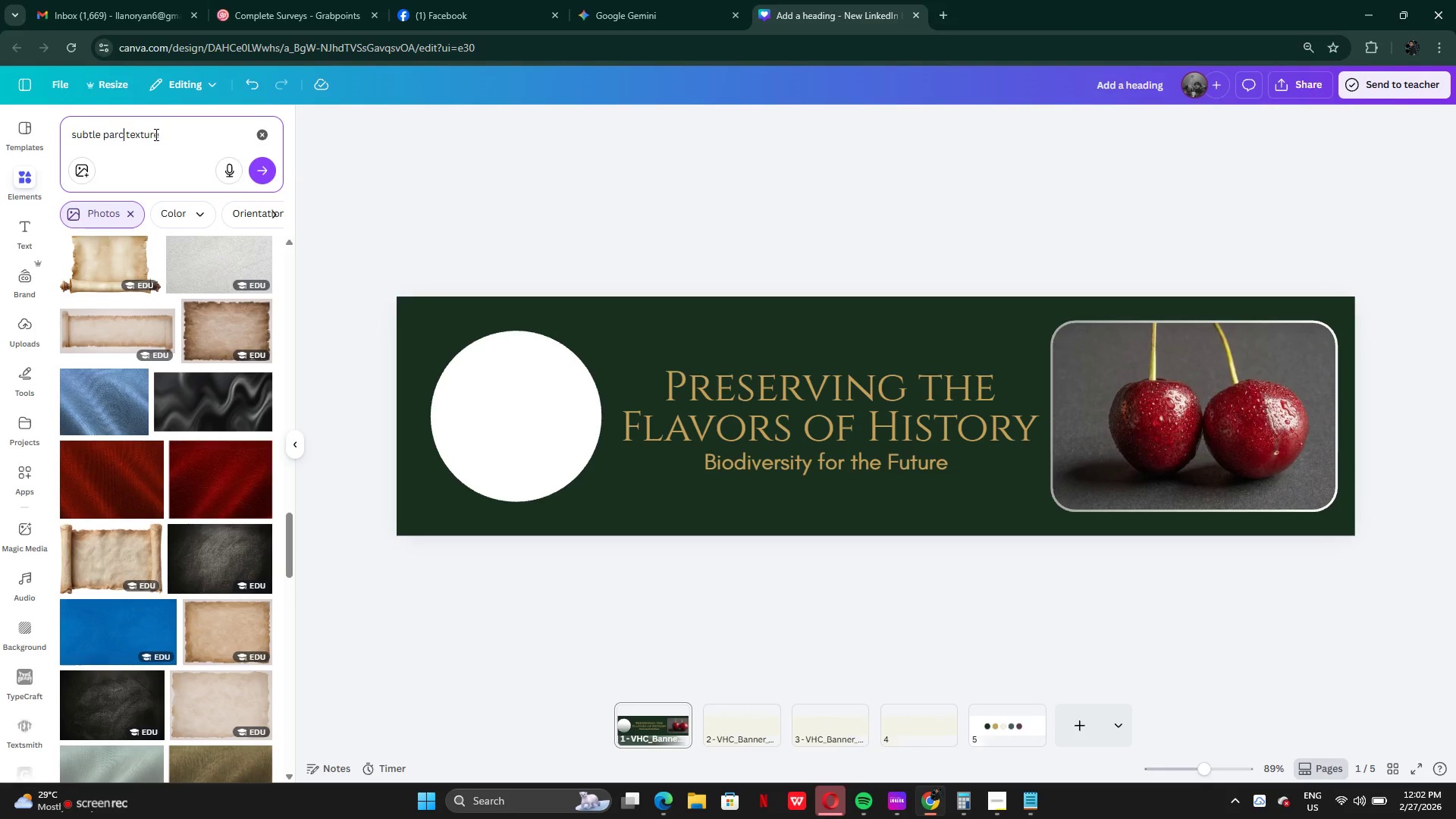 
key(Backspace)
 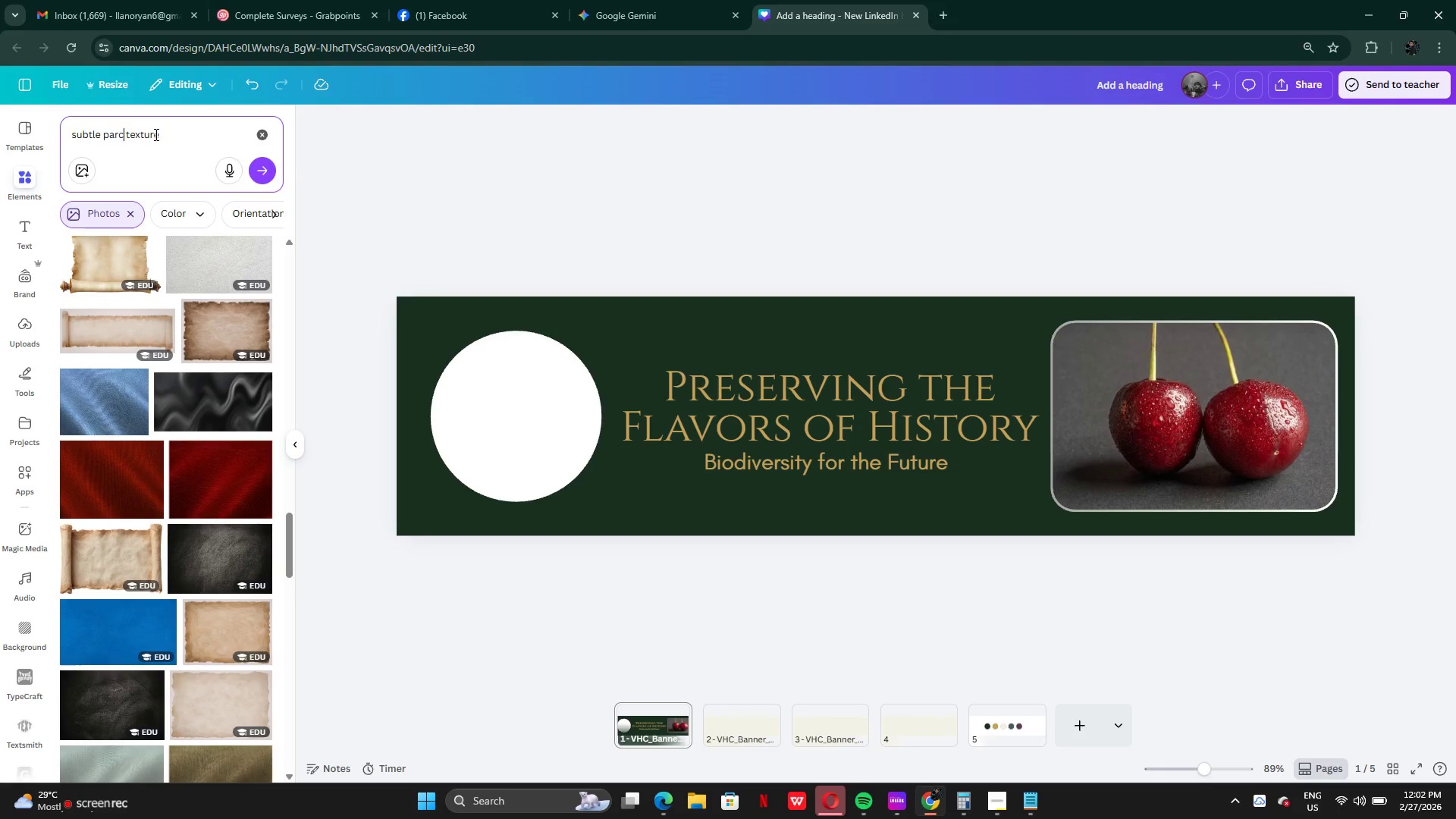 
key(Backspace)
 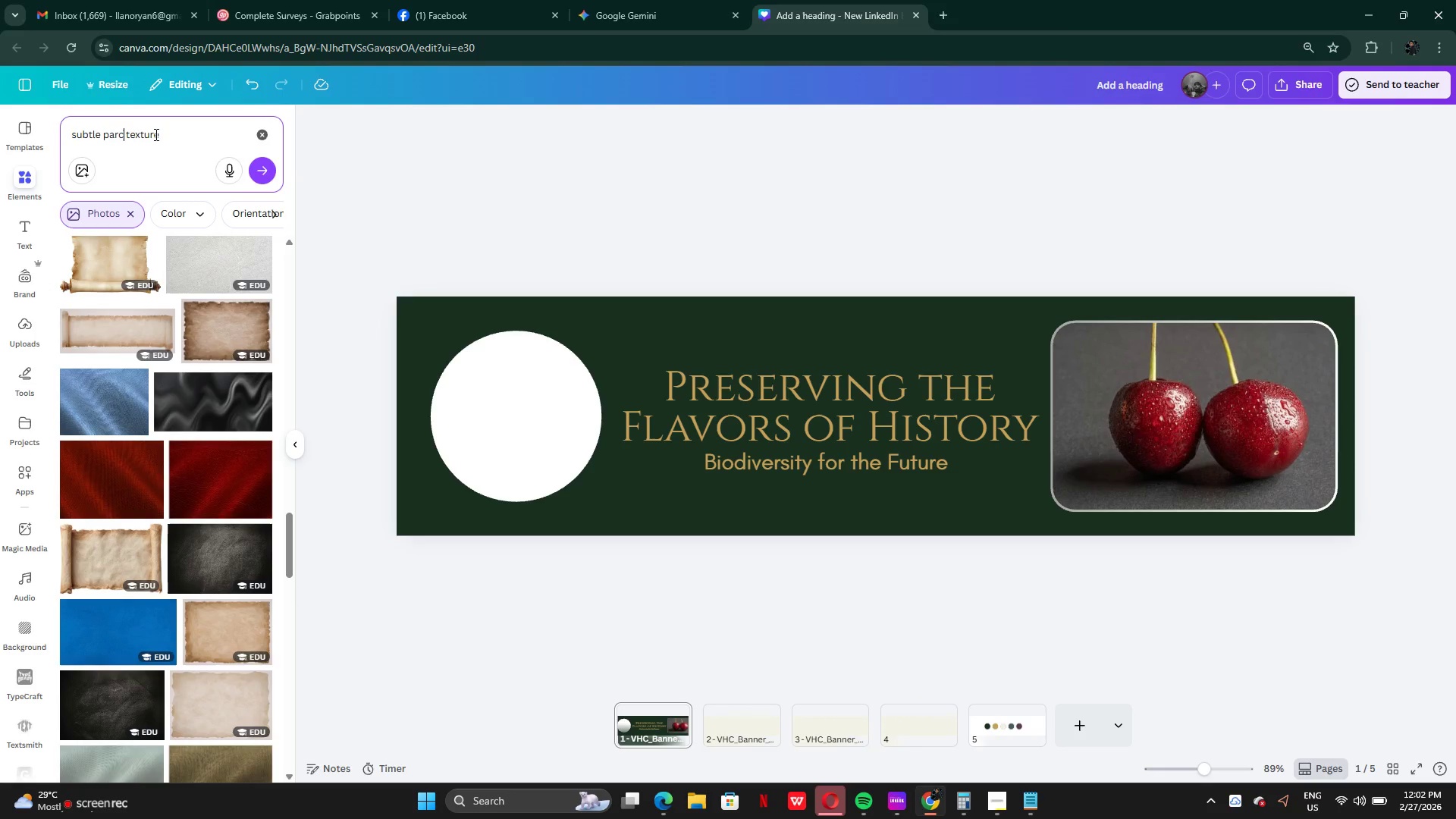 
key(Backspace)
 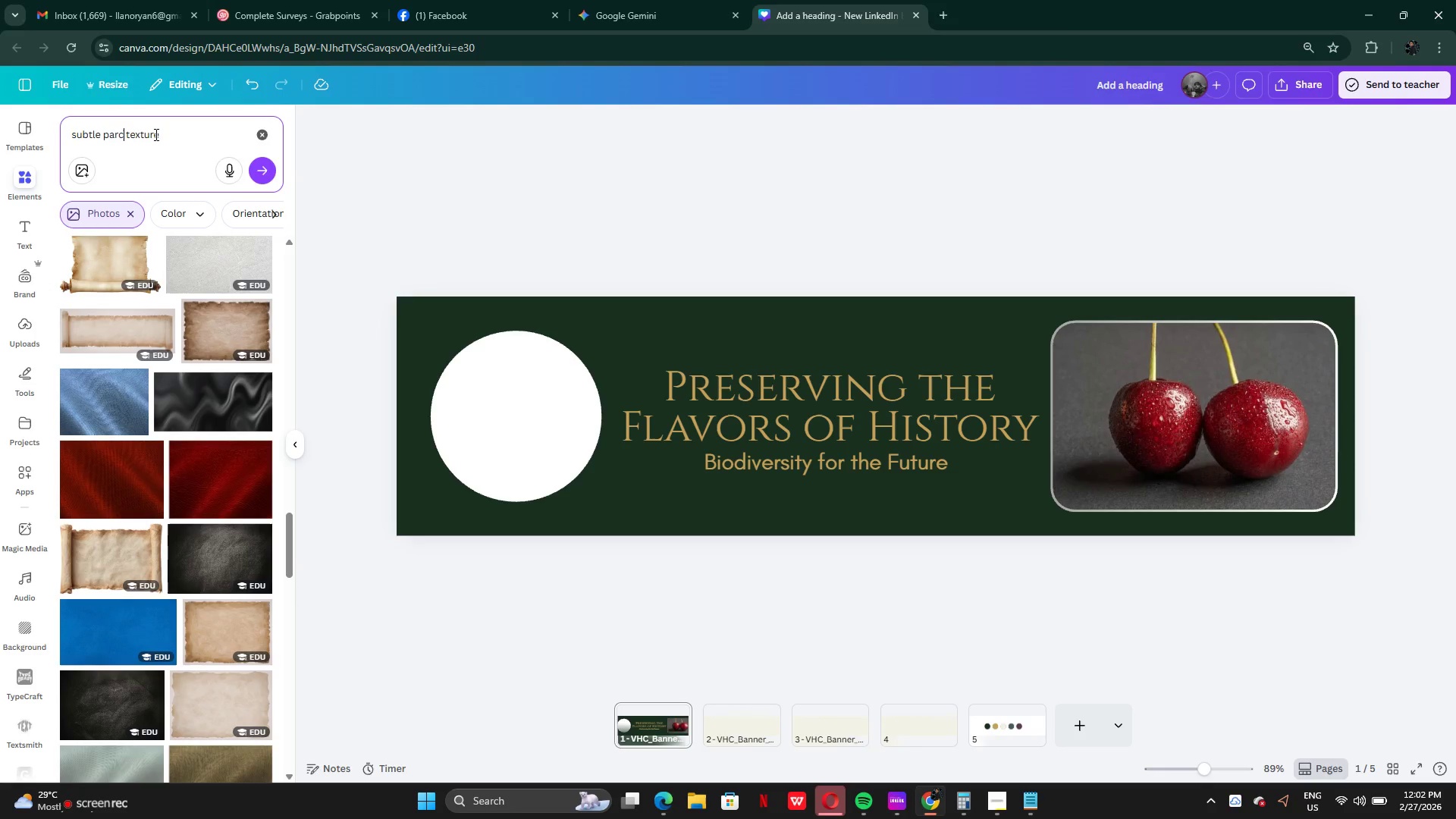 
key(Backspace)
 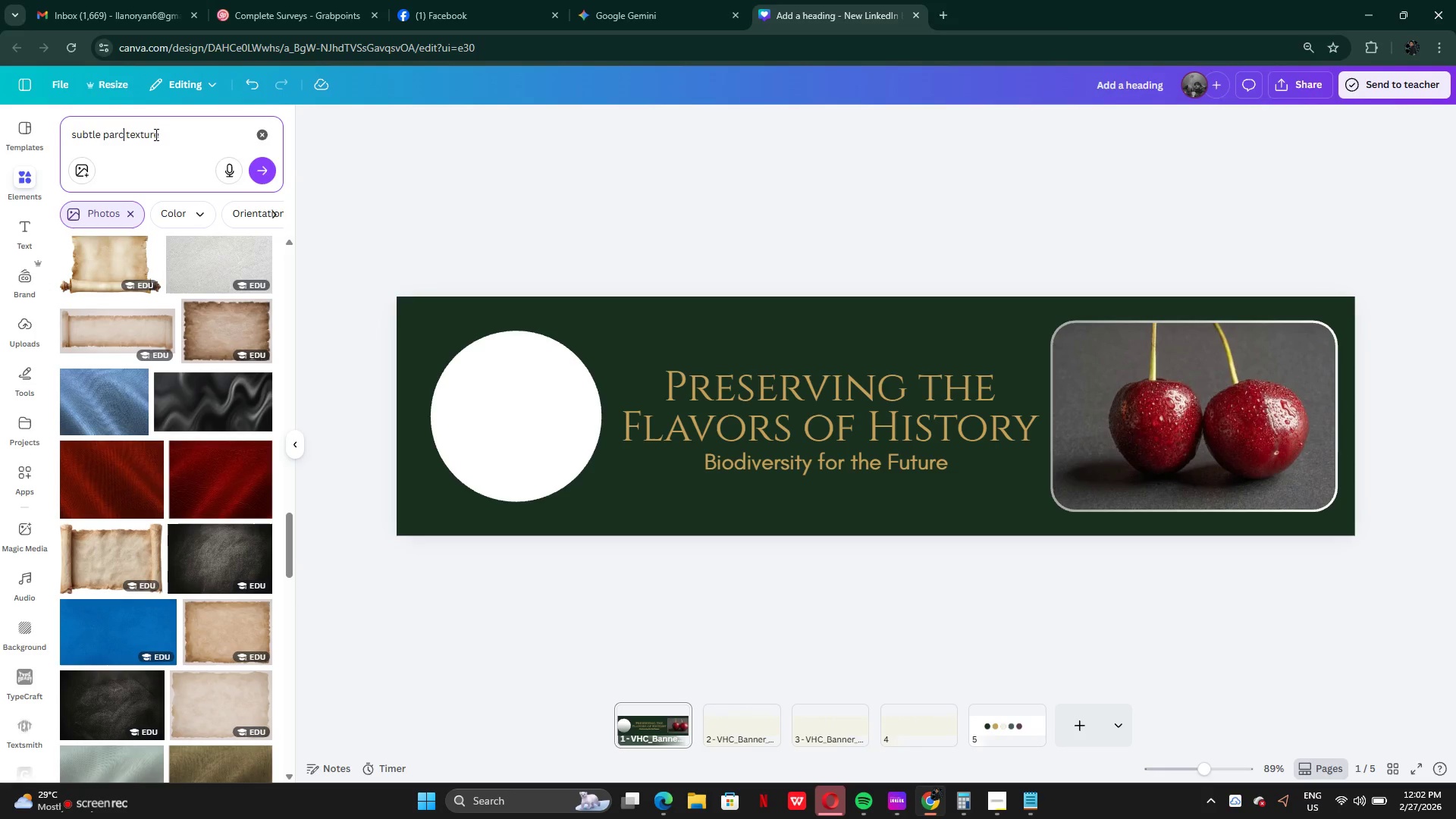 
key(Backspace)
 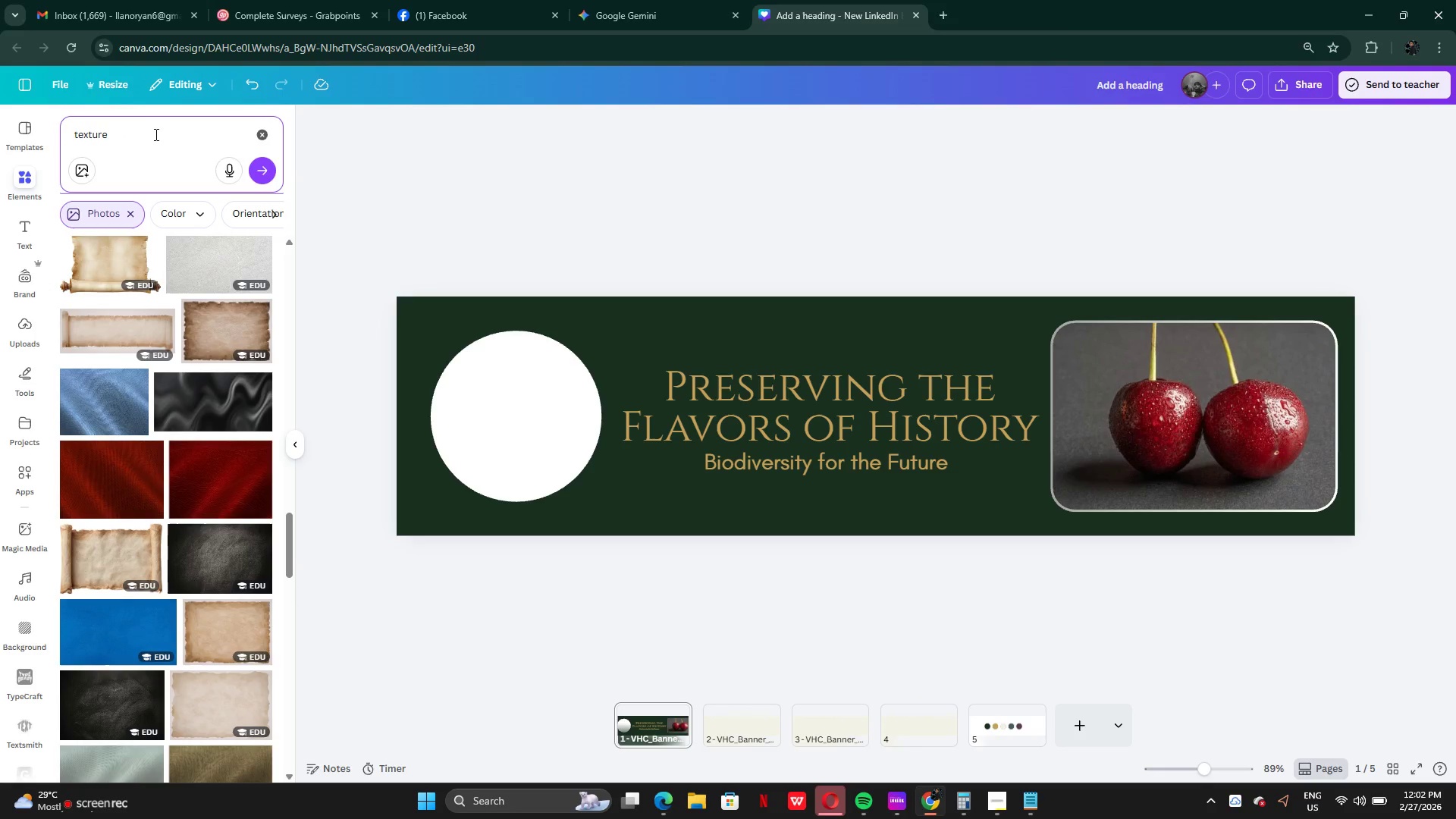 
key(Backspace)
 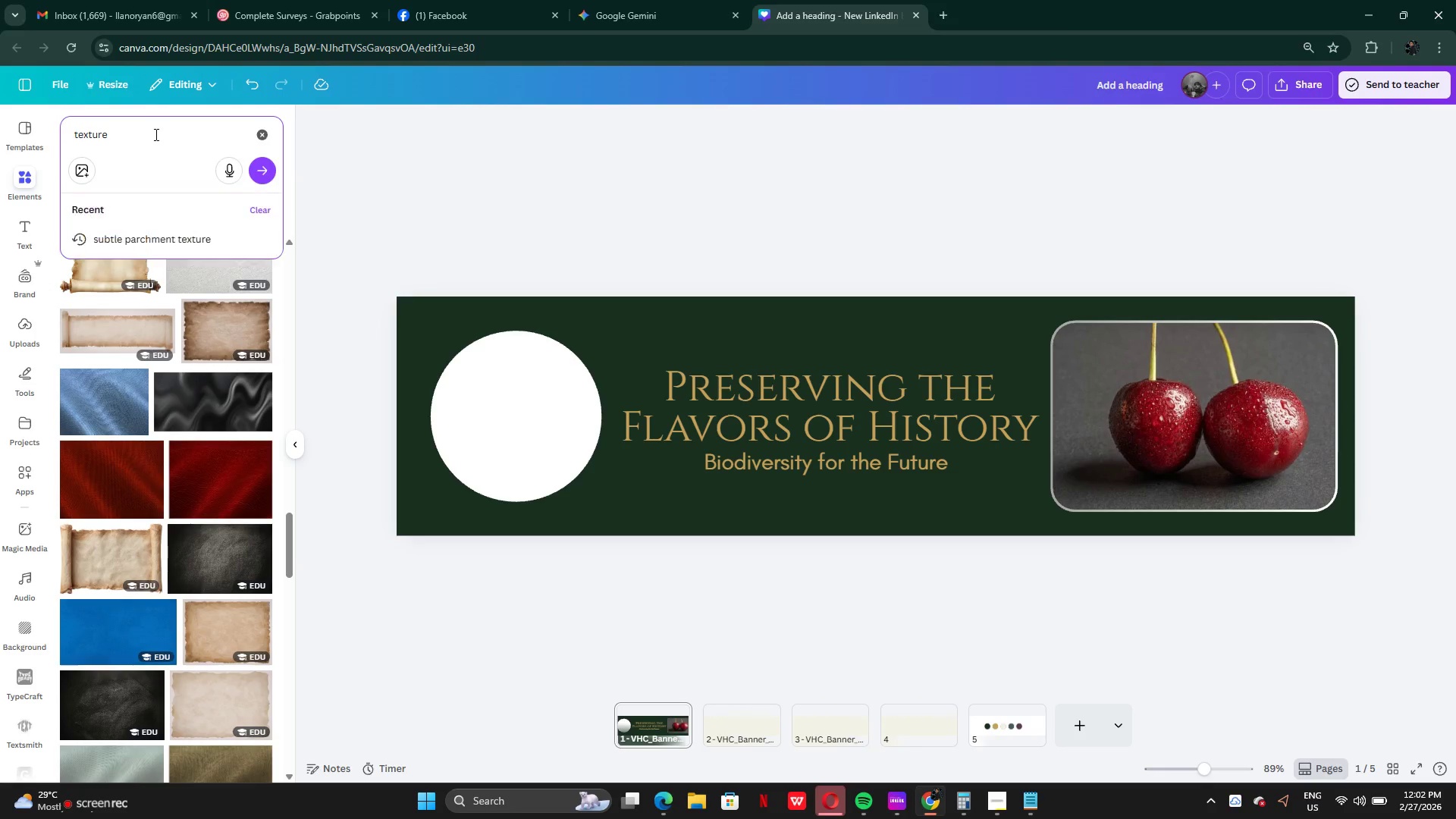 
key(Backspace)
 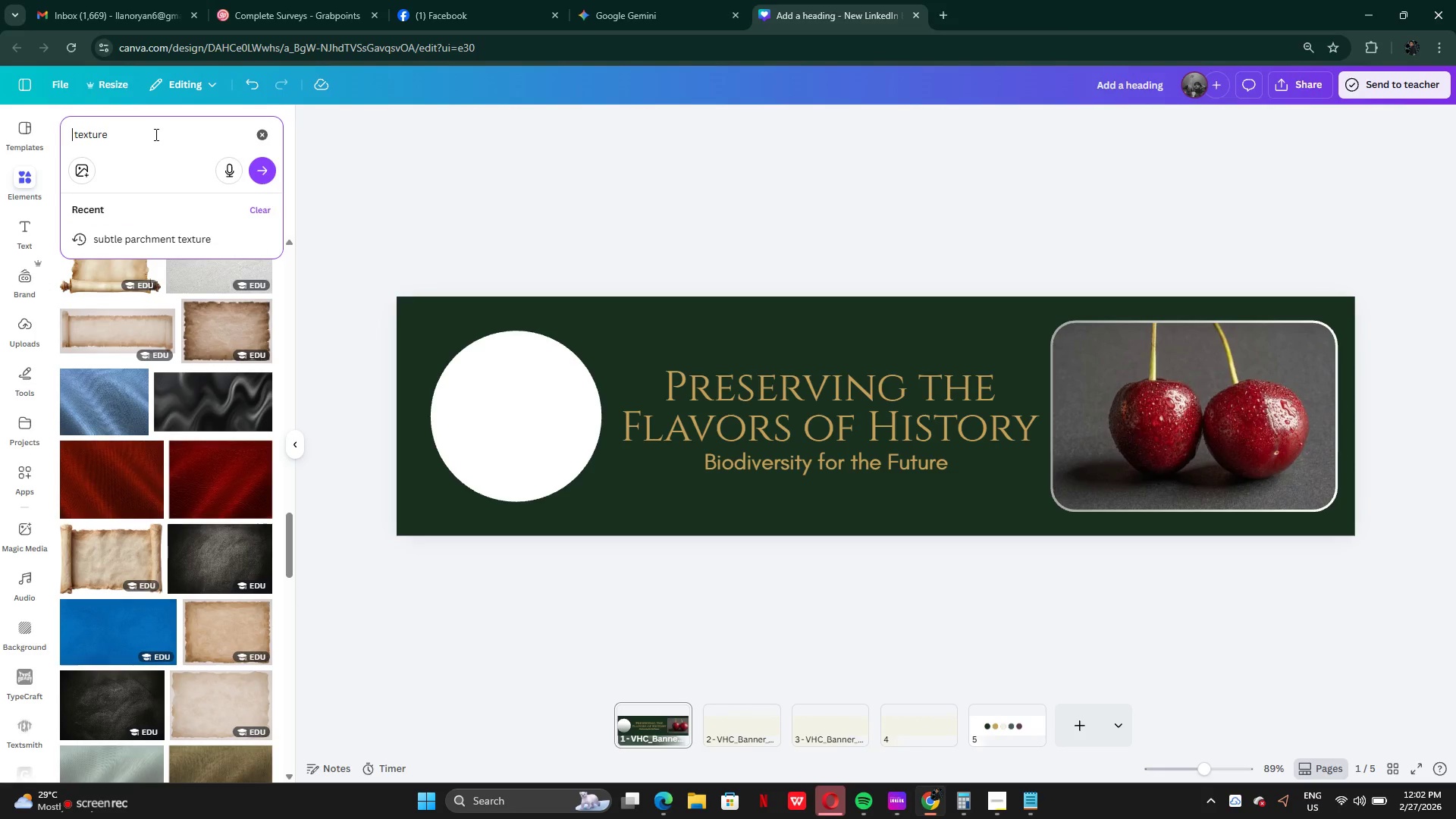 
key(Backspace)
 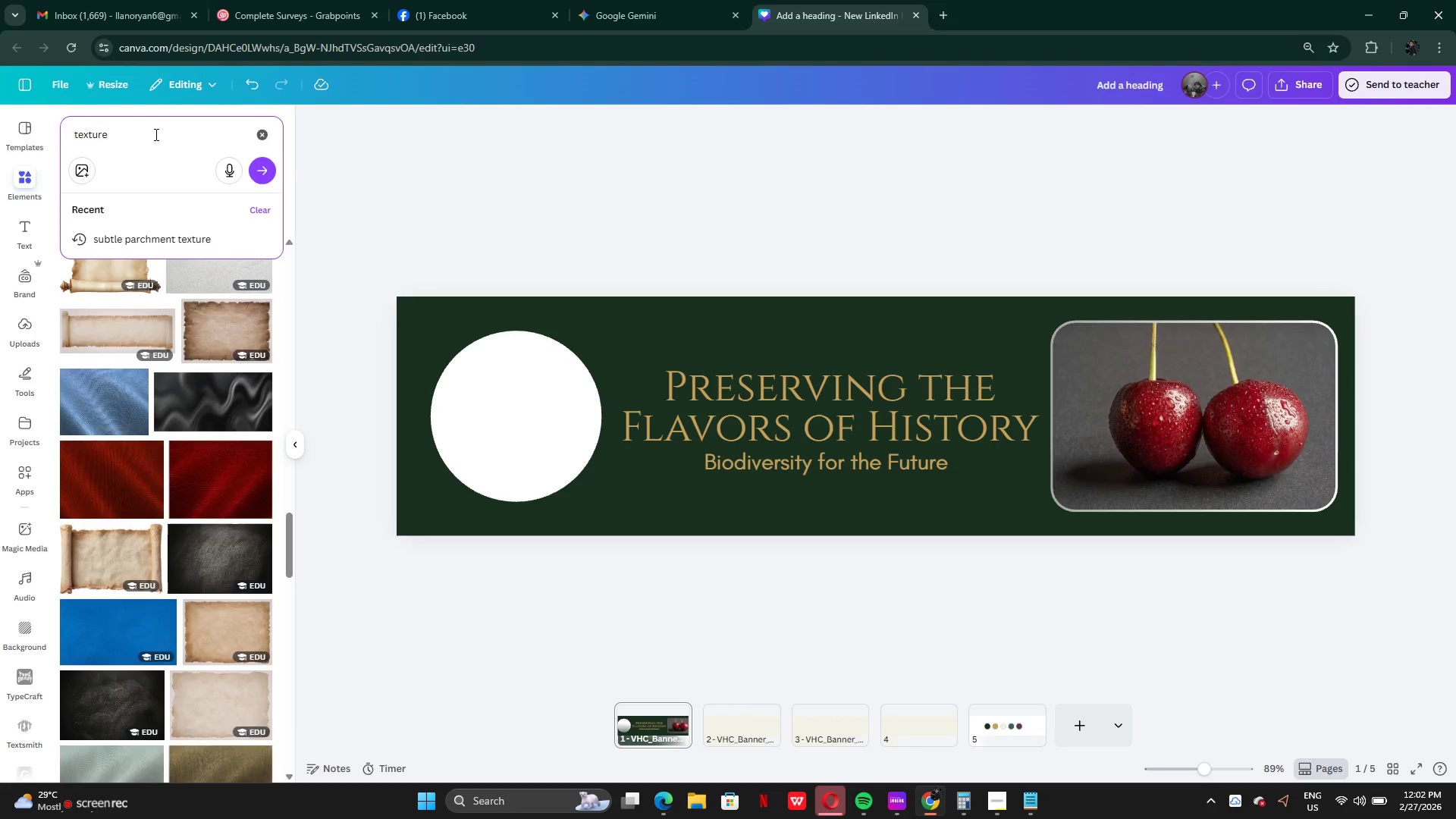 
key(Enter)
 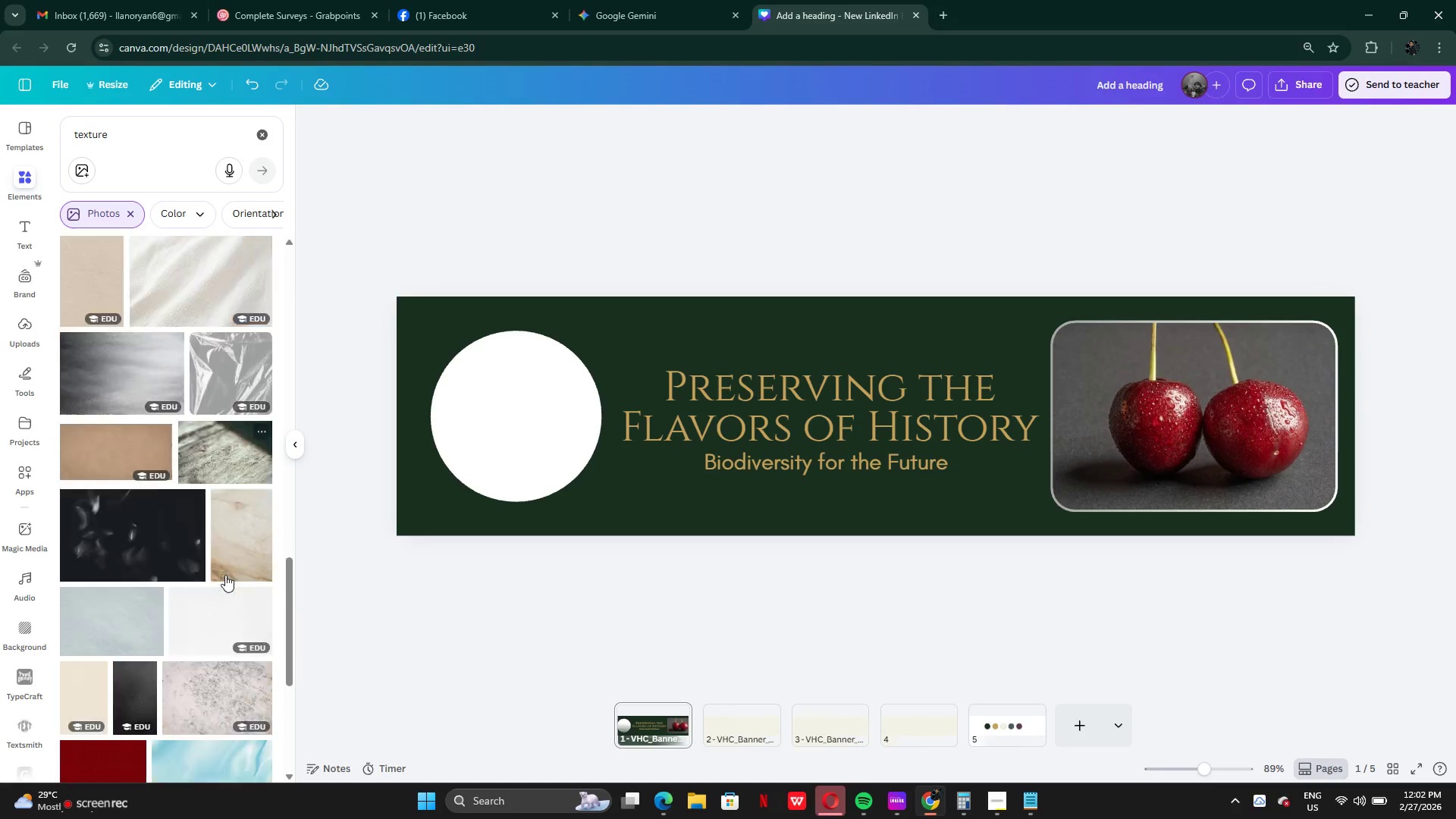 
wait(12.86)
 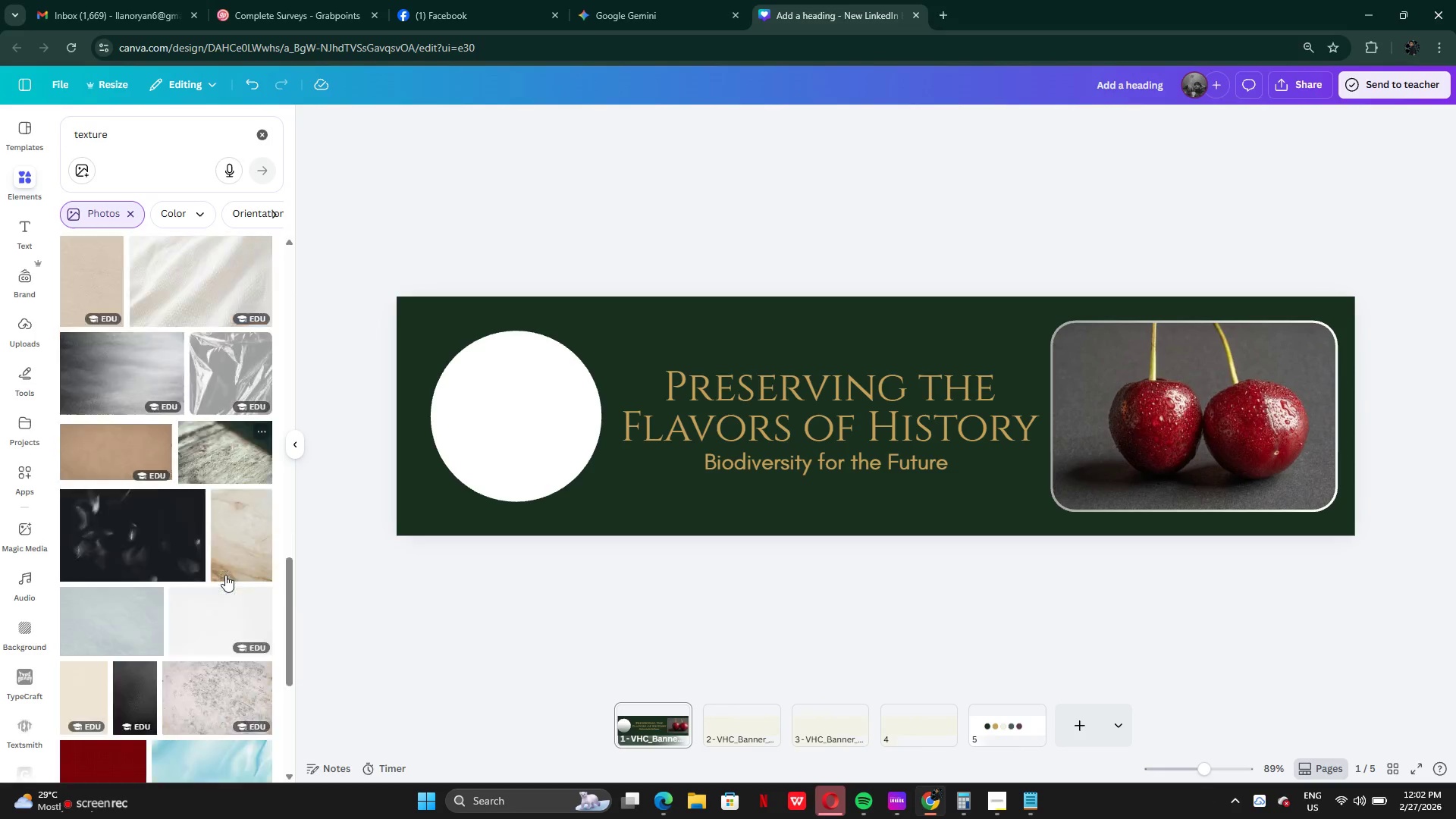 
left_click([80, 526])
 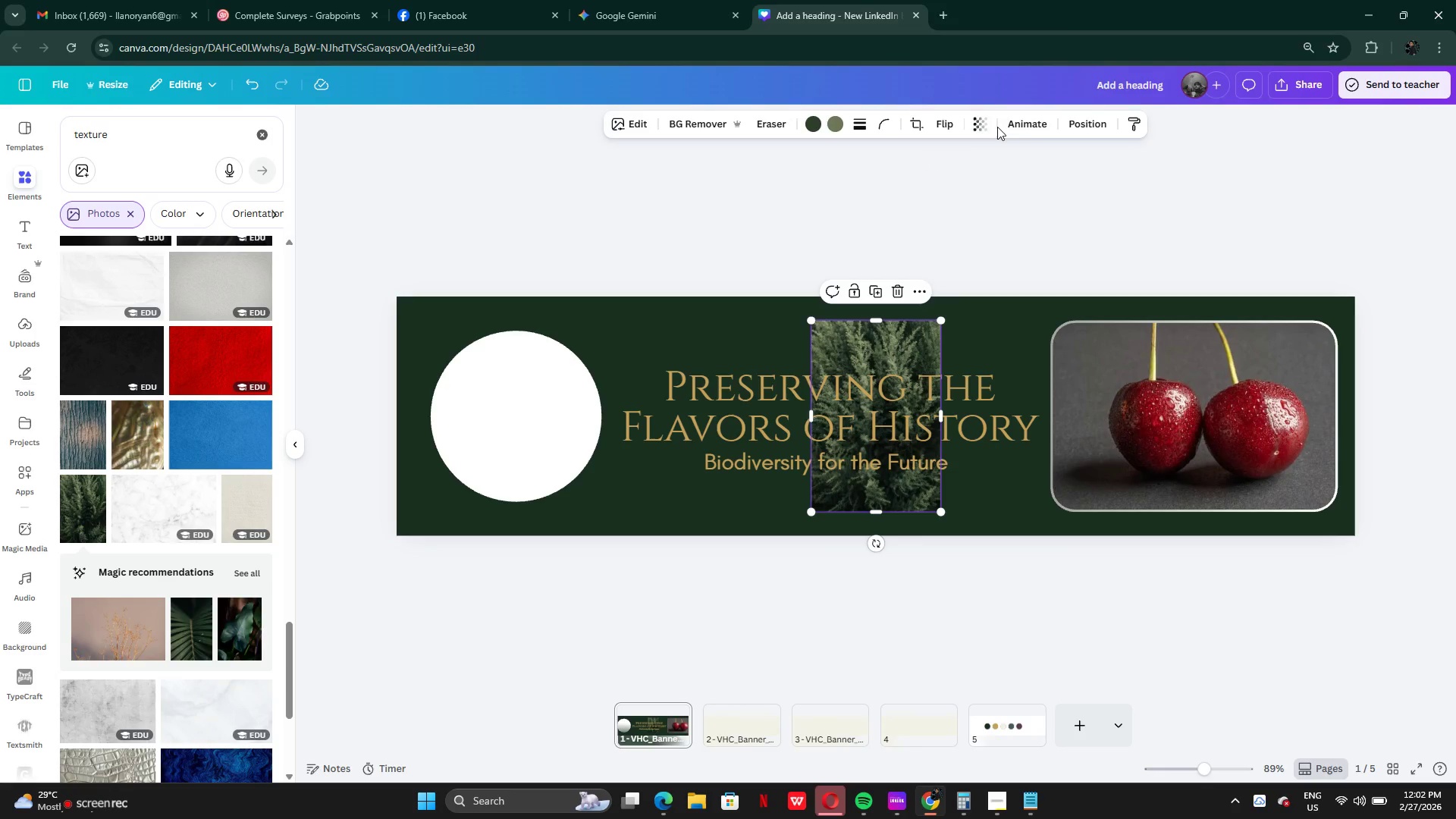 
left_click([974, 127])
 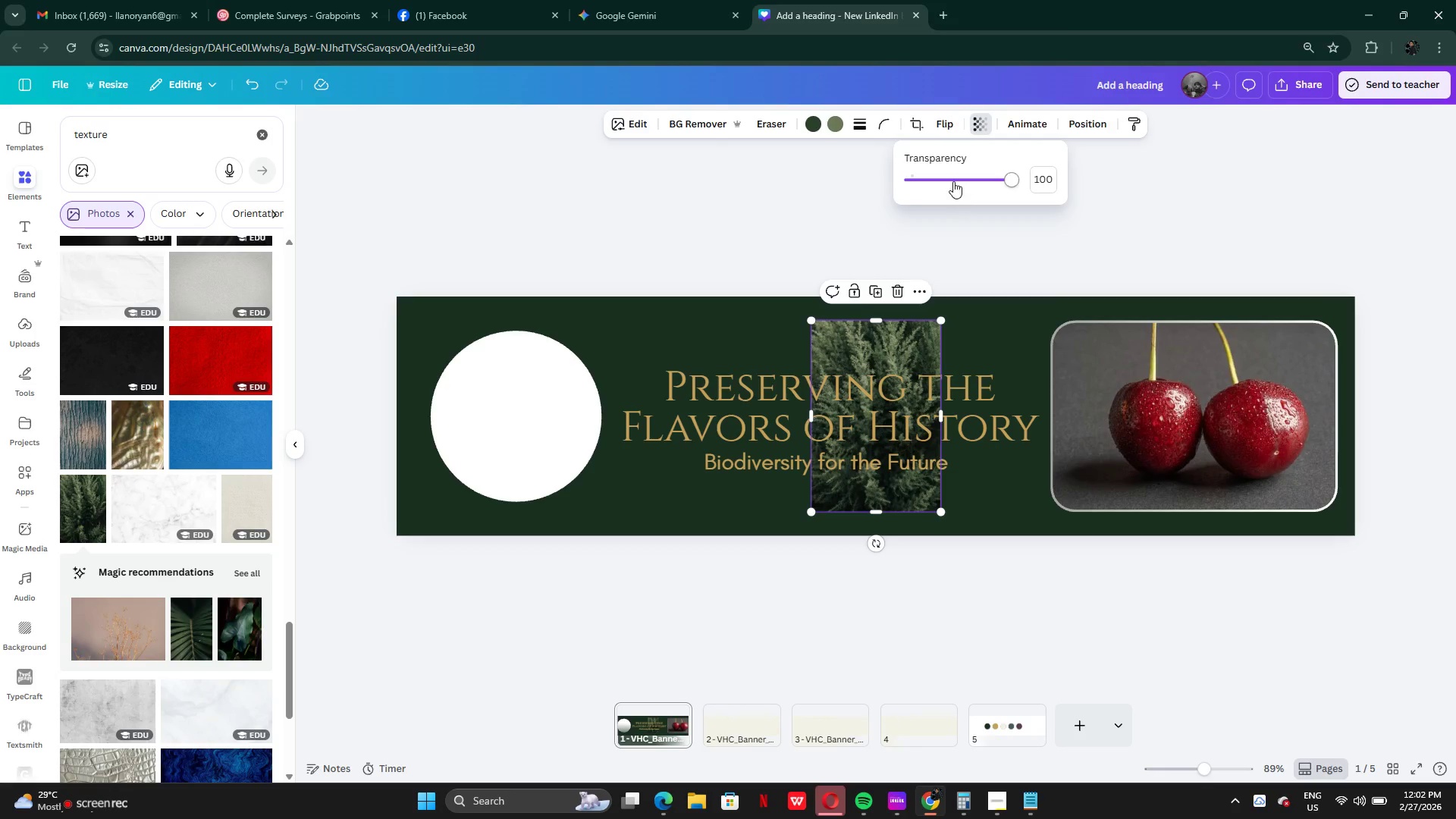 
left_click_drag(start_coordinate=[952, 179], to_coordinate=[930, 180])
 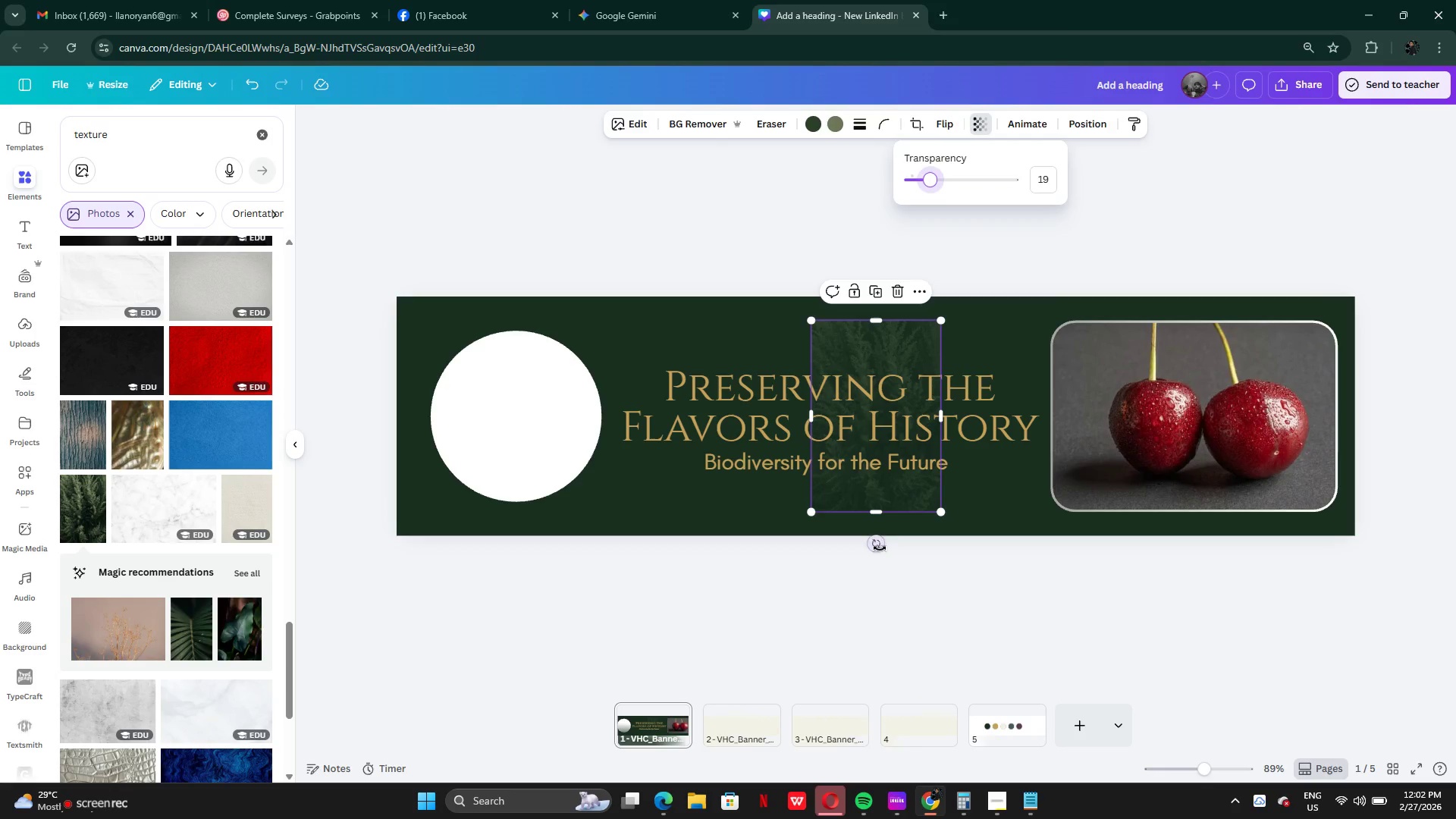 
left_click_drag(start_coordinate=[877, 548], to_coordinate=[943, 416])
 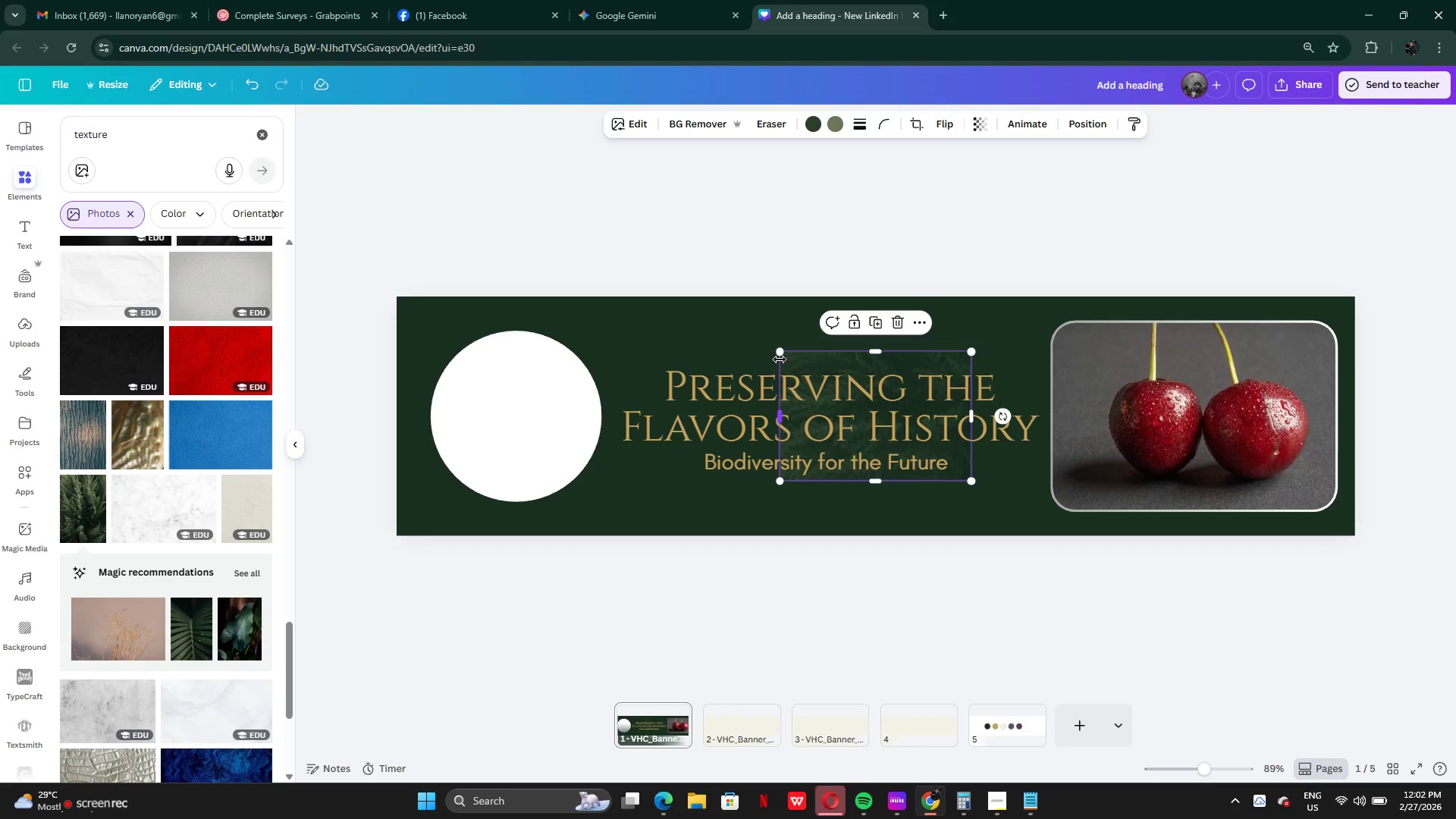 
left_click_drag(start_coordinate=[779, 359], to_coordinate=[394, 433])
 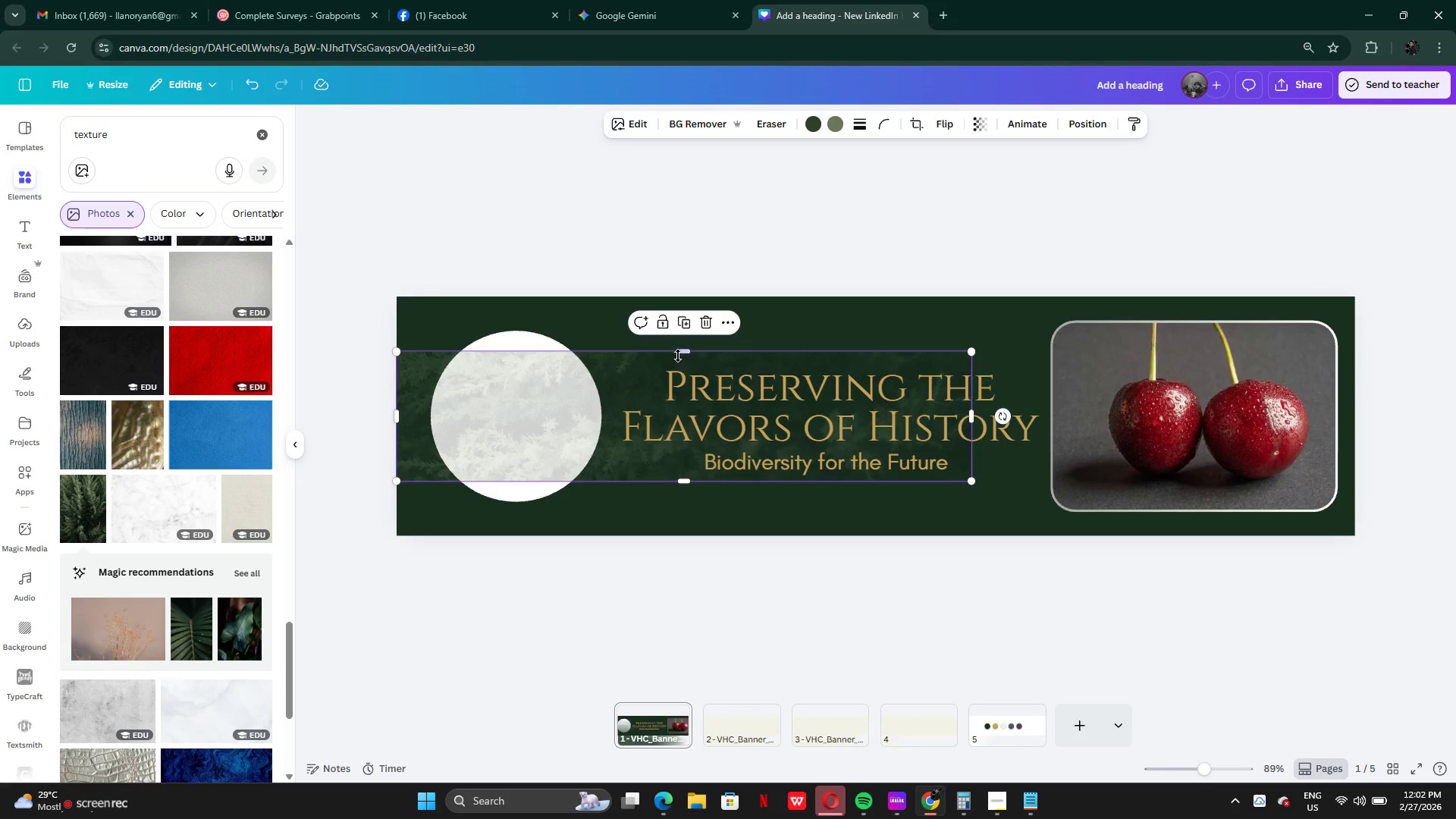 
left_click_drag(start_coordinate=[678, 352], to_coordinate=[687, 300])
 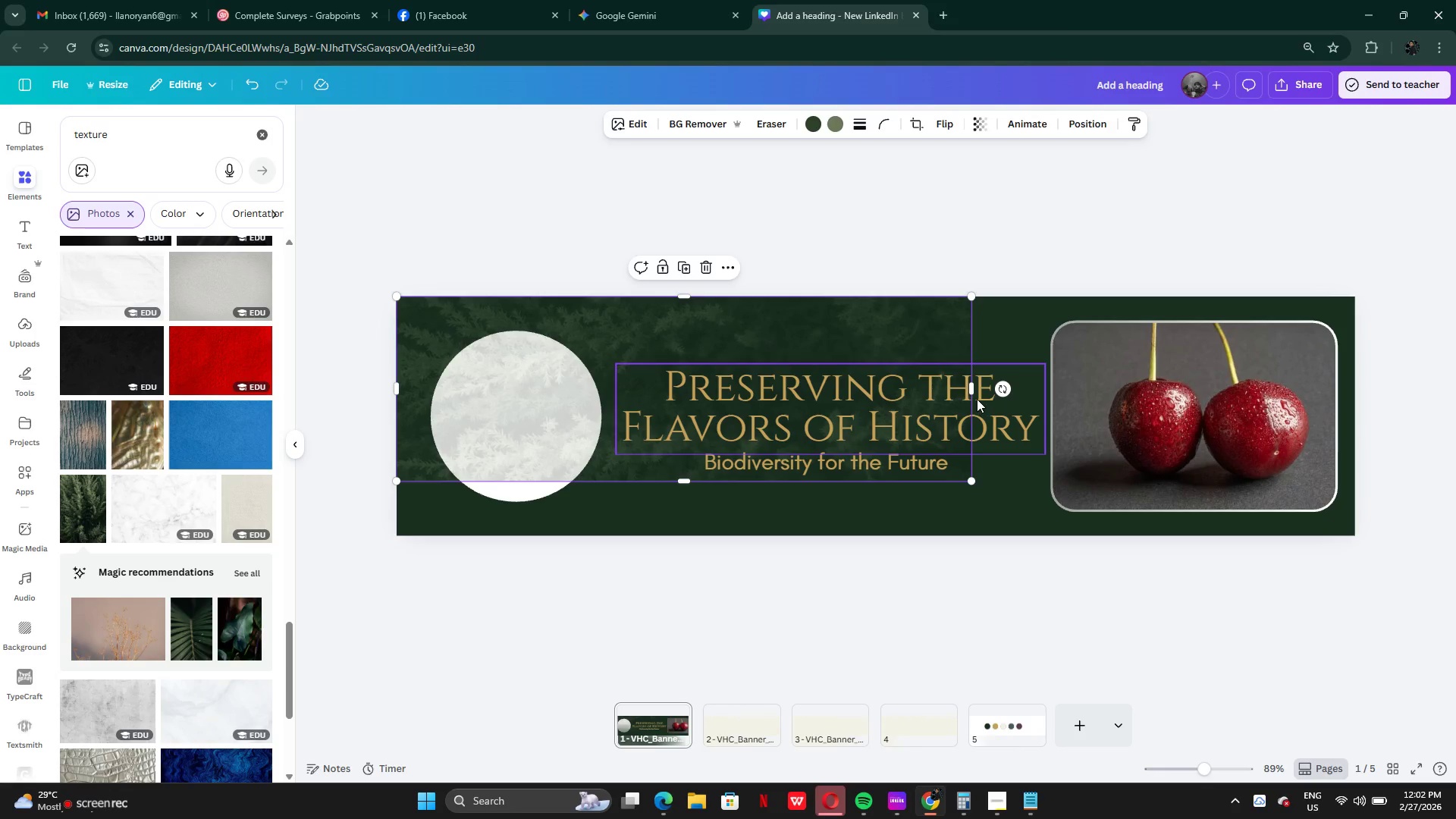 
left_click_drag(start_coordinate=[974, 391], to_coordinate=[1354, 399])
 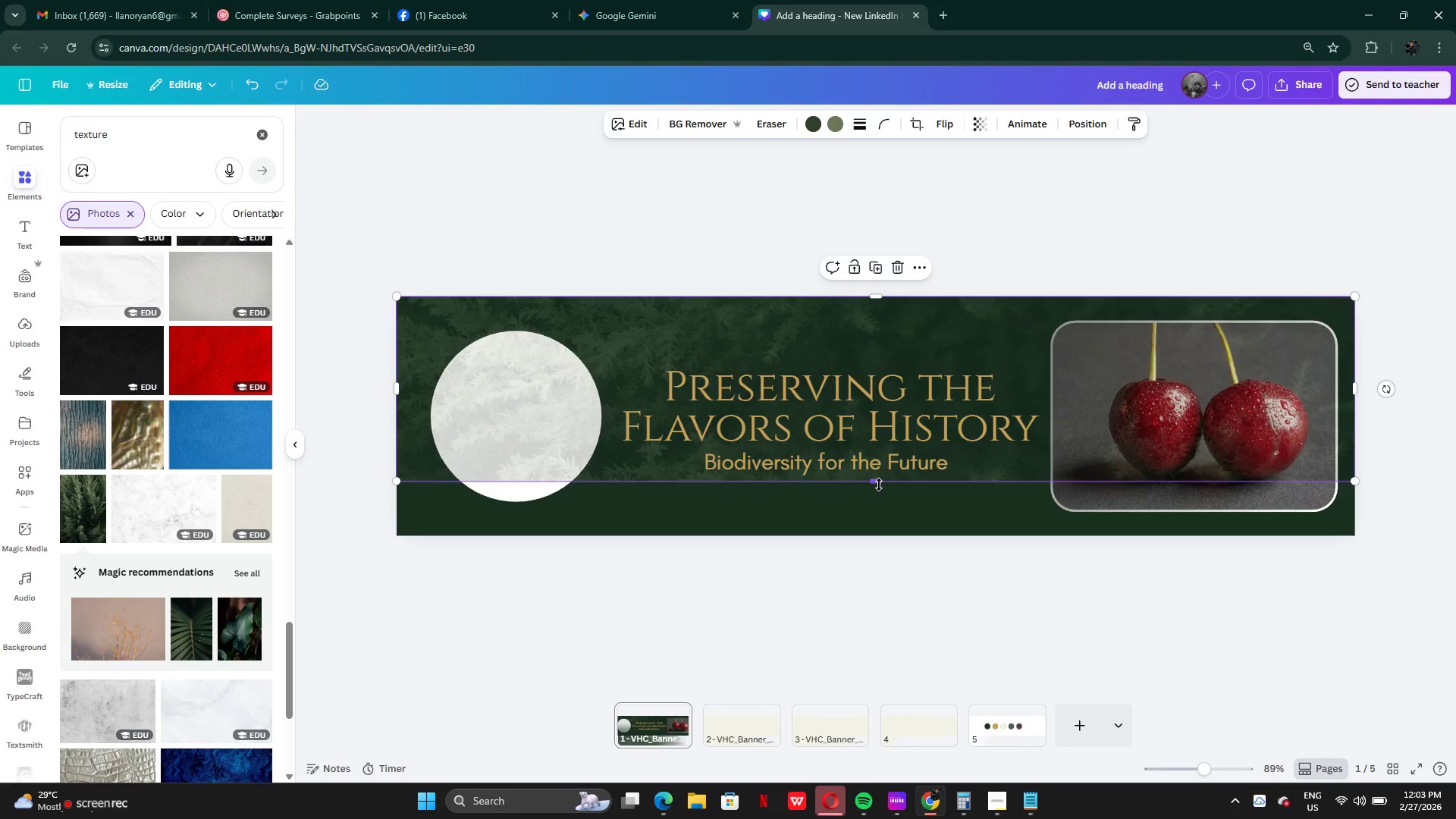 
left_click_drag(start_coordinate=[879, 485], to_coordinate=[883, 538])
 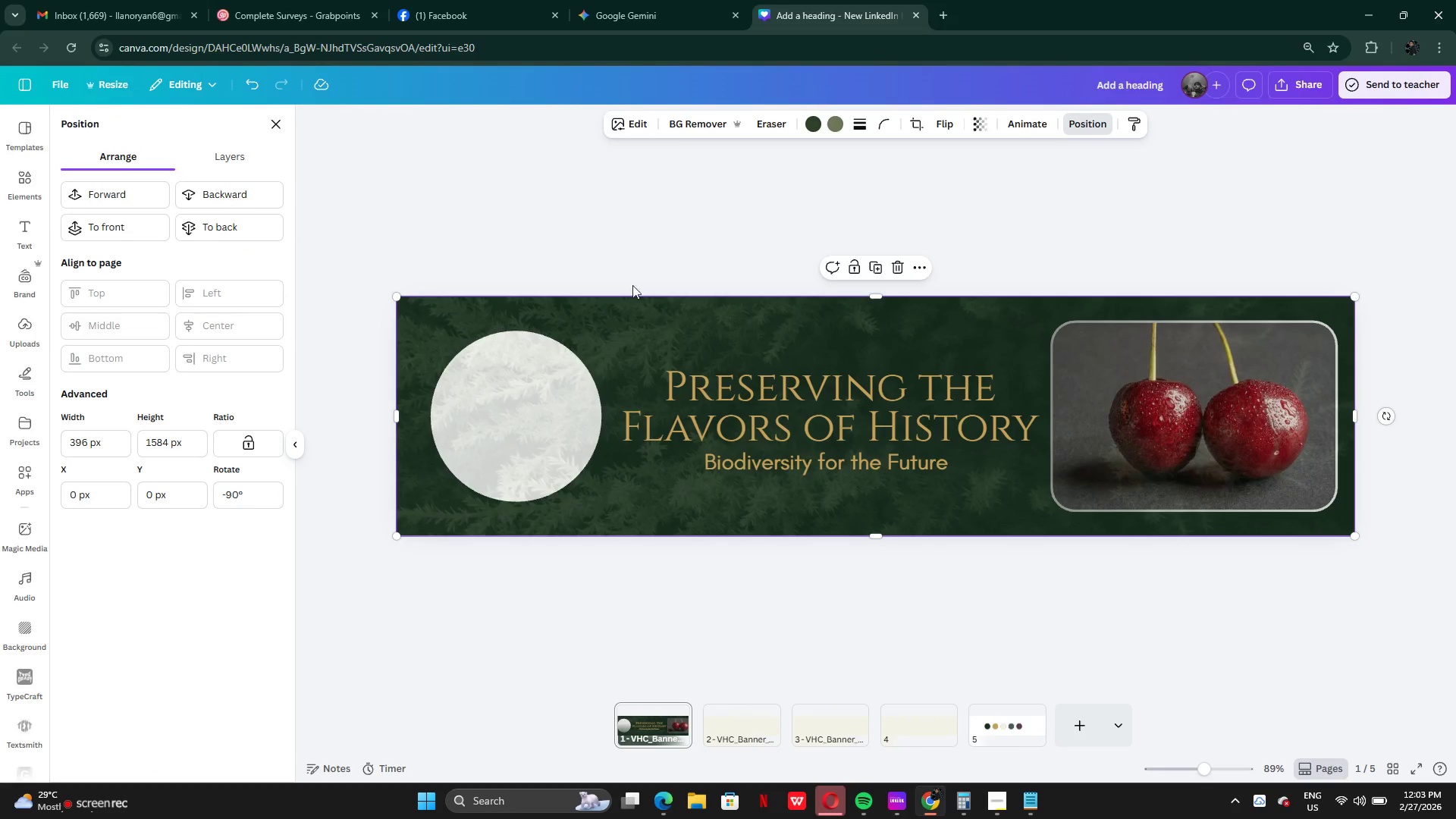 
left_click([221, 223])
 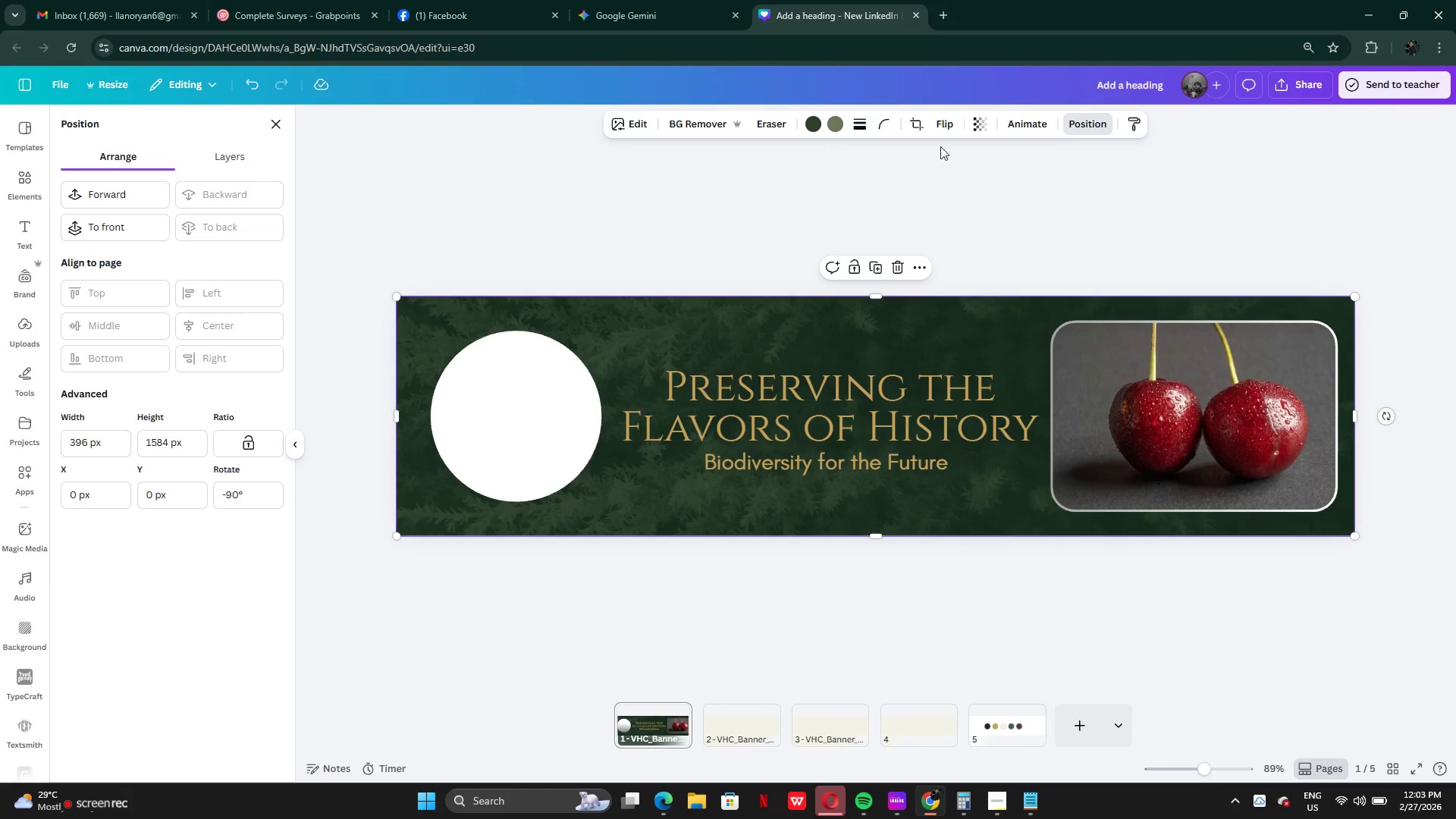 
left_click([985, 129])
 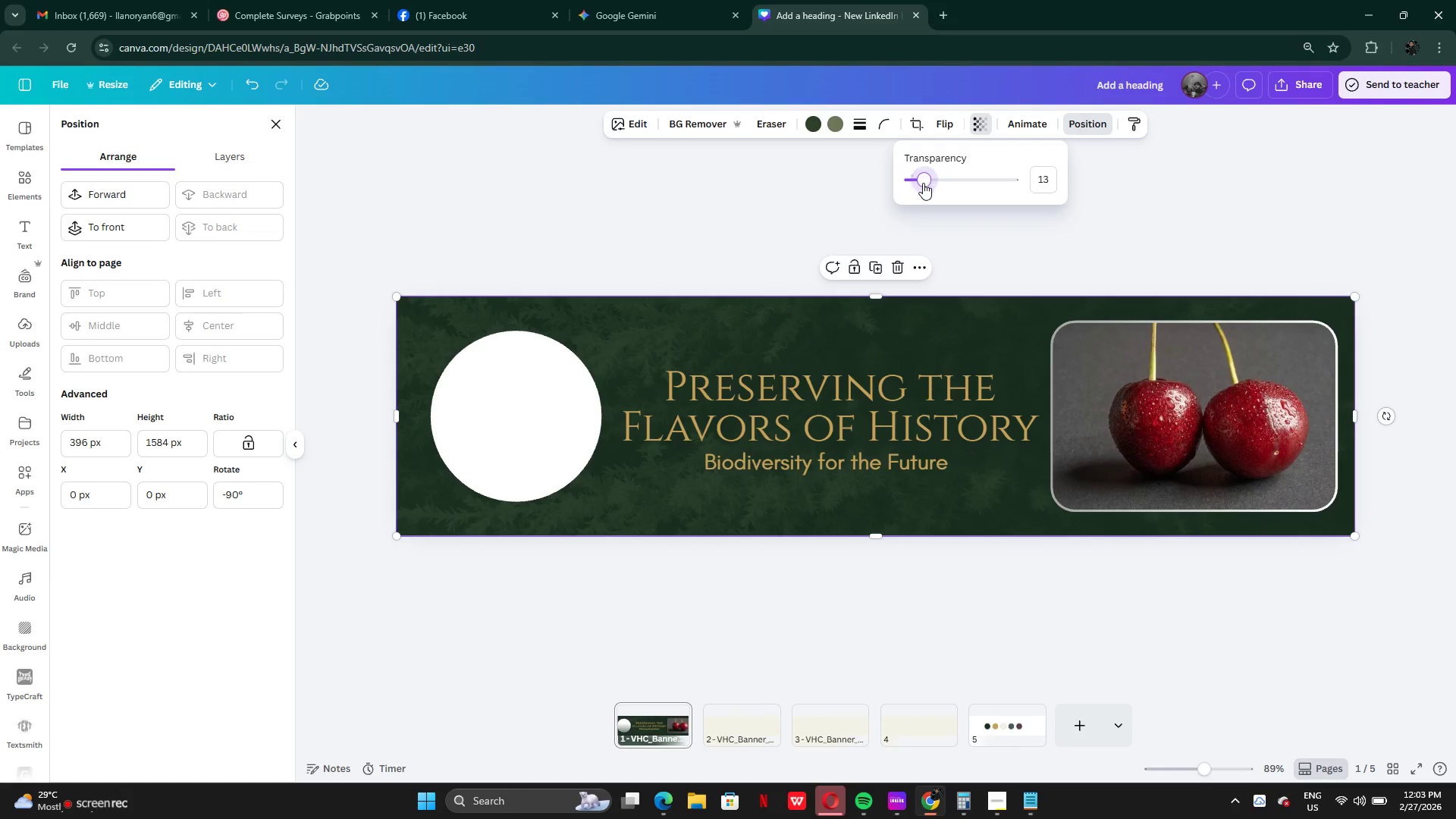 
left_click_drag(start_coordinate=[878, 302], to_coordinate=[880, 298])
 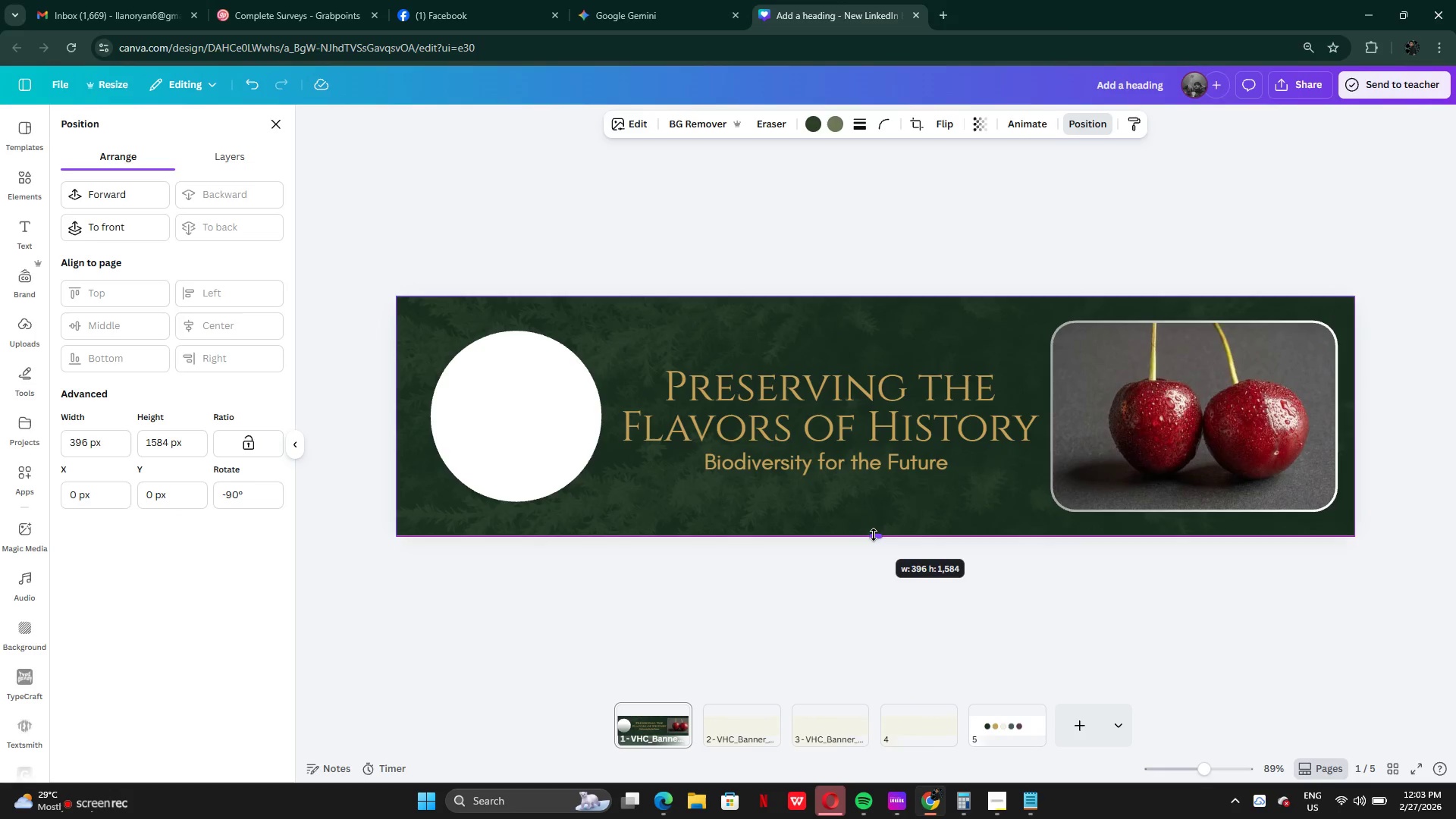 
left_click([987, 154])
 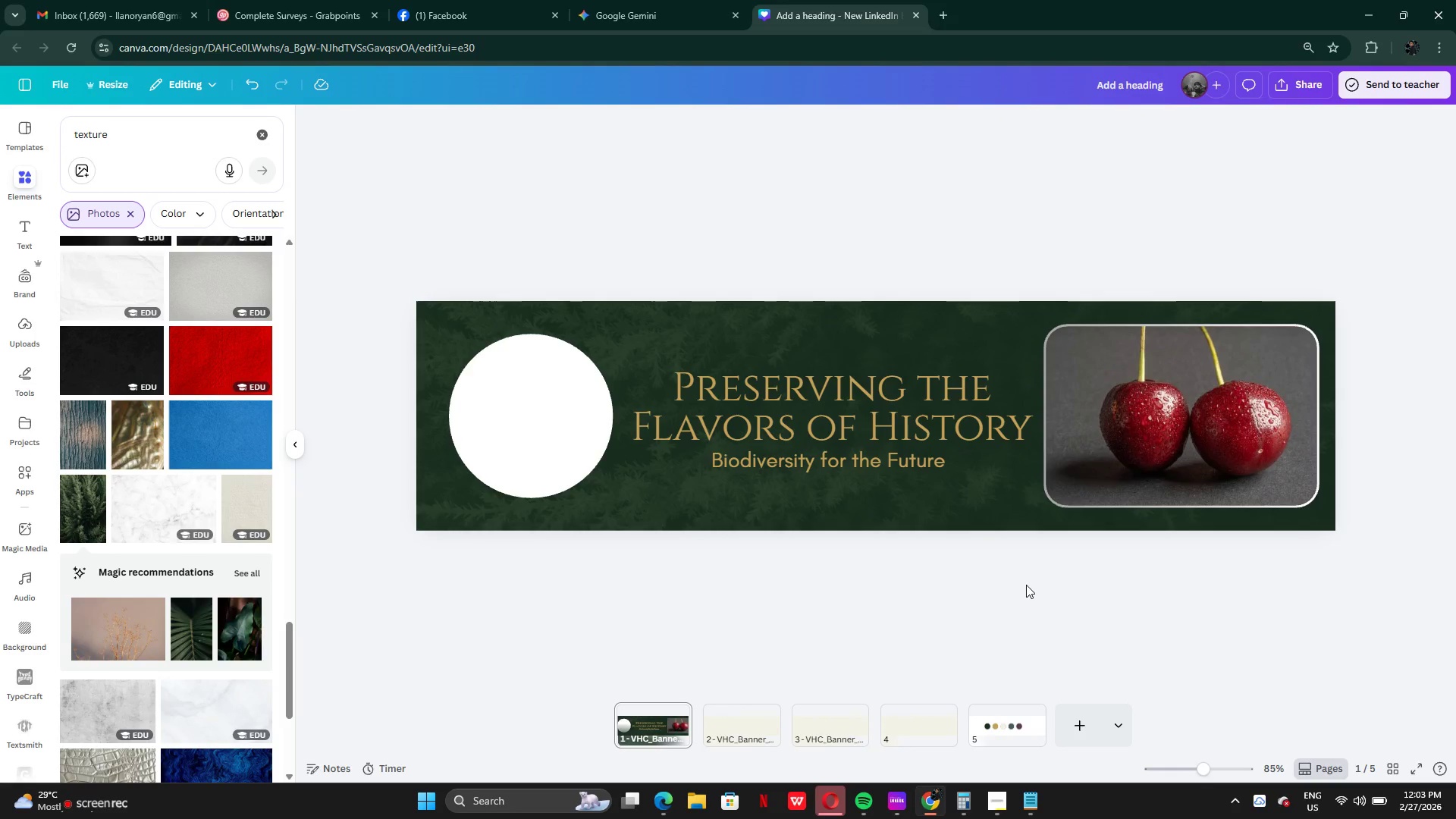 
wait(5.91)
 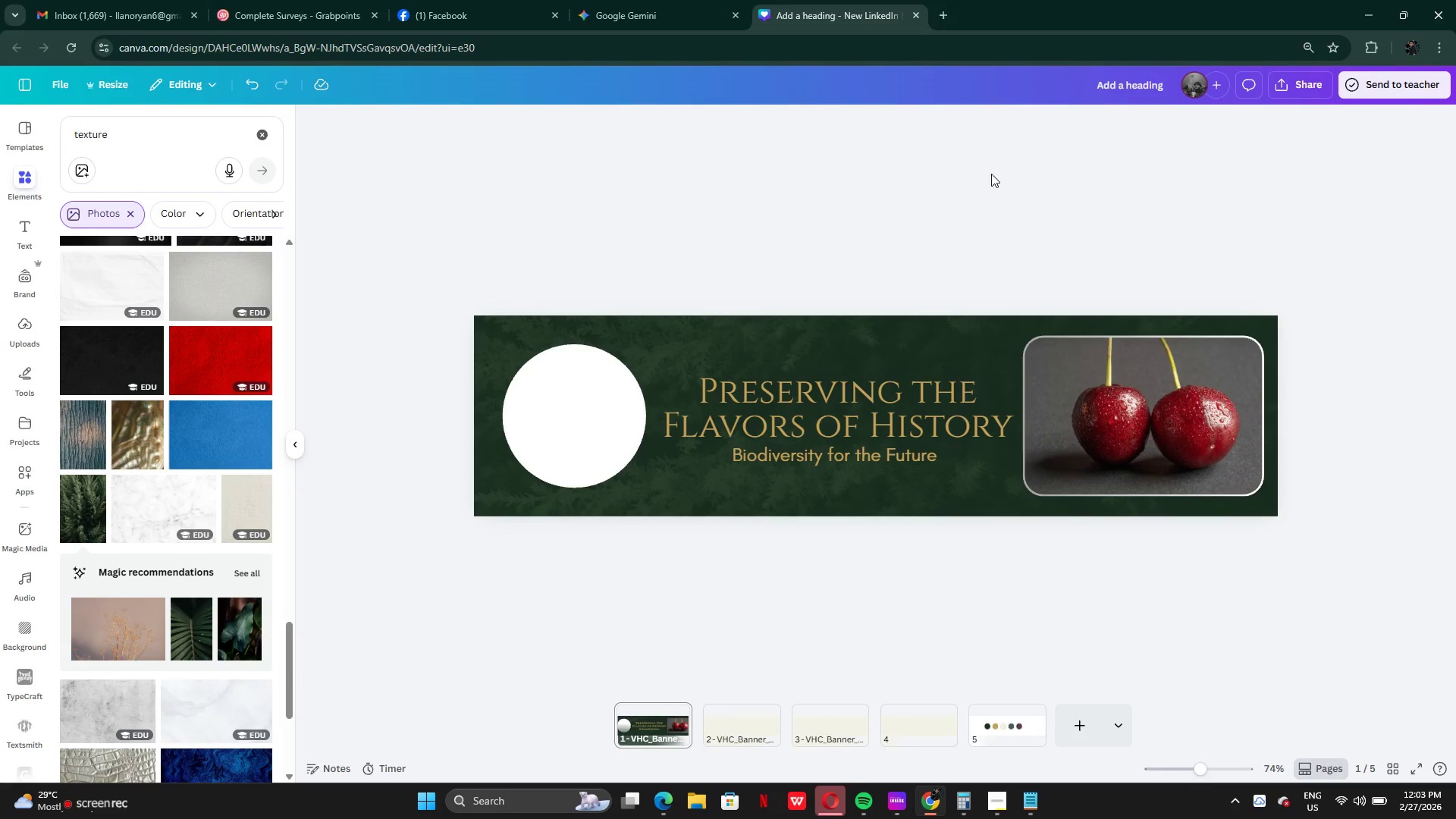 
left_click([486, 371])
 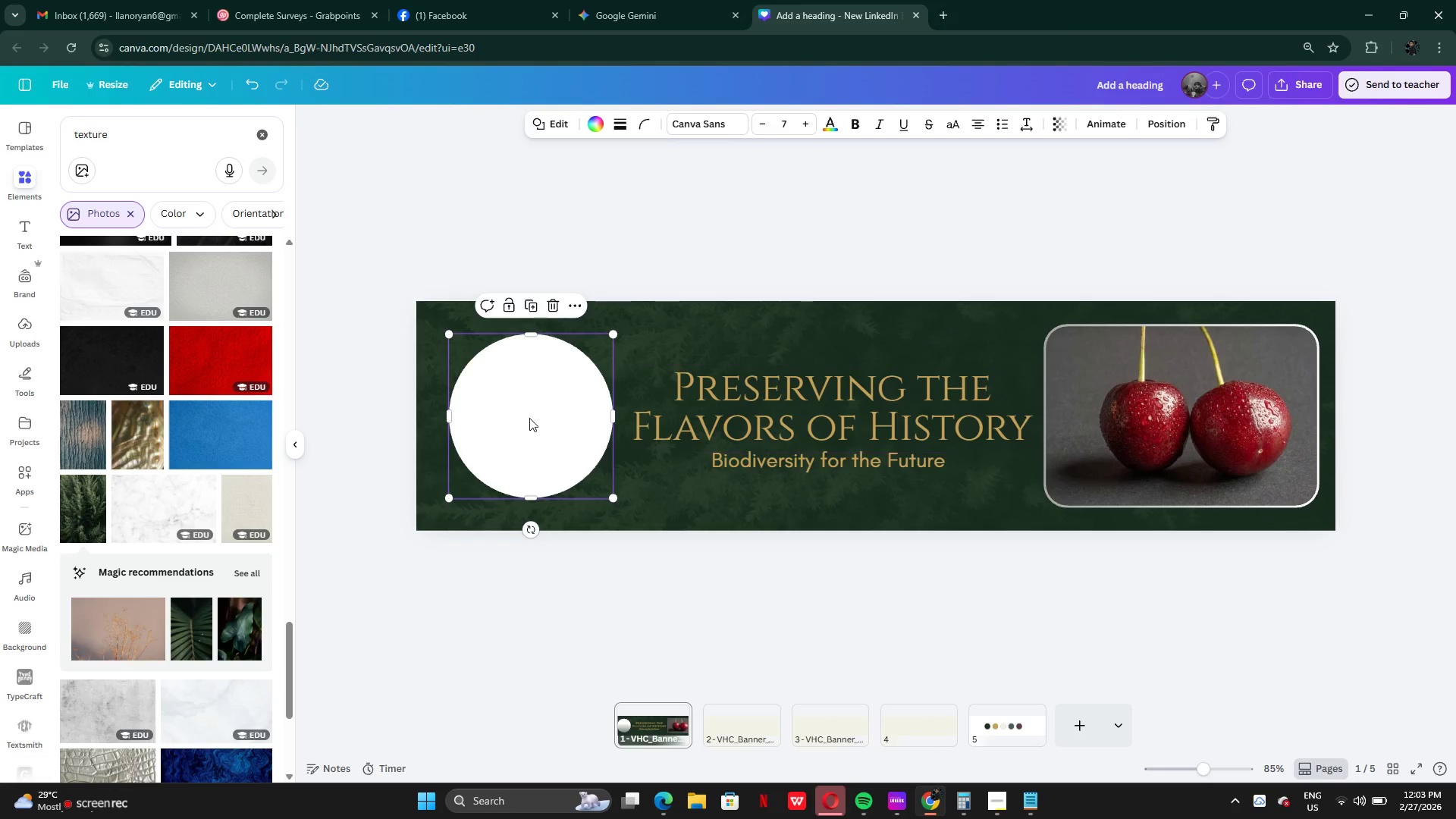 
left_click([876, 259])
 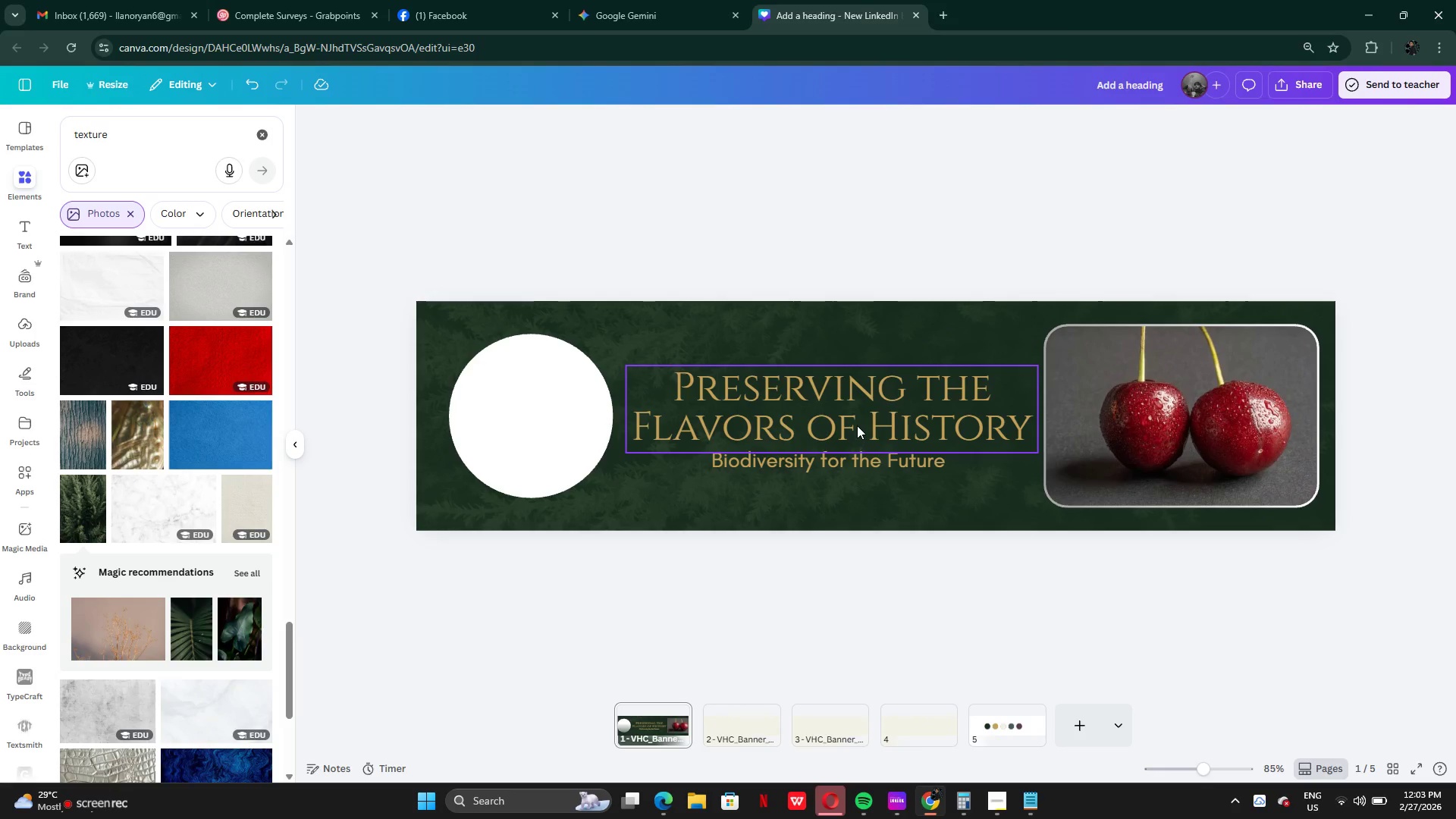 
left_click([858, 425])
 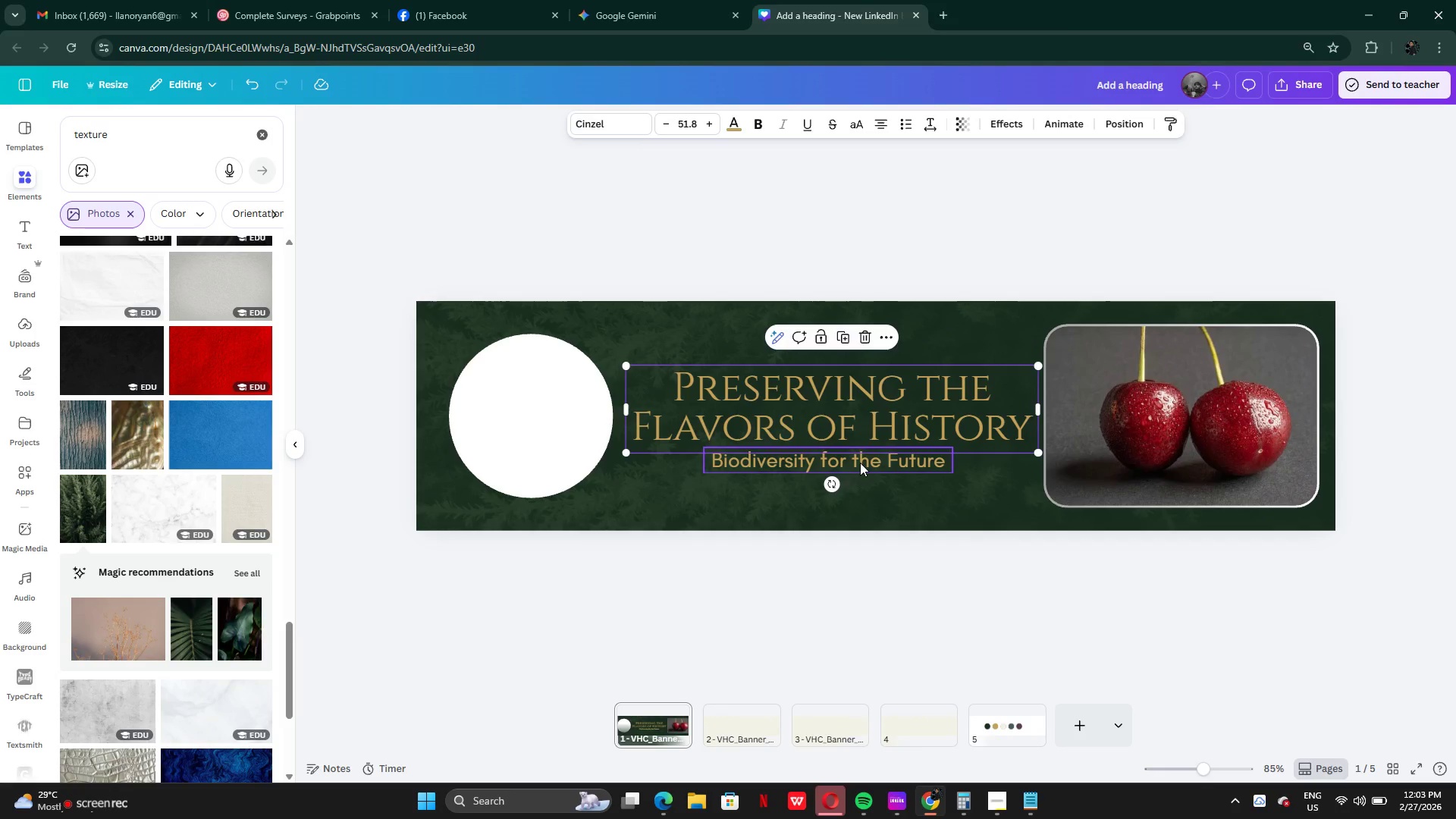 
left_click([861, 463])
 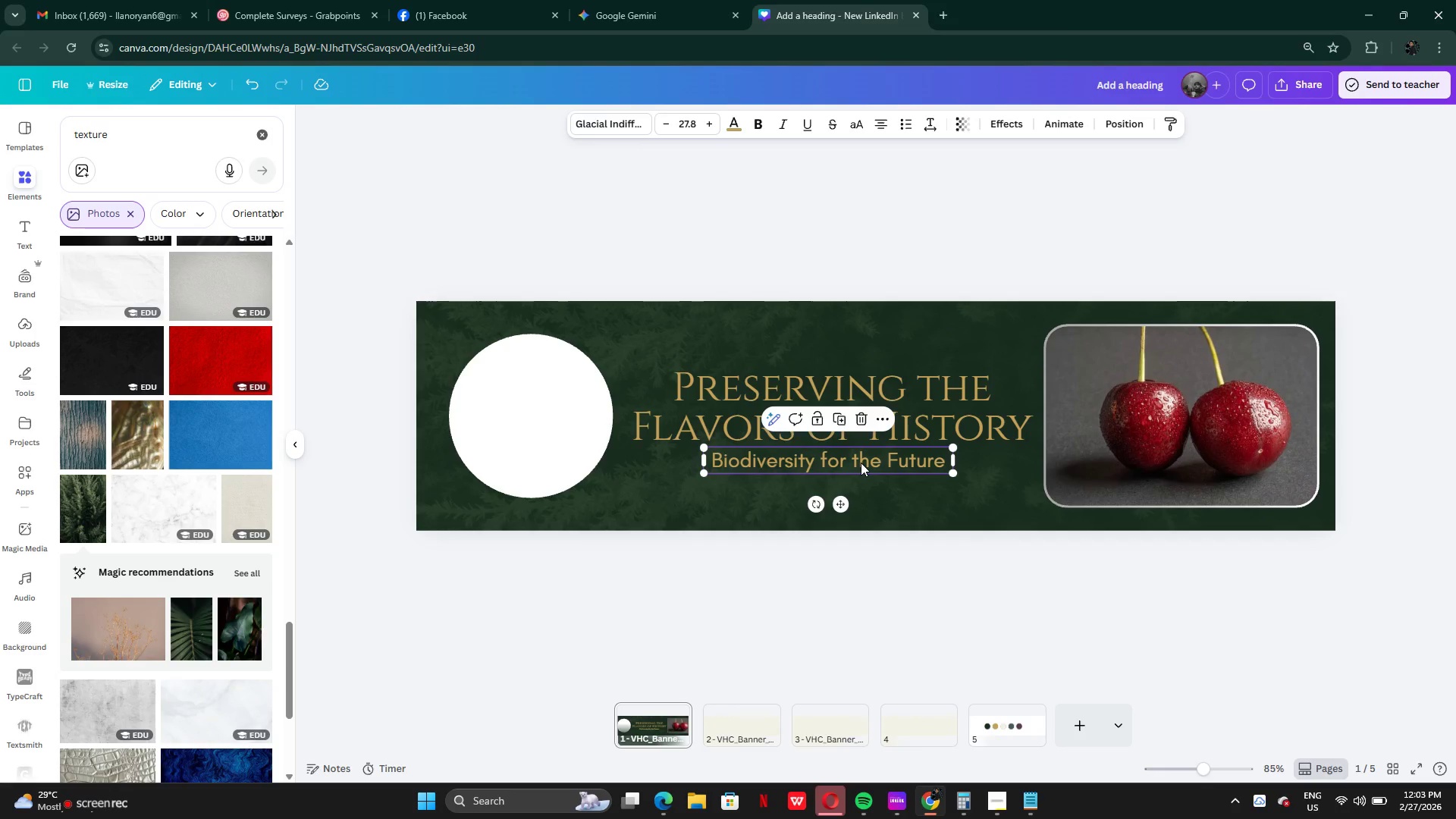 
left_click([861, 463])
 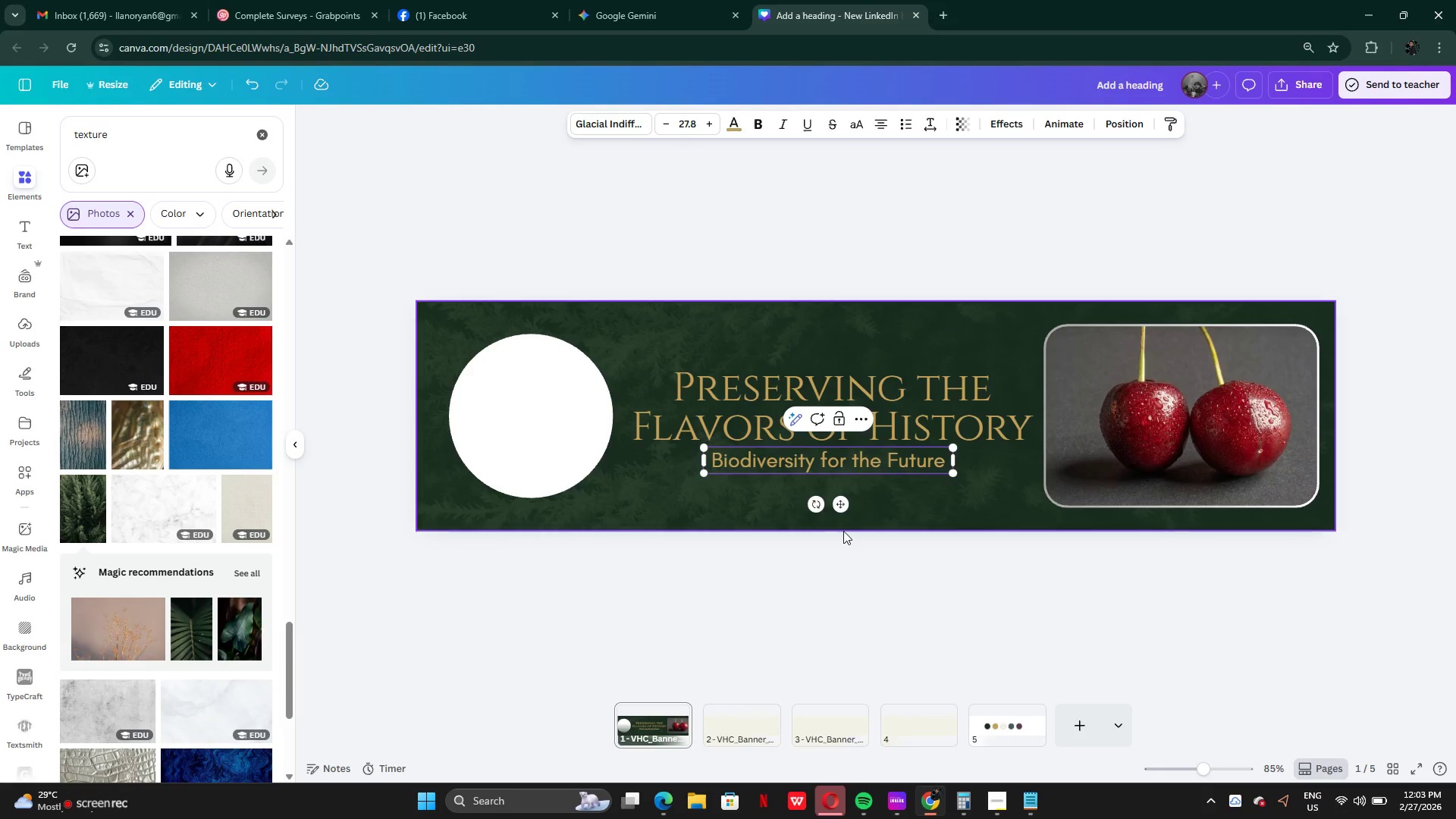 
left_click([844, 535])
 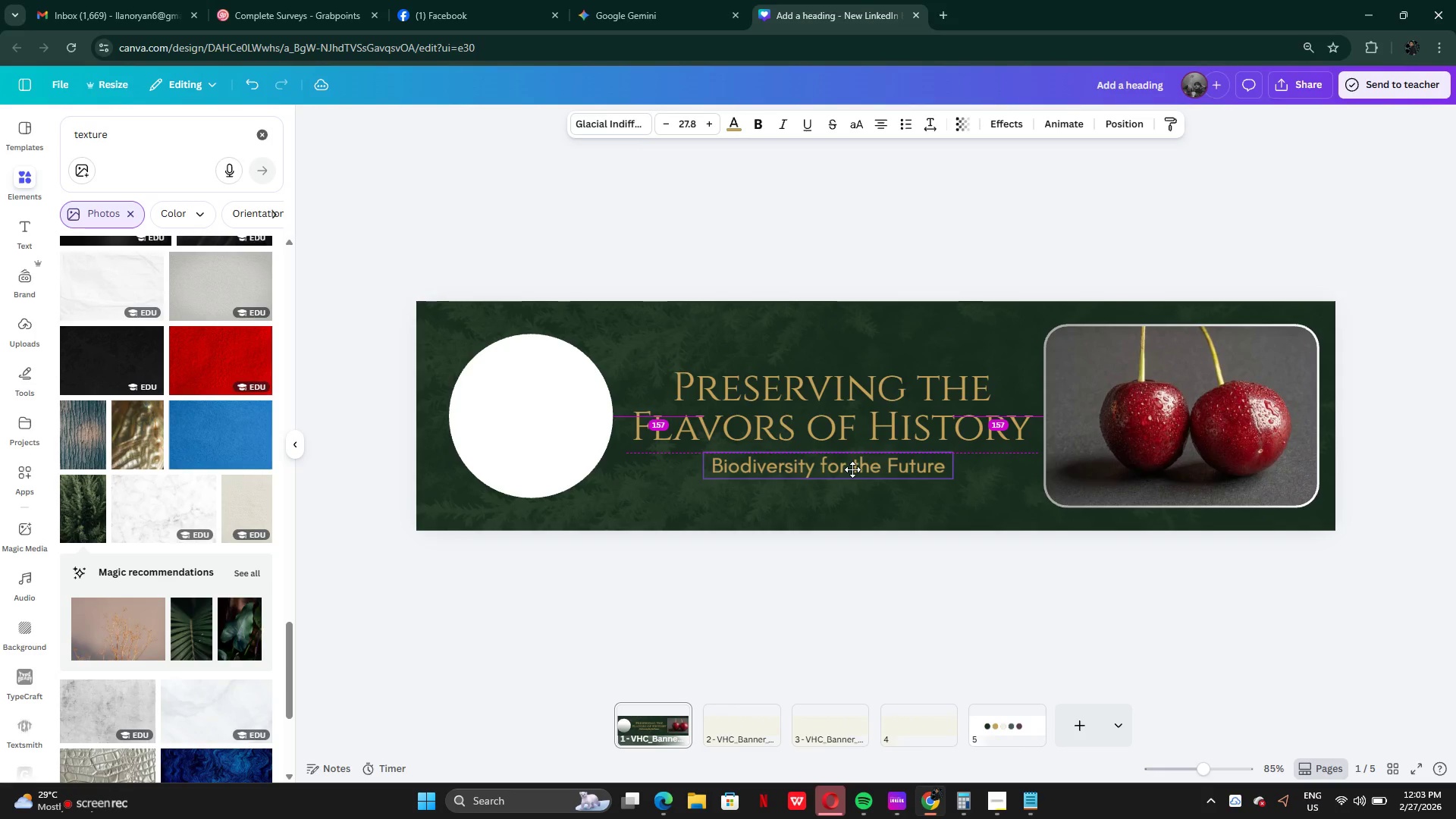 
wait(6.28)
 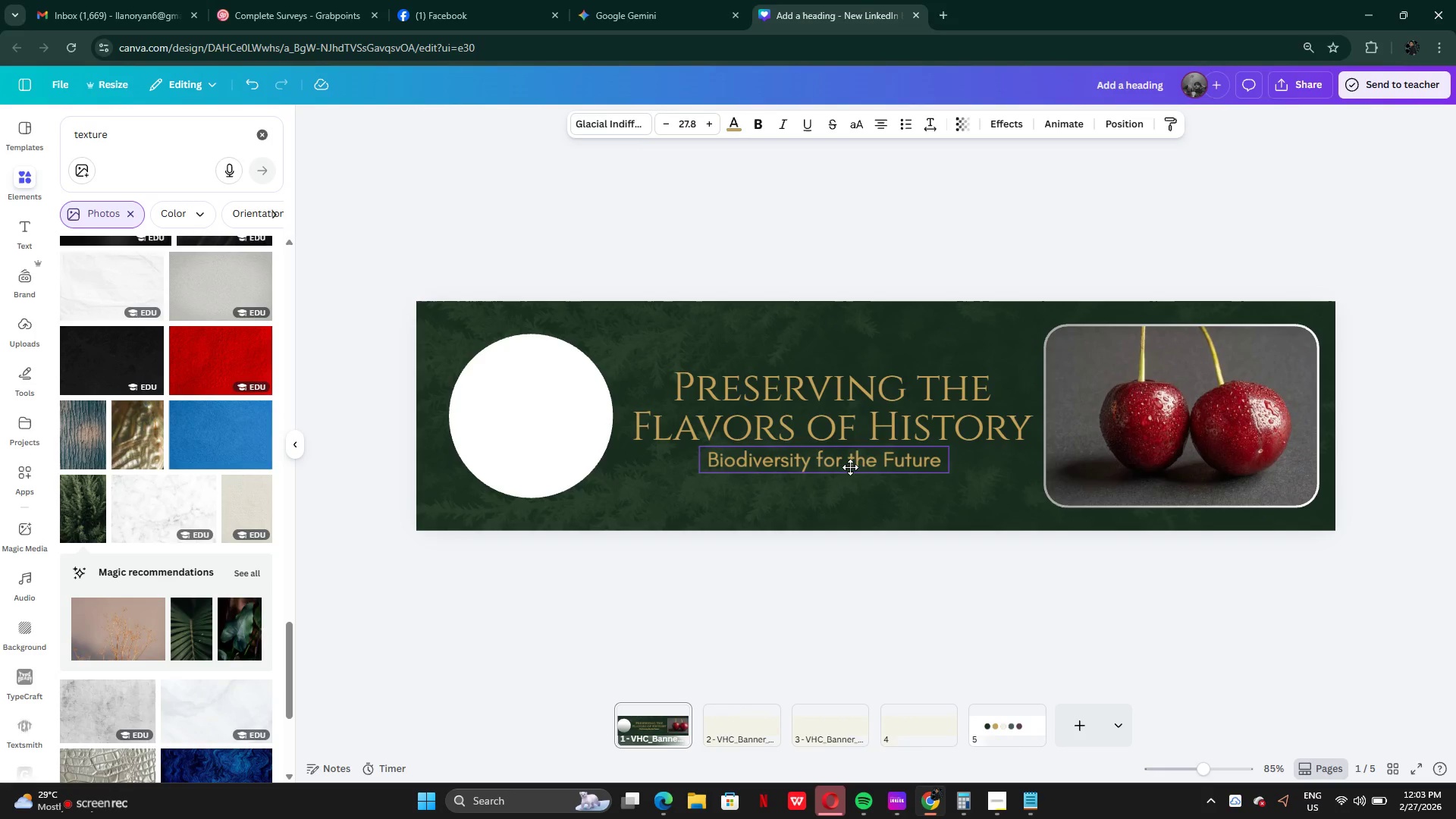 
left_click([880, 249])
 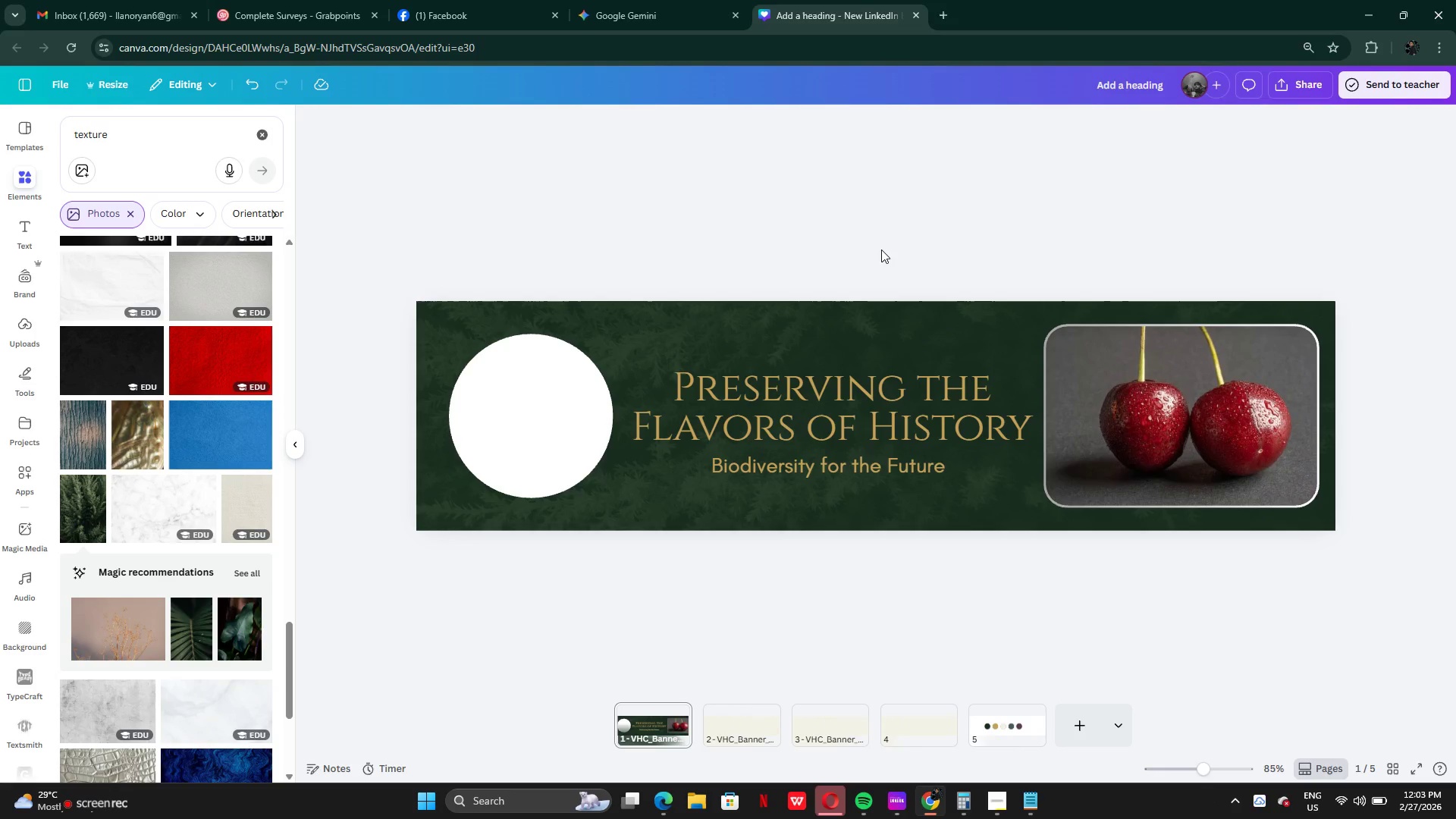 
wait(15.86)
 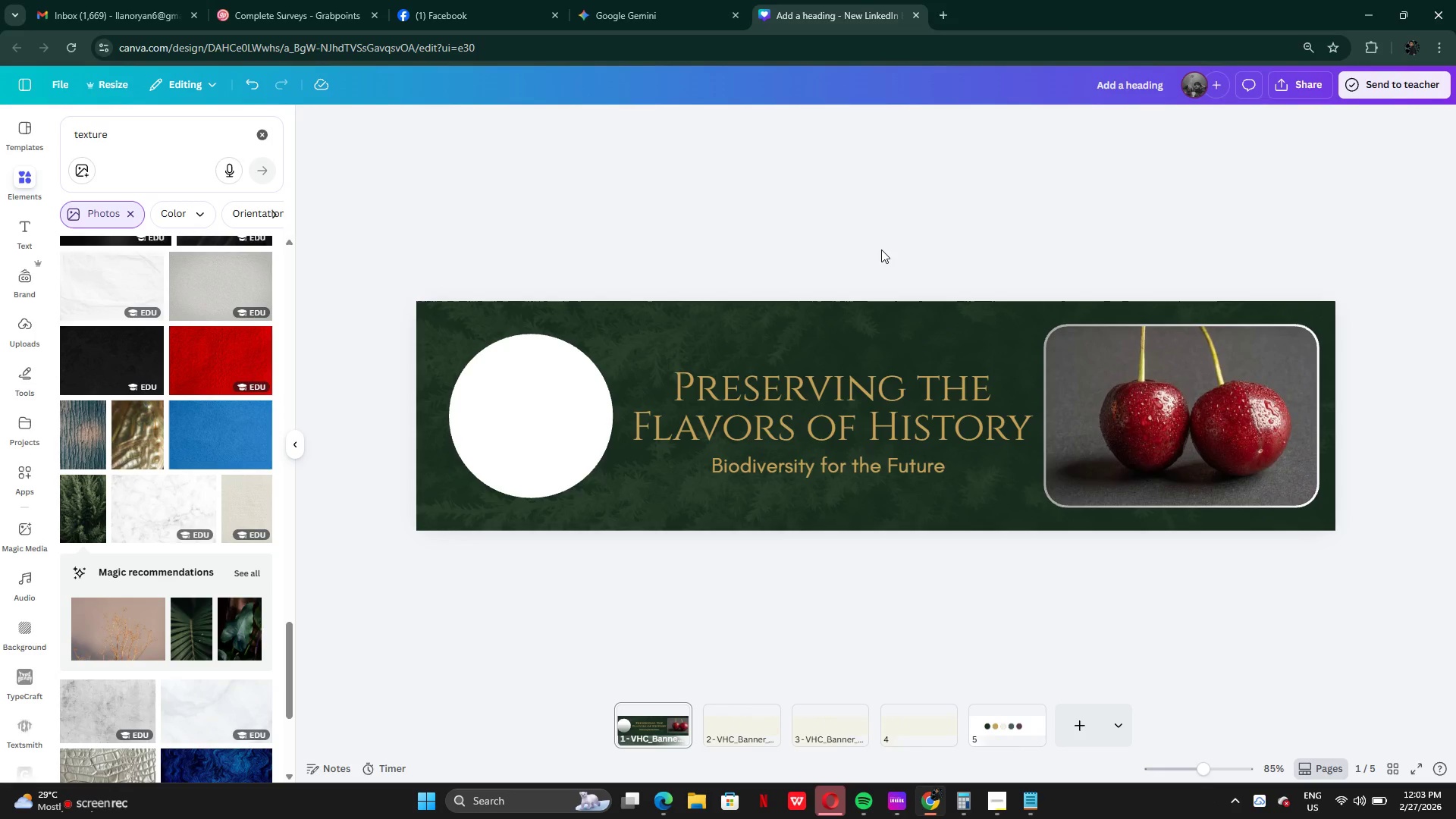 
left_click([858, 458])
 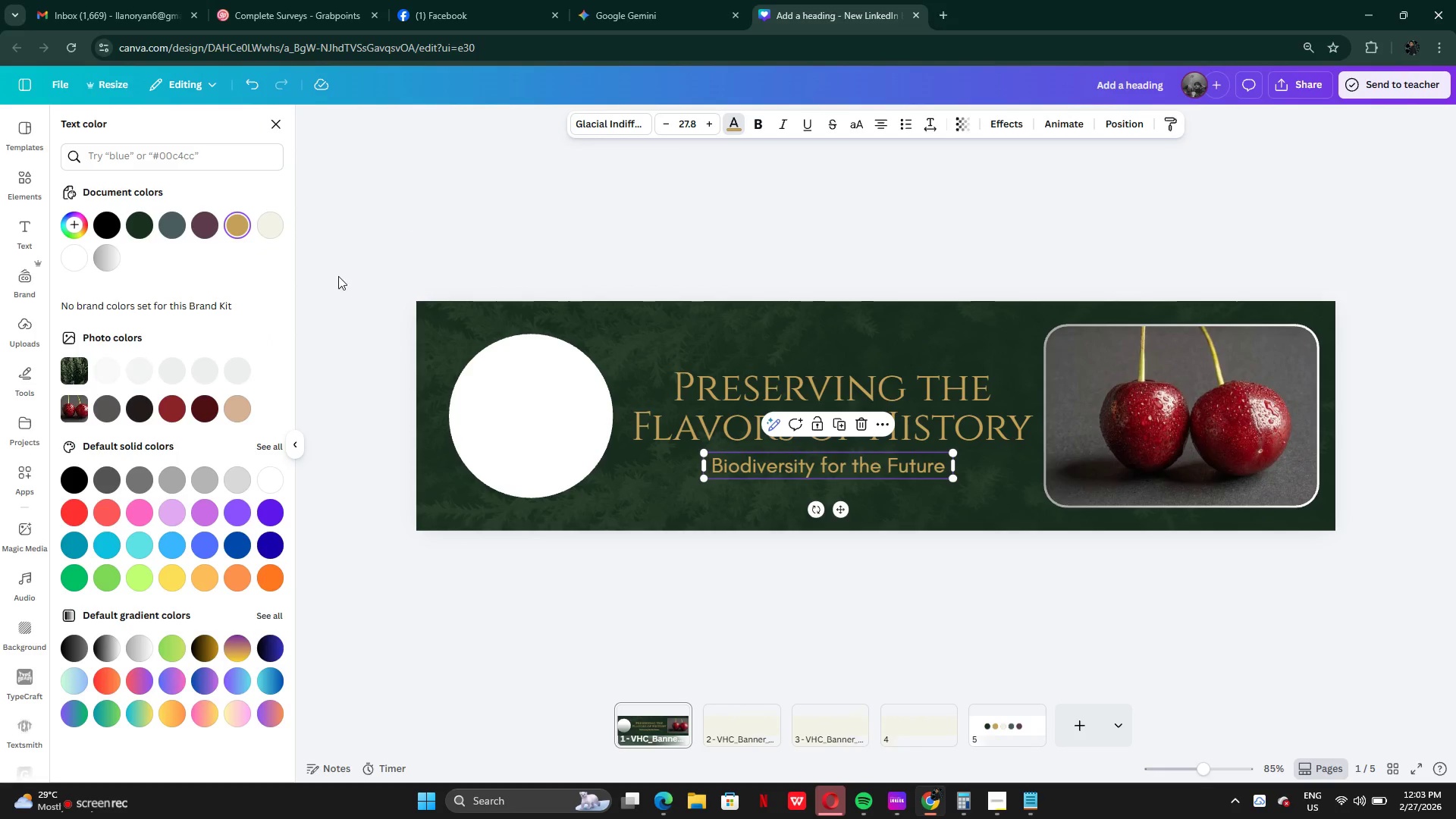 
left_click([274, 224])
 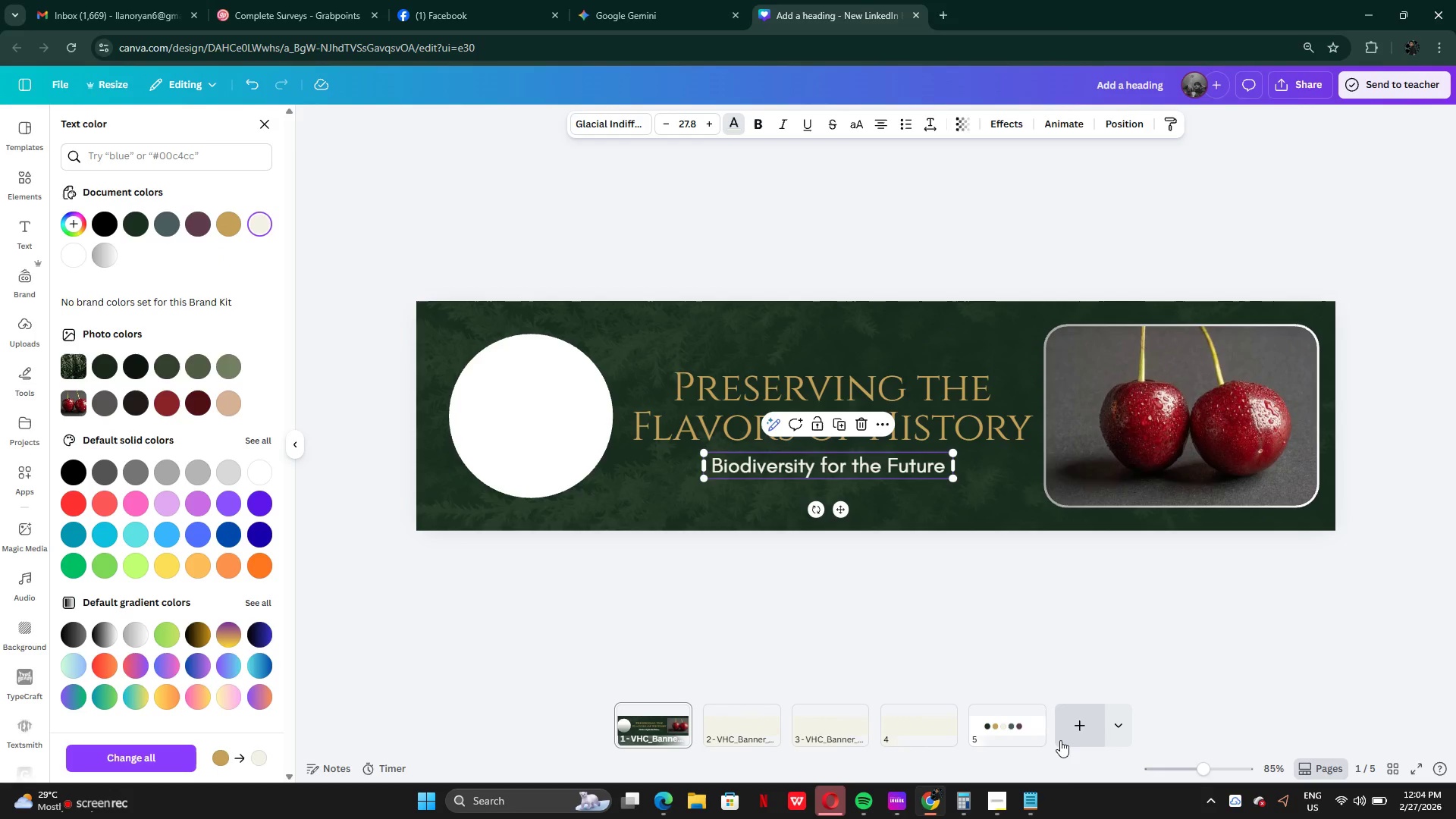 
wait(6.19)
 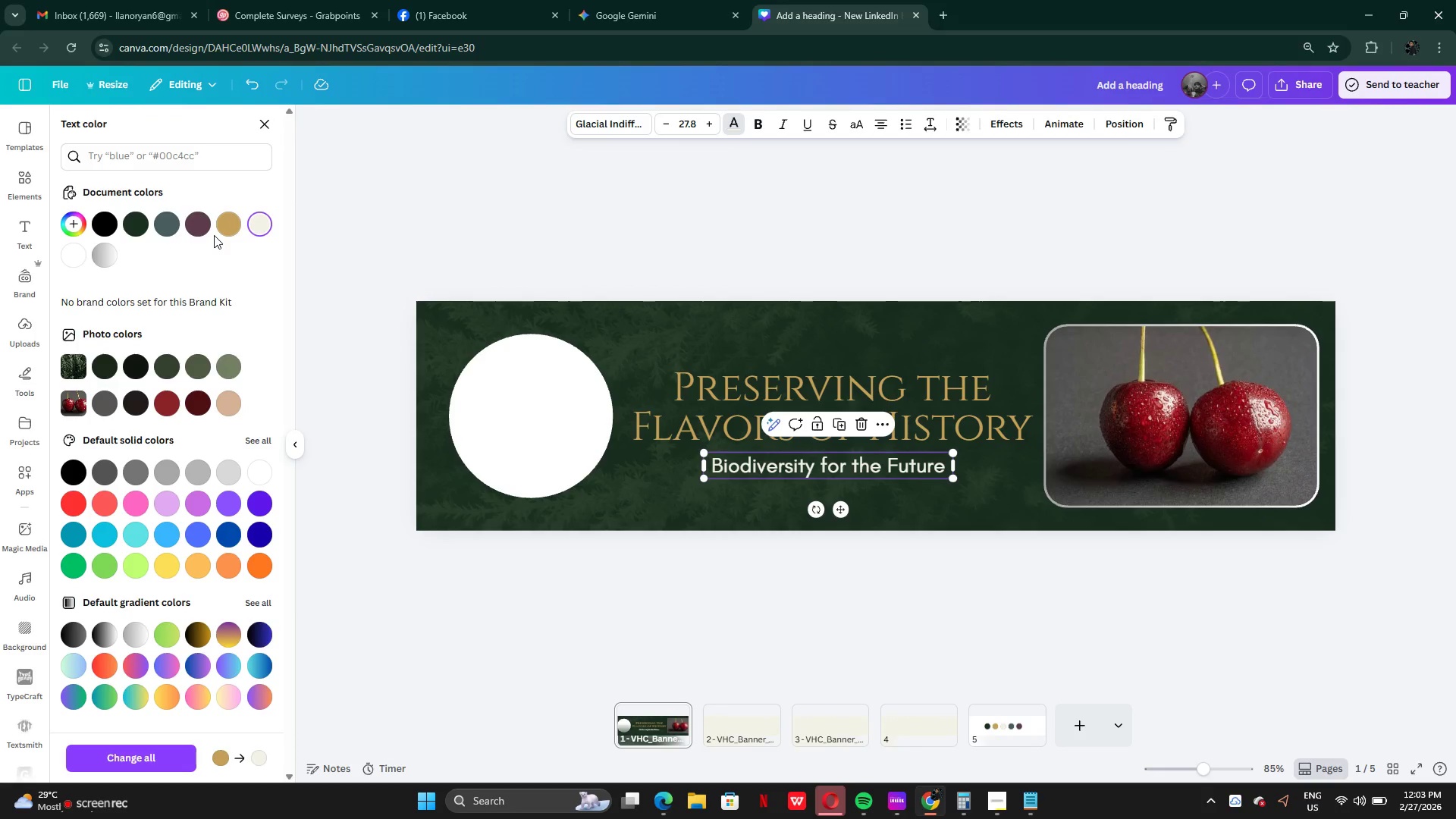 
left_click([196, 229])
 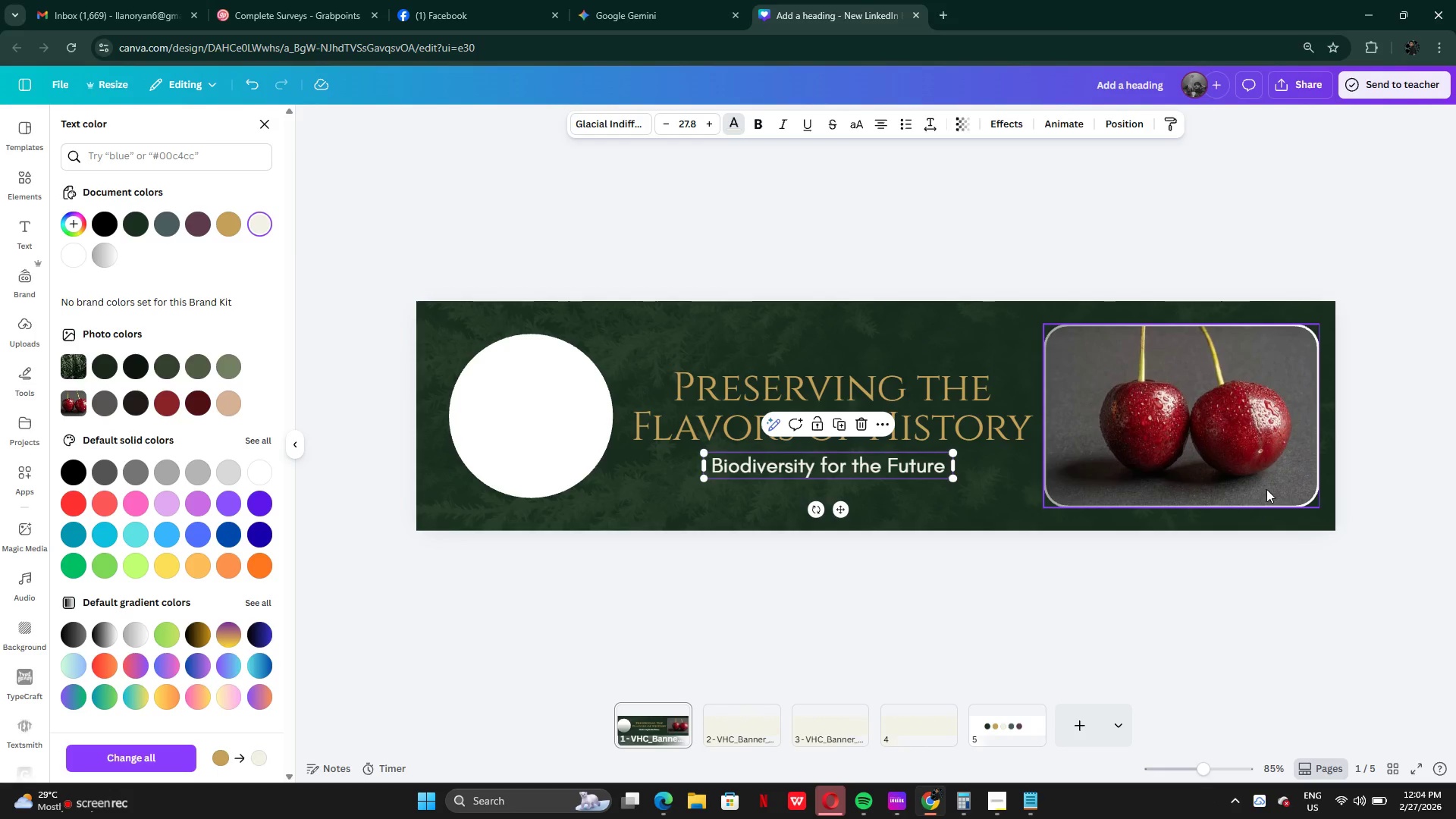 
left_click([972, 559])
 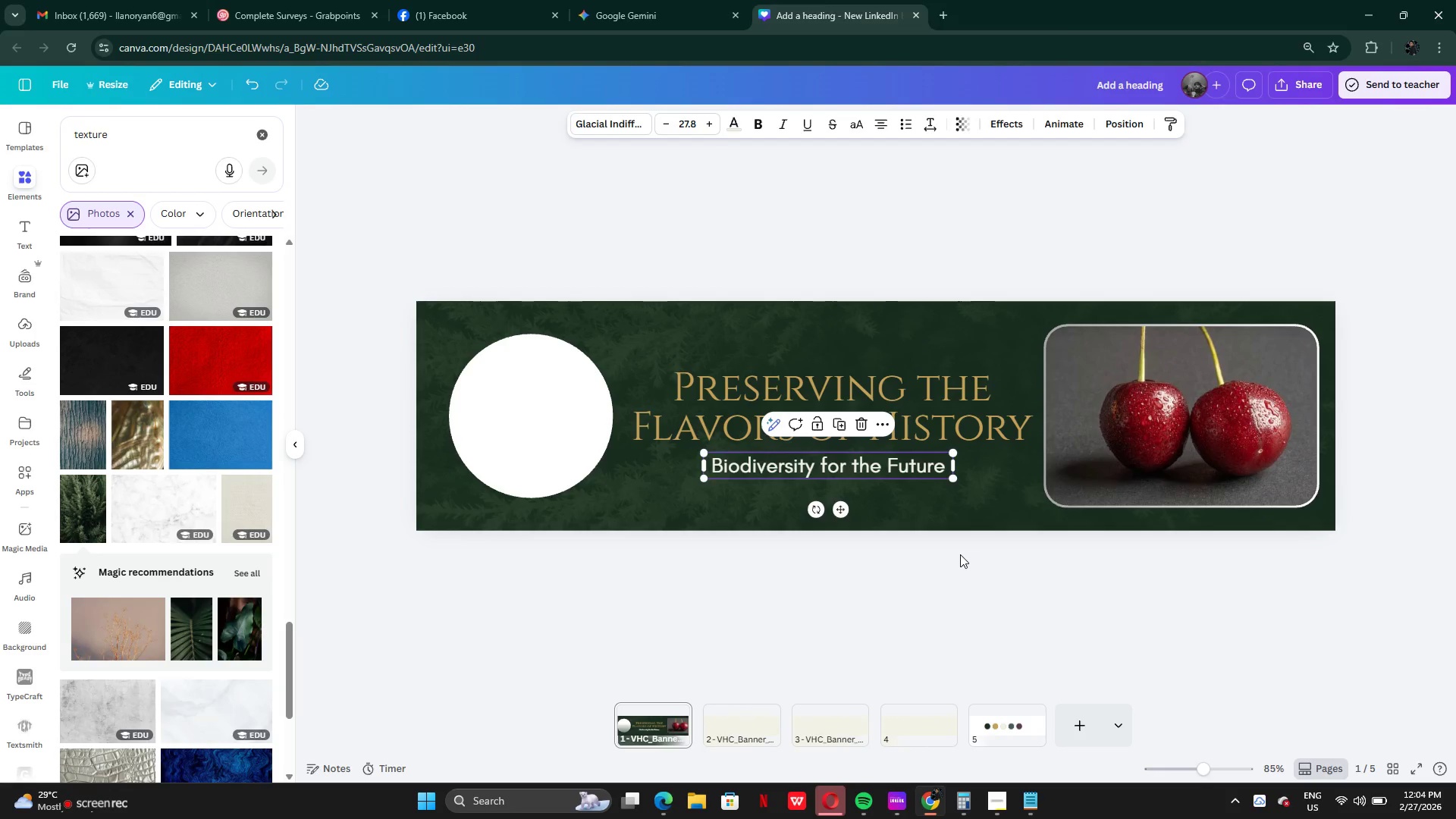 
left_click([960, 554])
 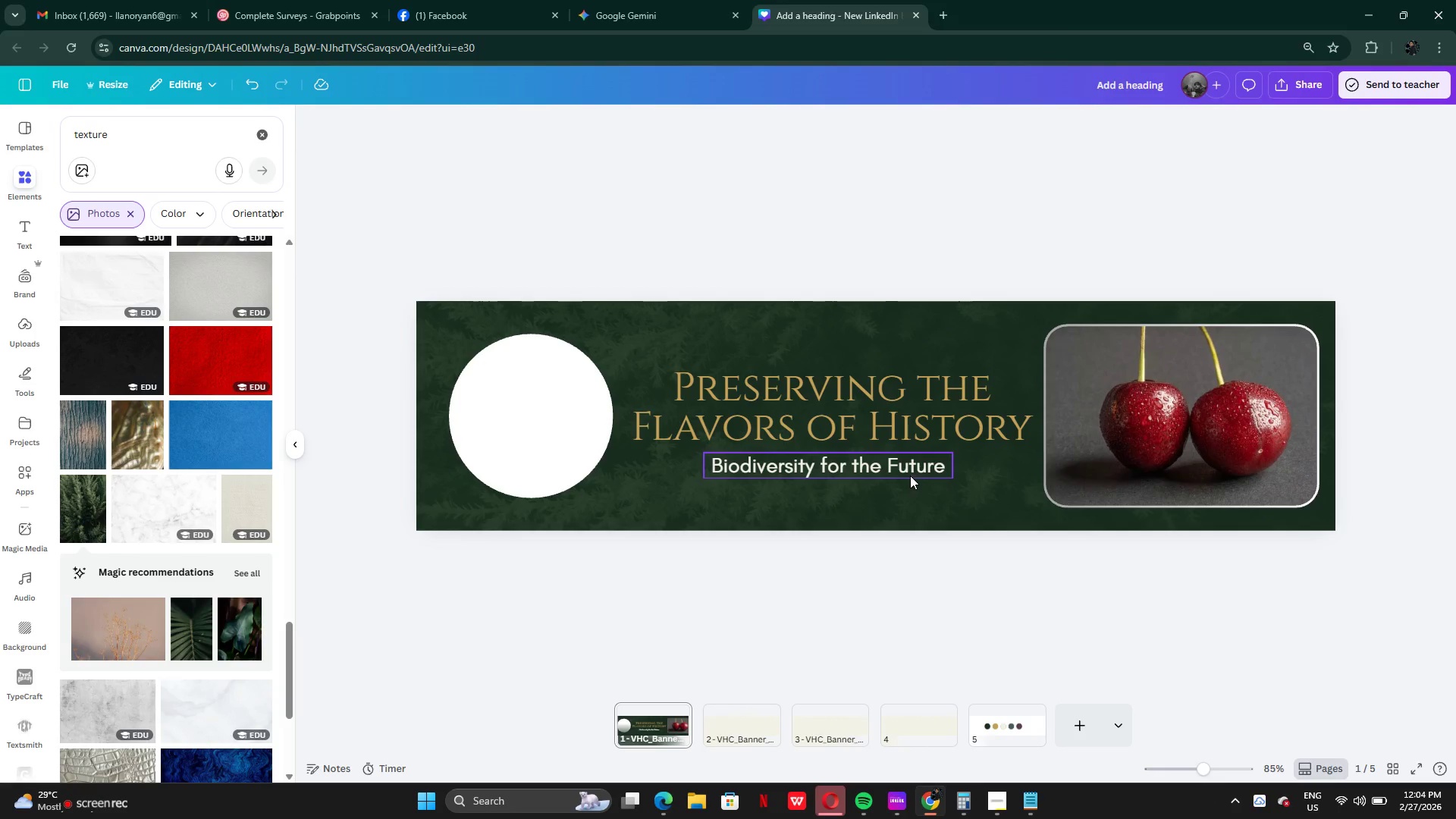 
left_click_drag(start_coordinate=[908, 472], to_coordinate=[909, 469])
 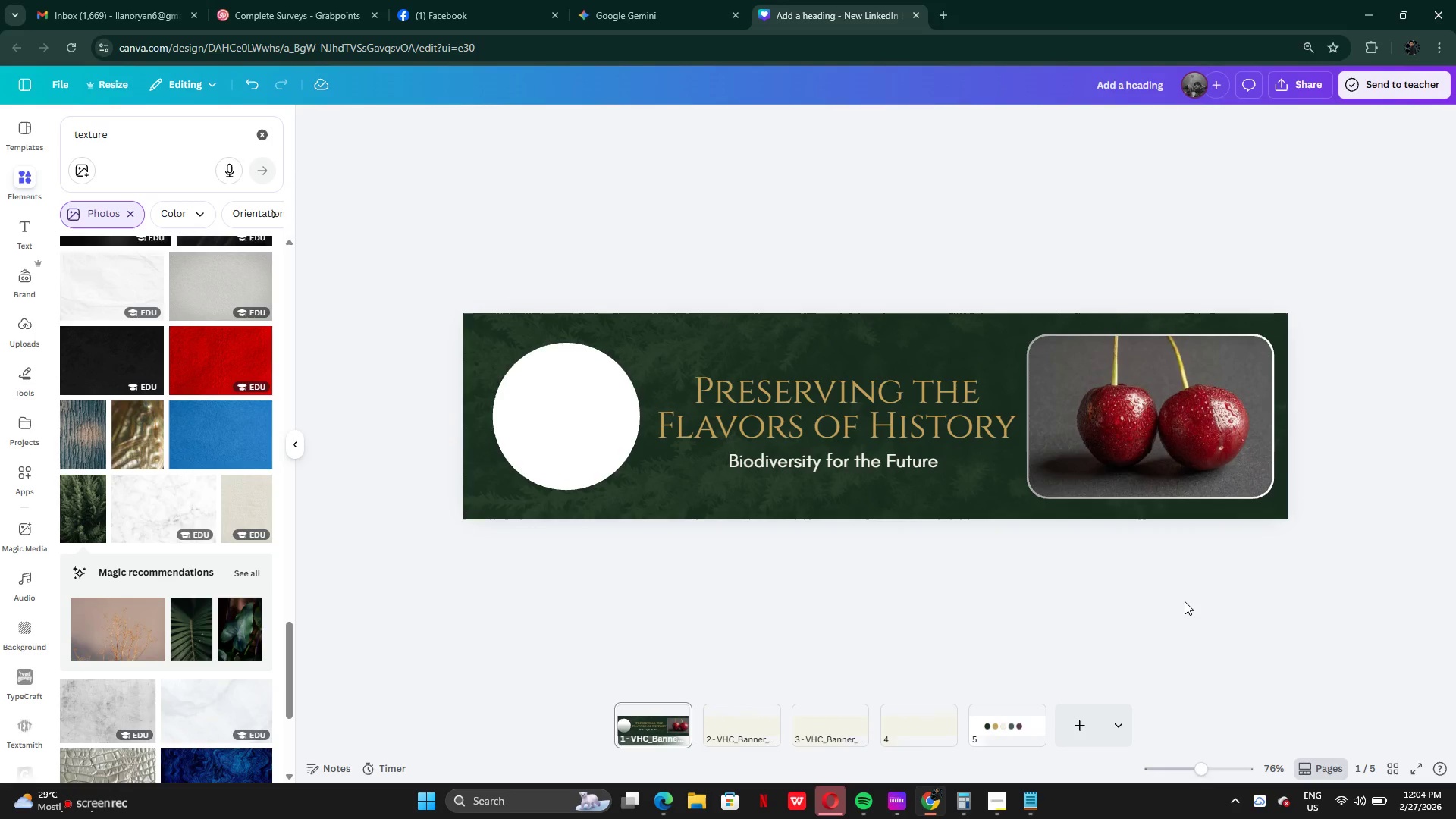 
wait(13.41)
 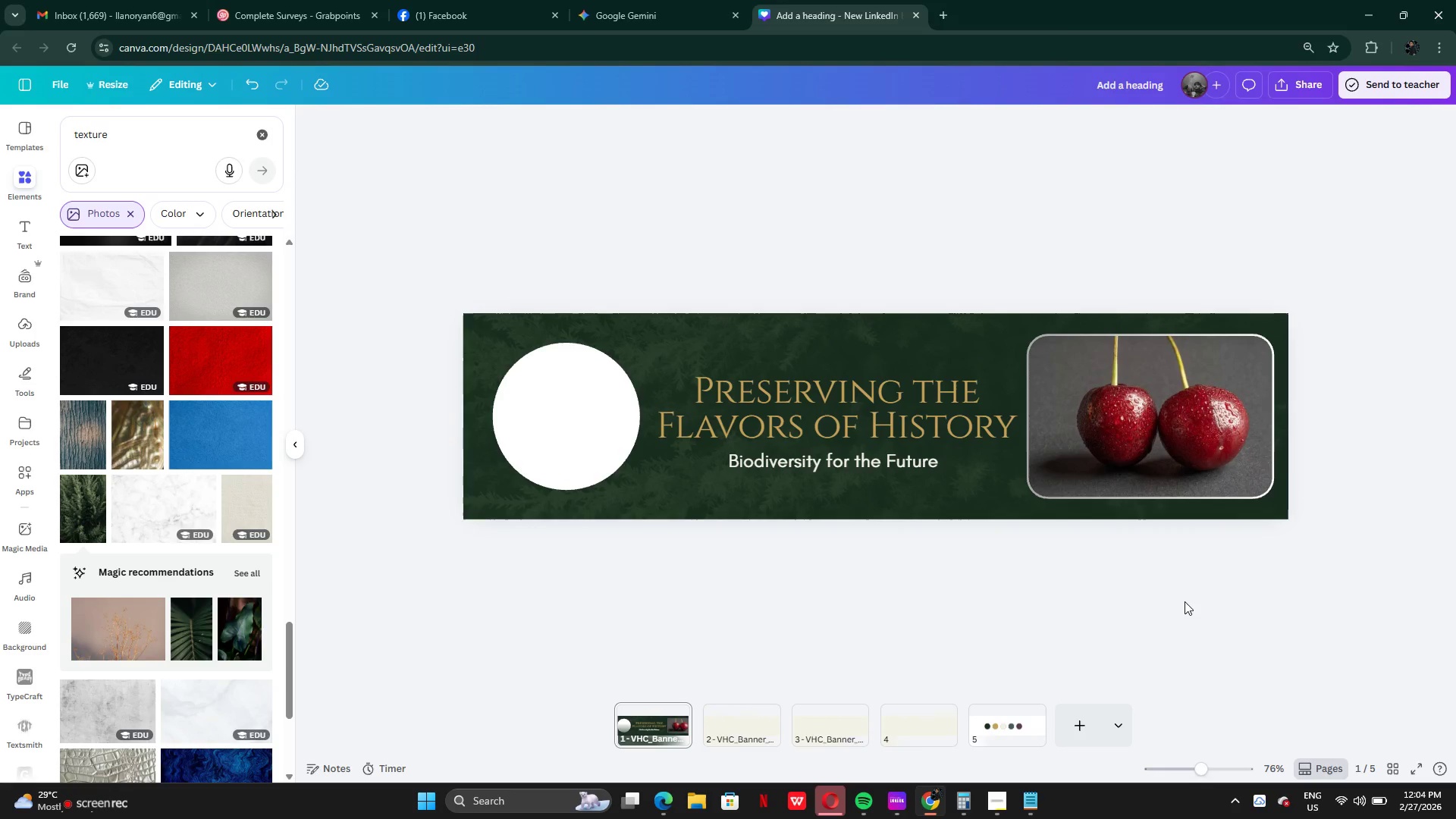 
mouse_move([732, 710])
 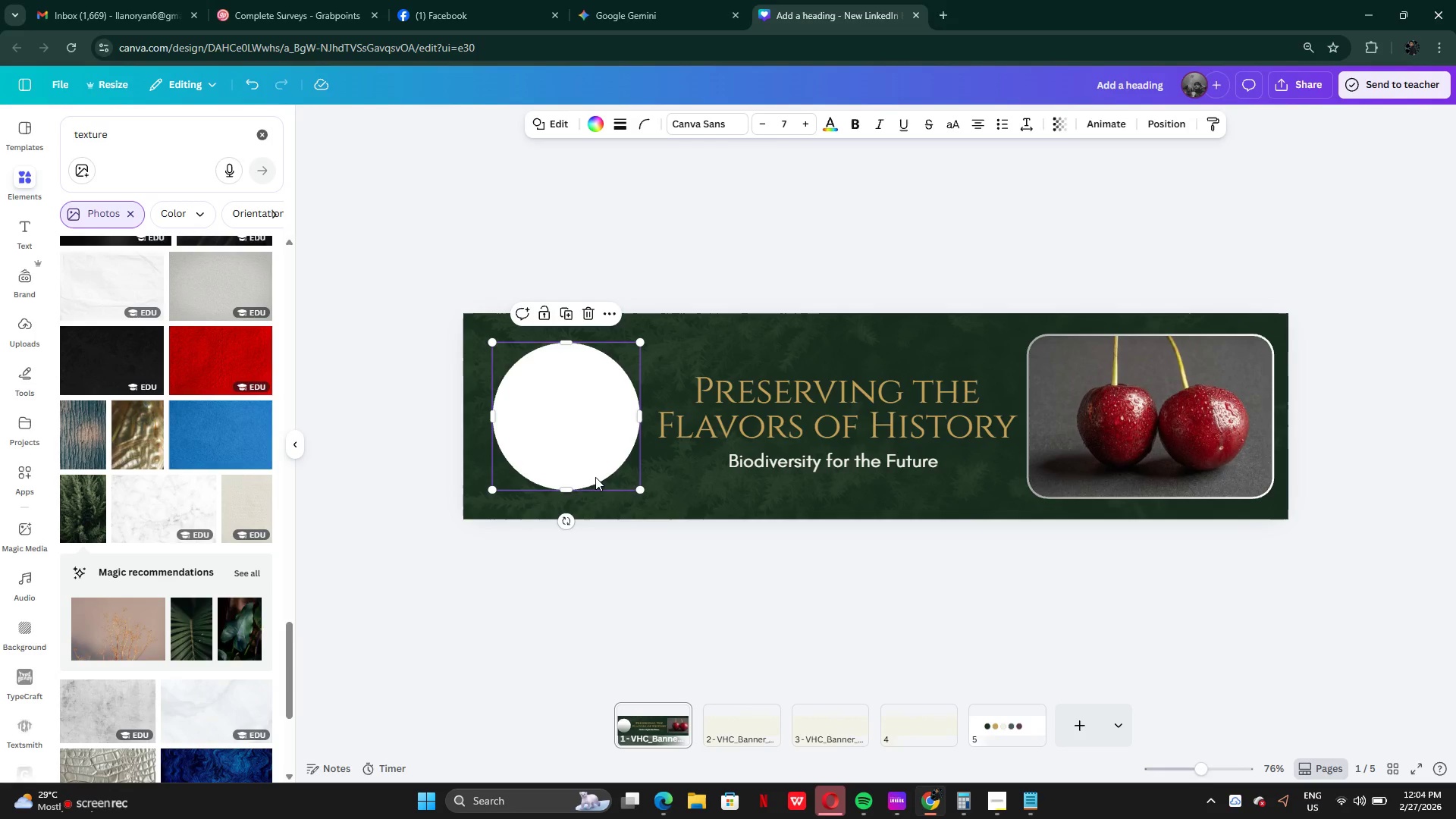 
key(Control+C)
 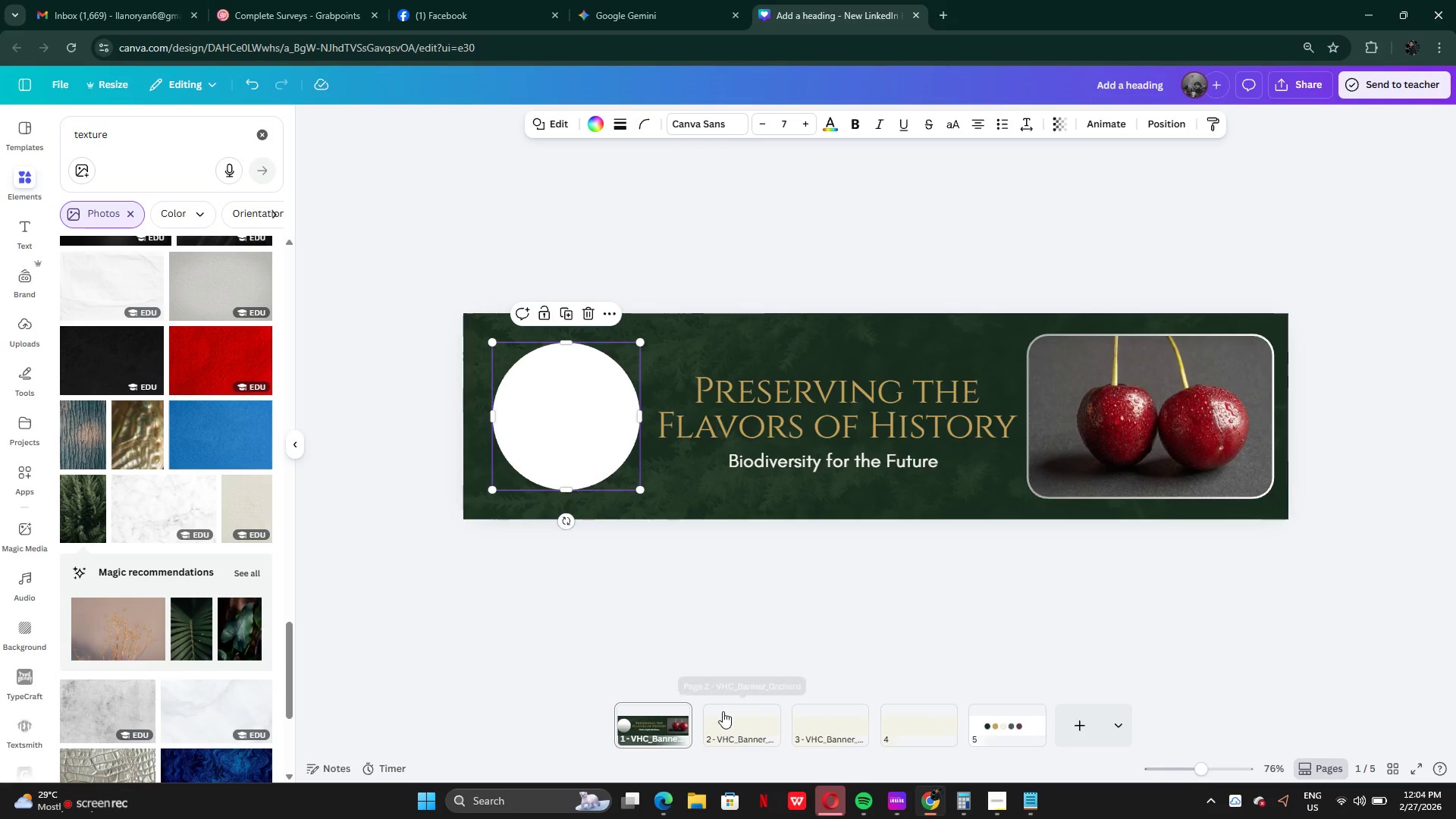 
left_click([723, 713])
 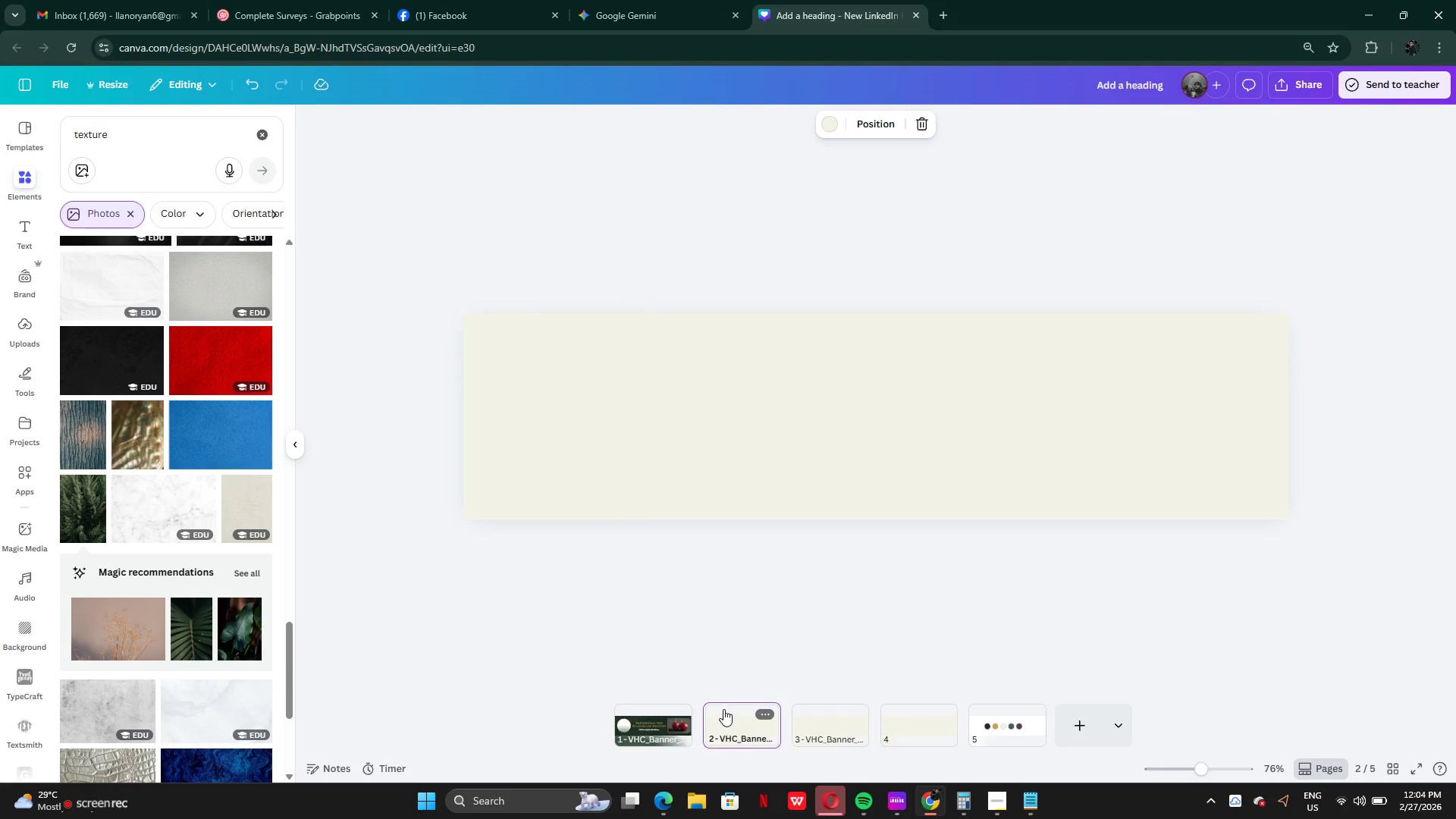 
key(Control+V)
 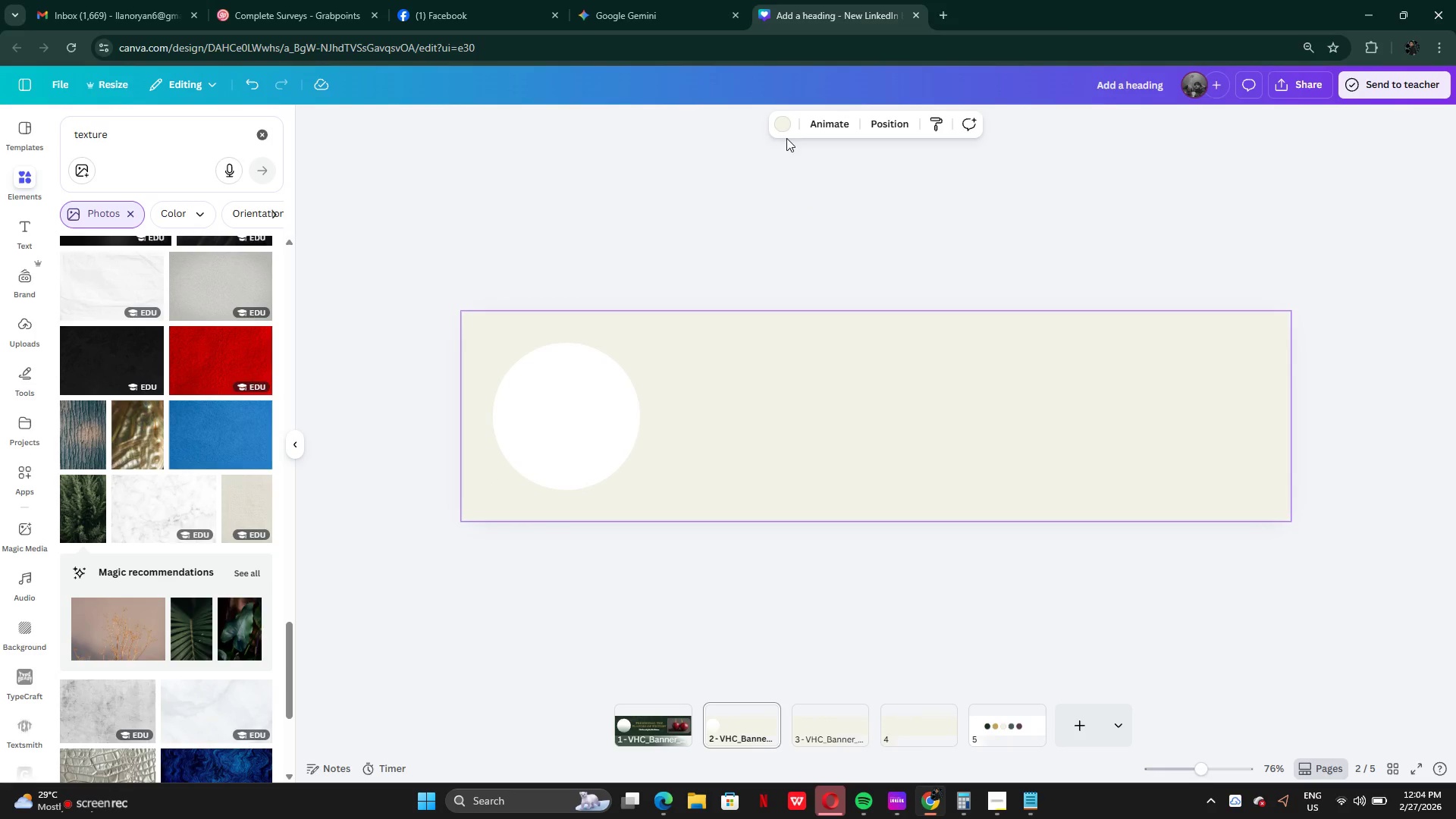 
left_click([786, 124])
 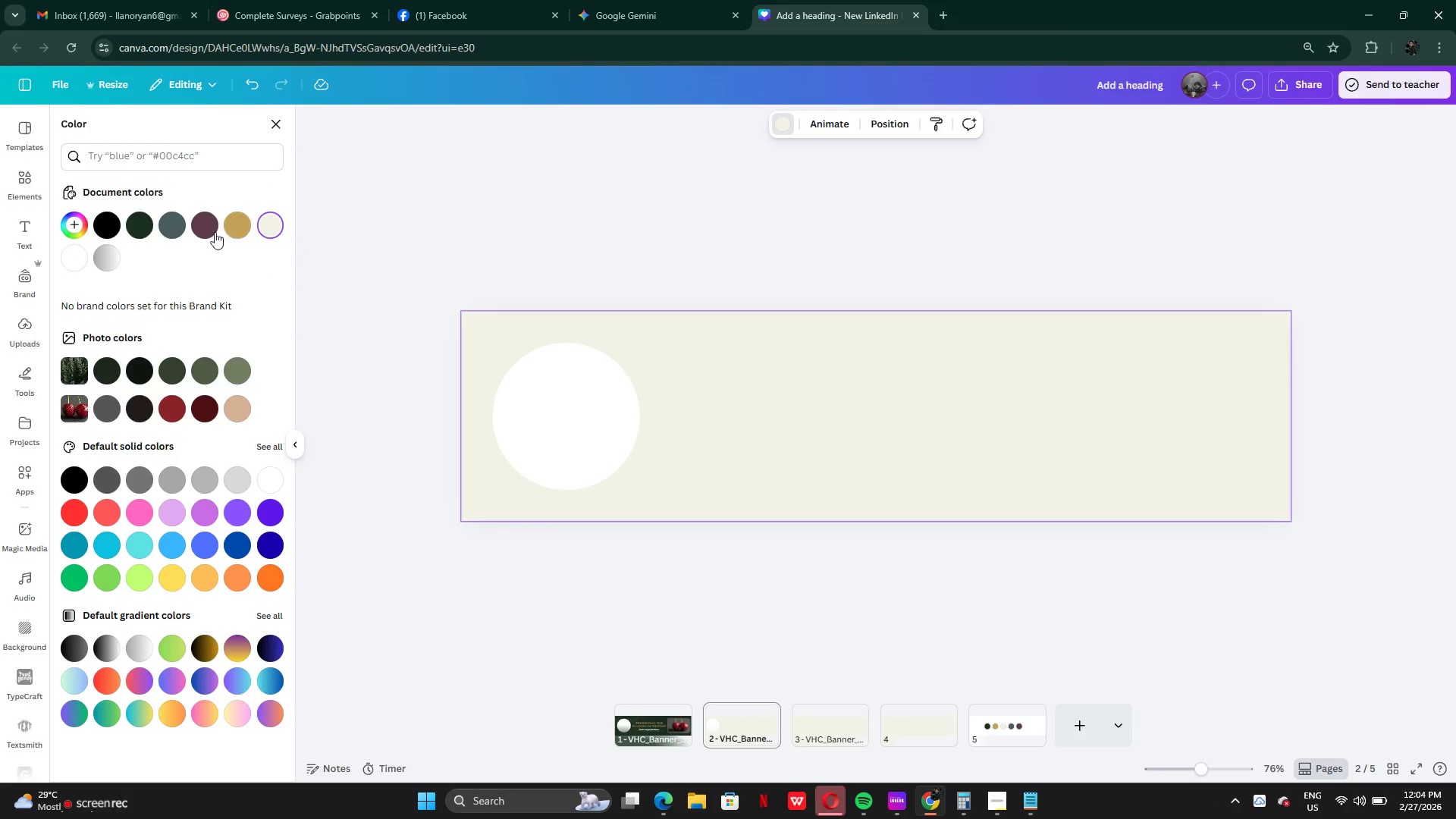 
left_click([177, 233])
 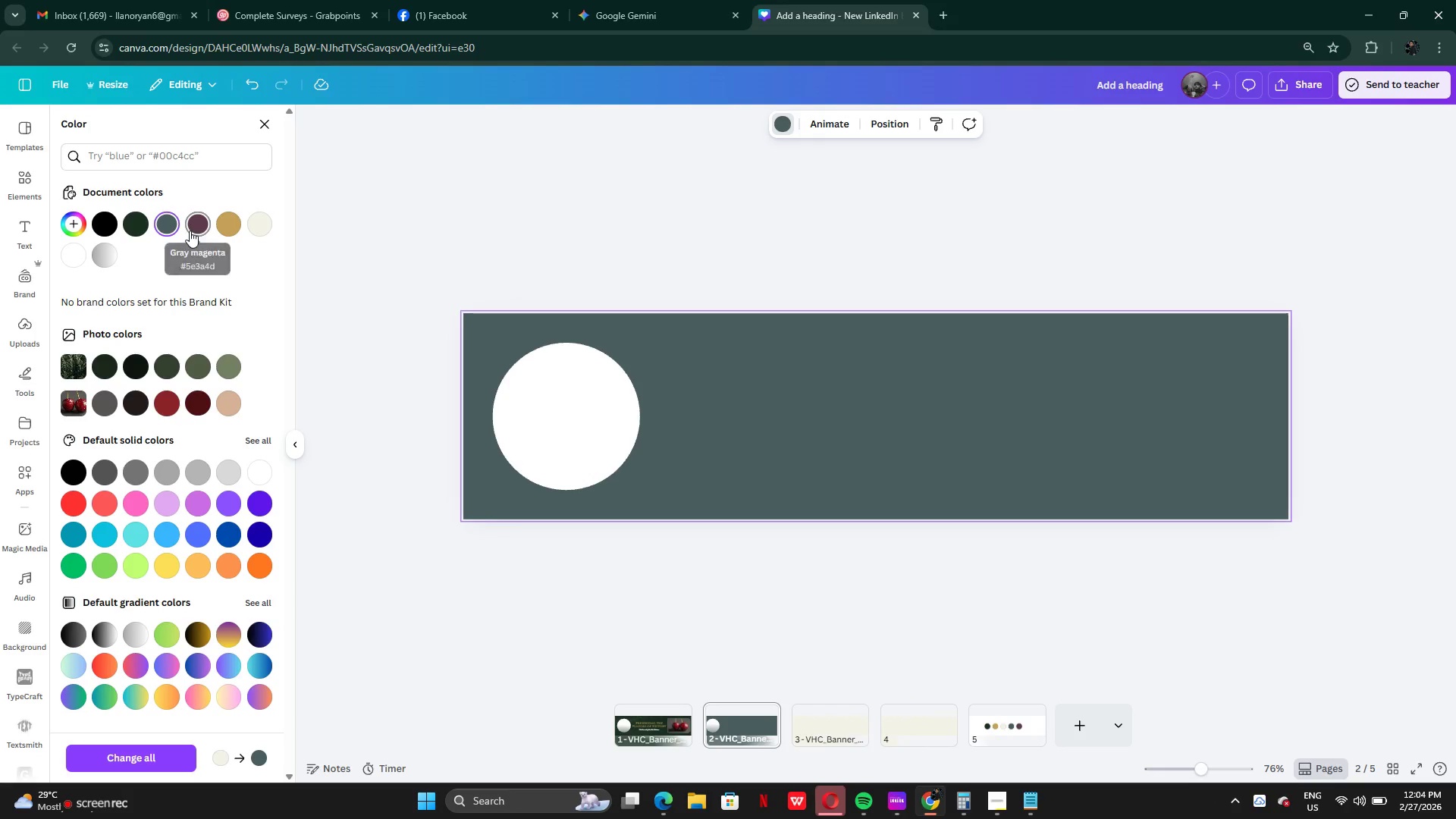 
left_click([193, 227])
 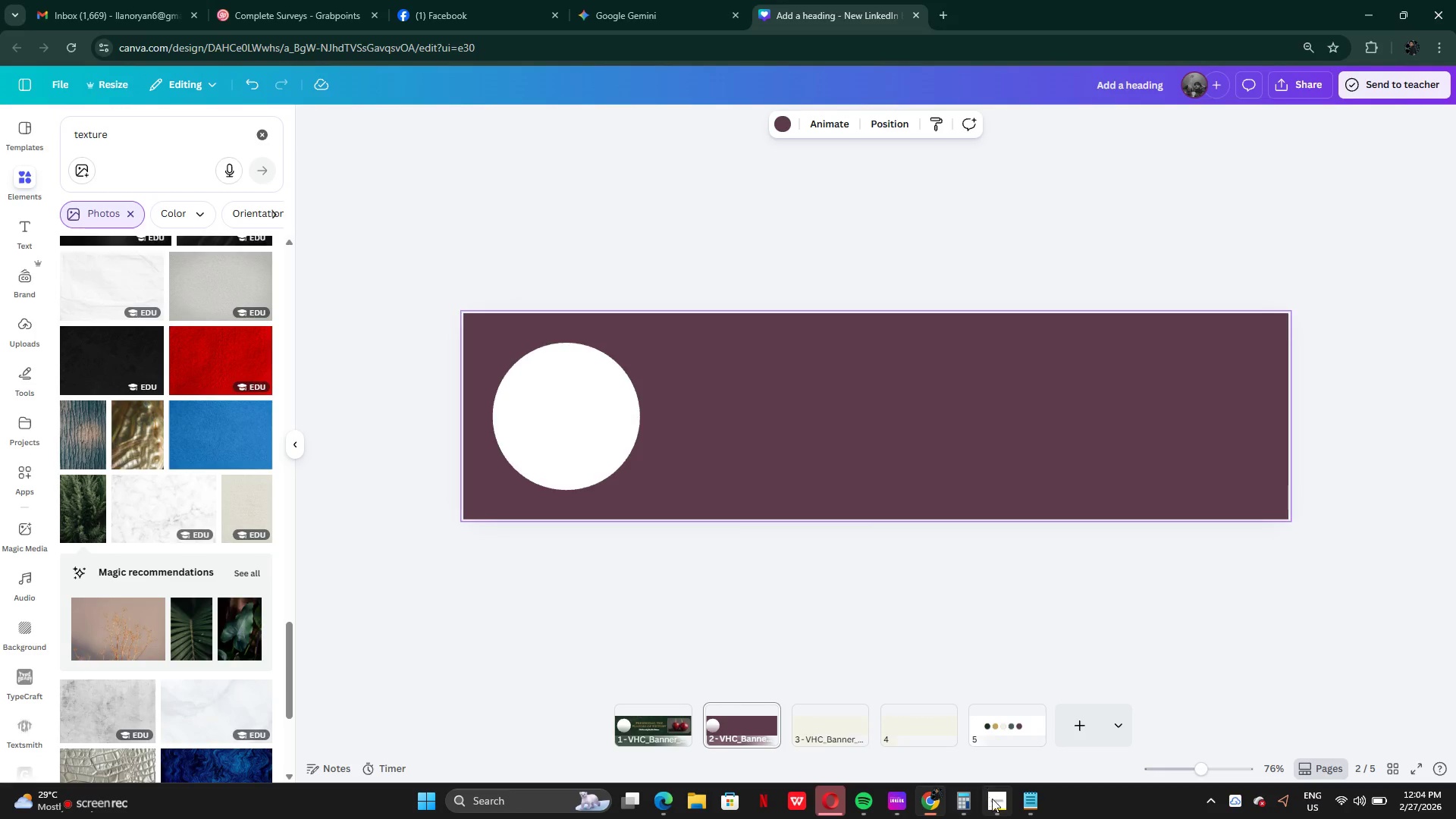 
left_click([1027, 797])
 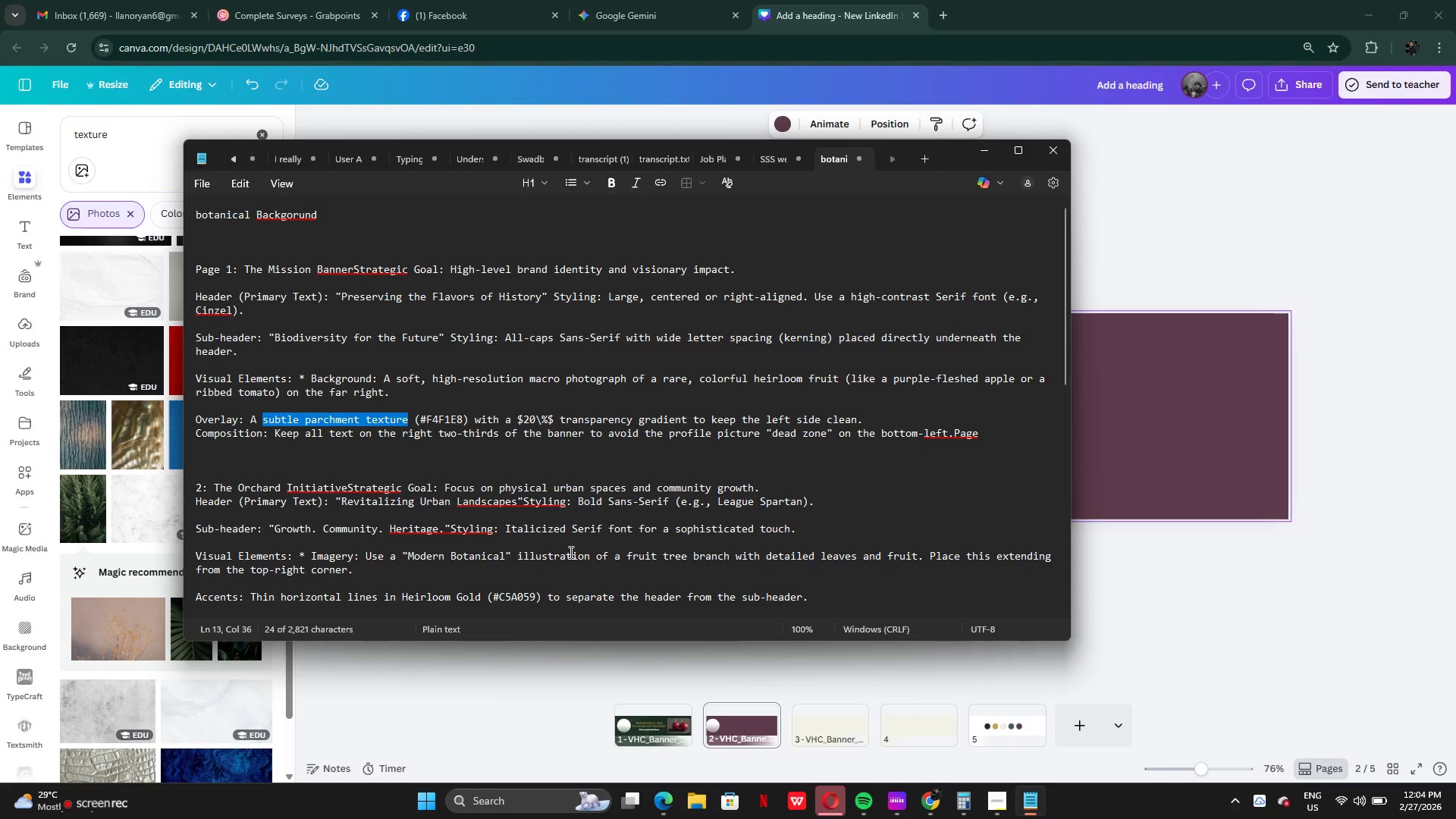 
wait(5.59)
 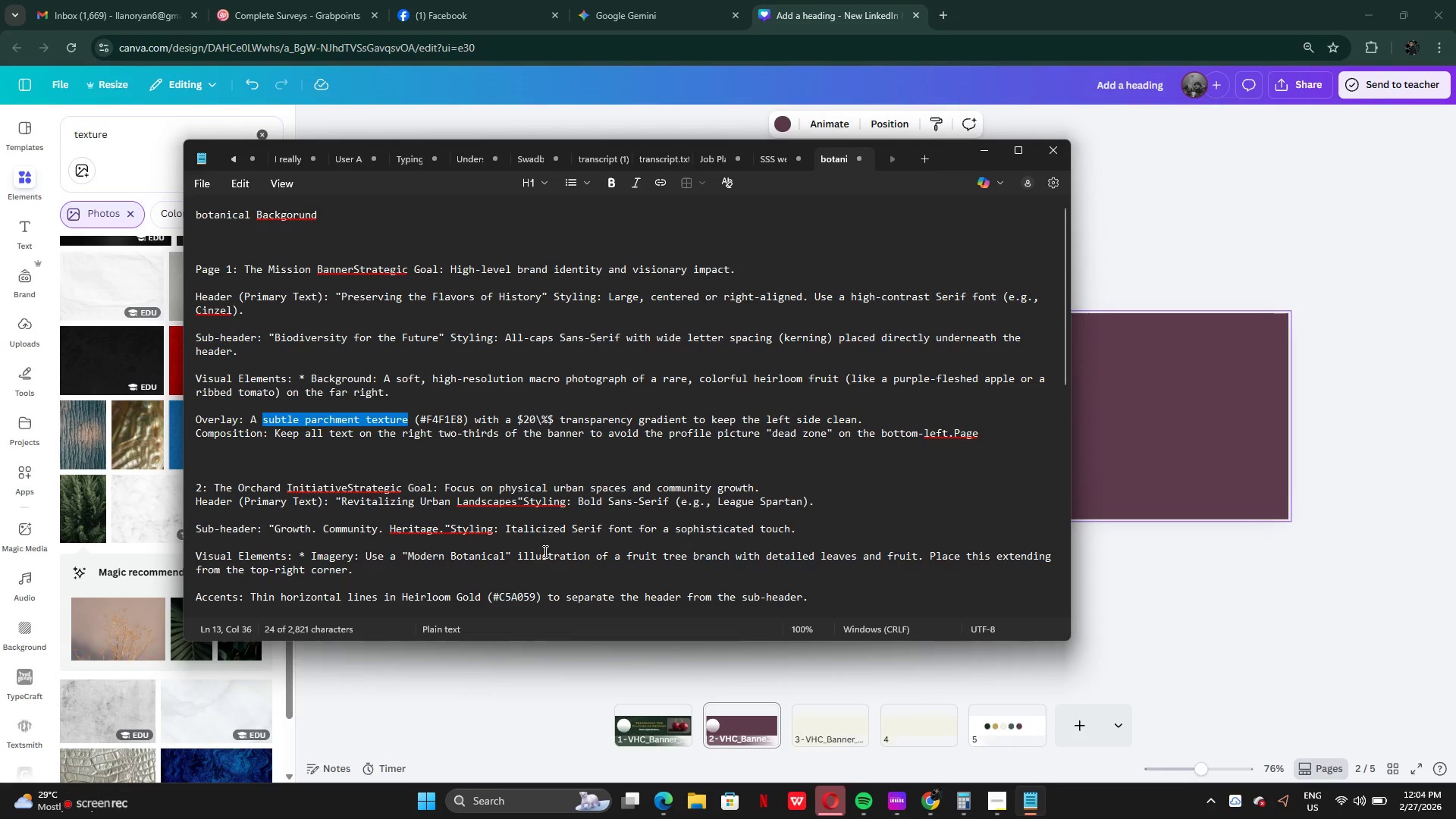 
scroll: coordinate [570, 552], scroll_direction: none, amount: 0.0
 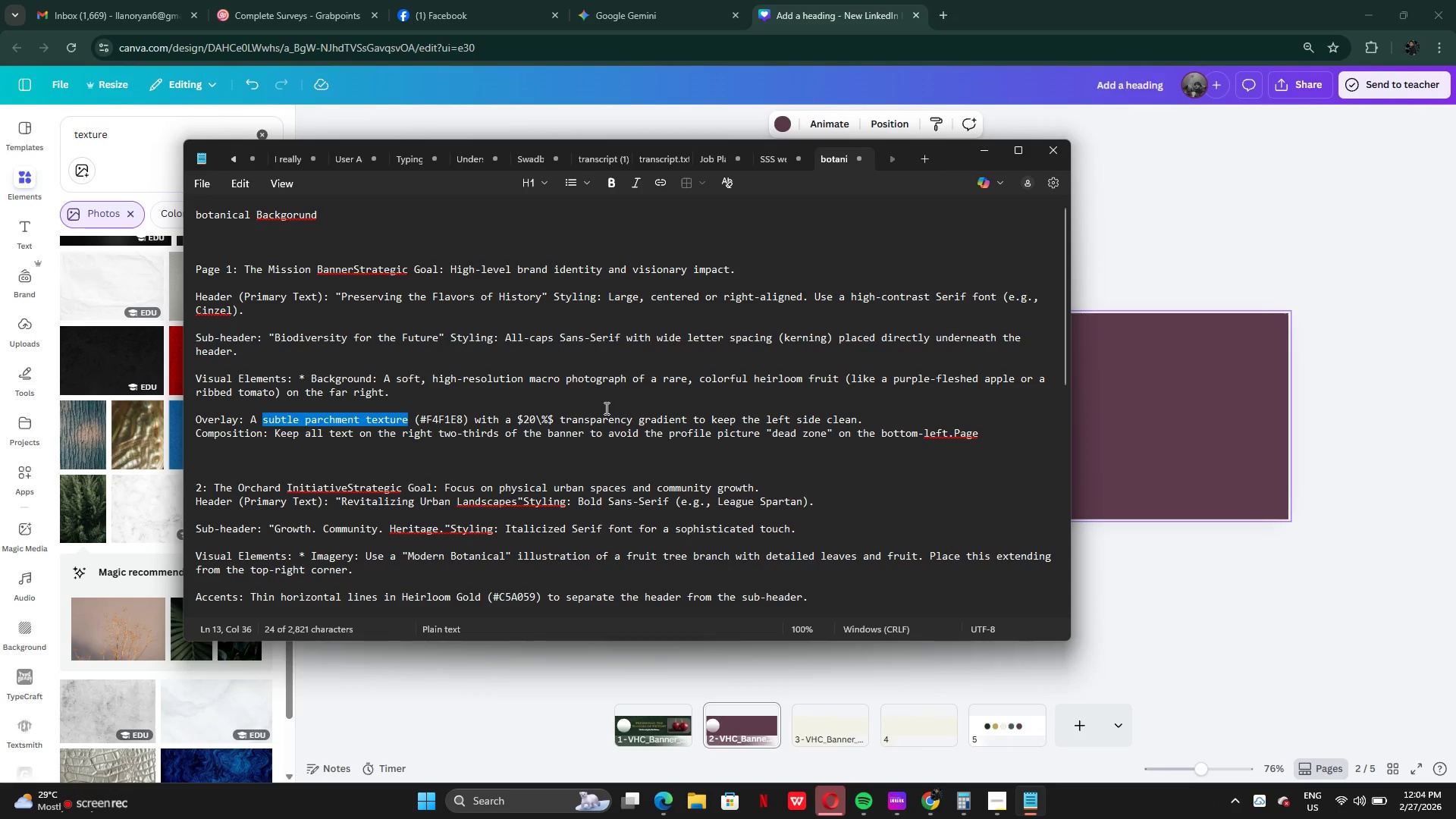 
scroll: coordinate [605, 408], scroll_direction: down, amount: 3.0
 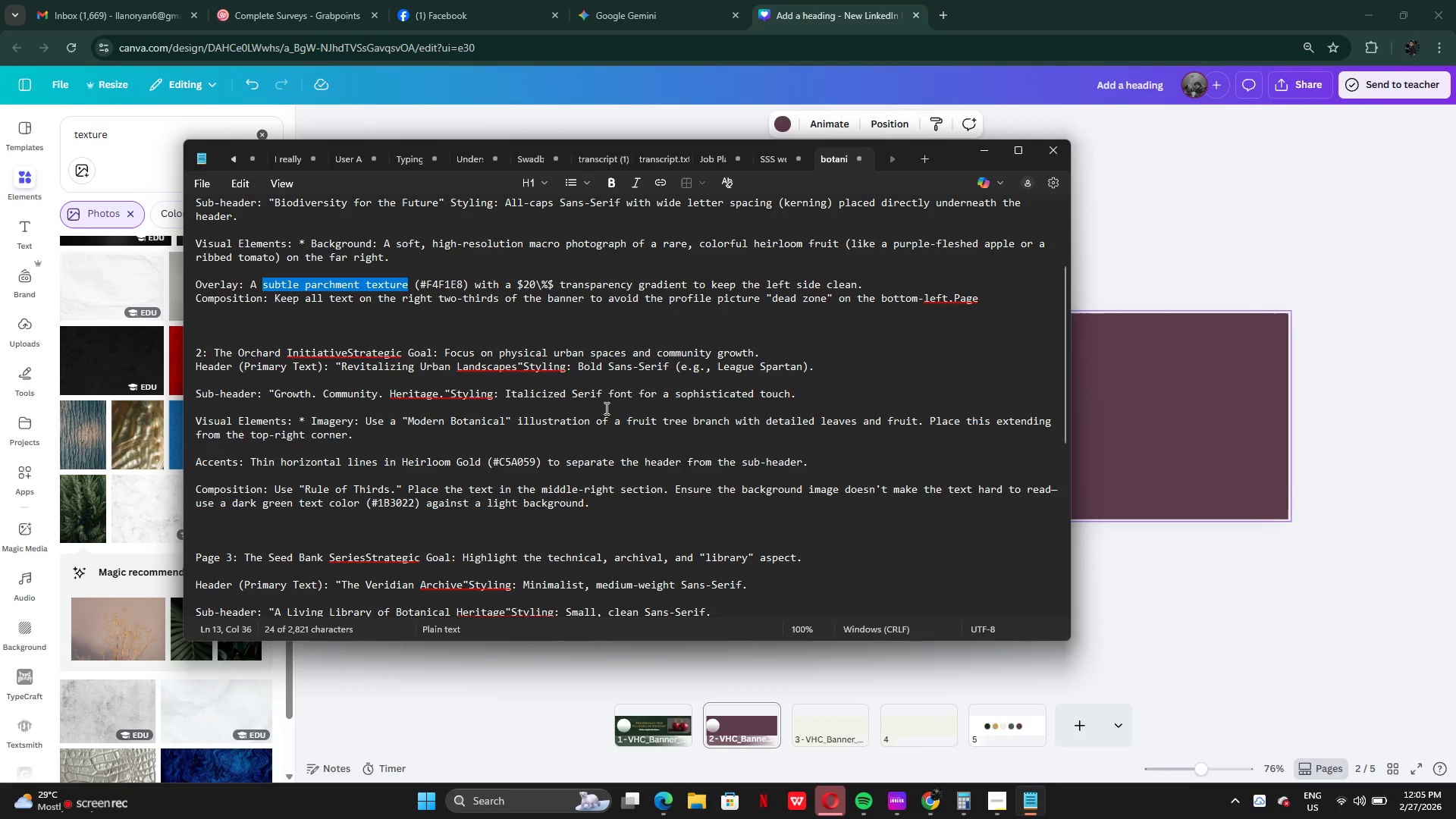 
wait(52.23)
 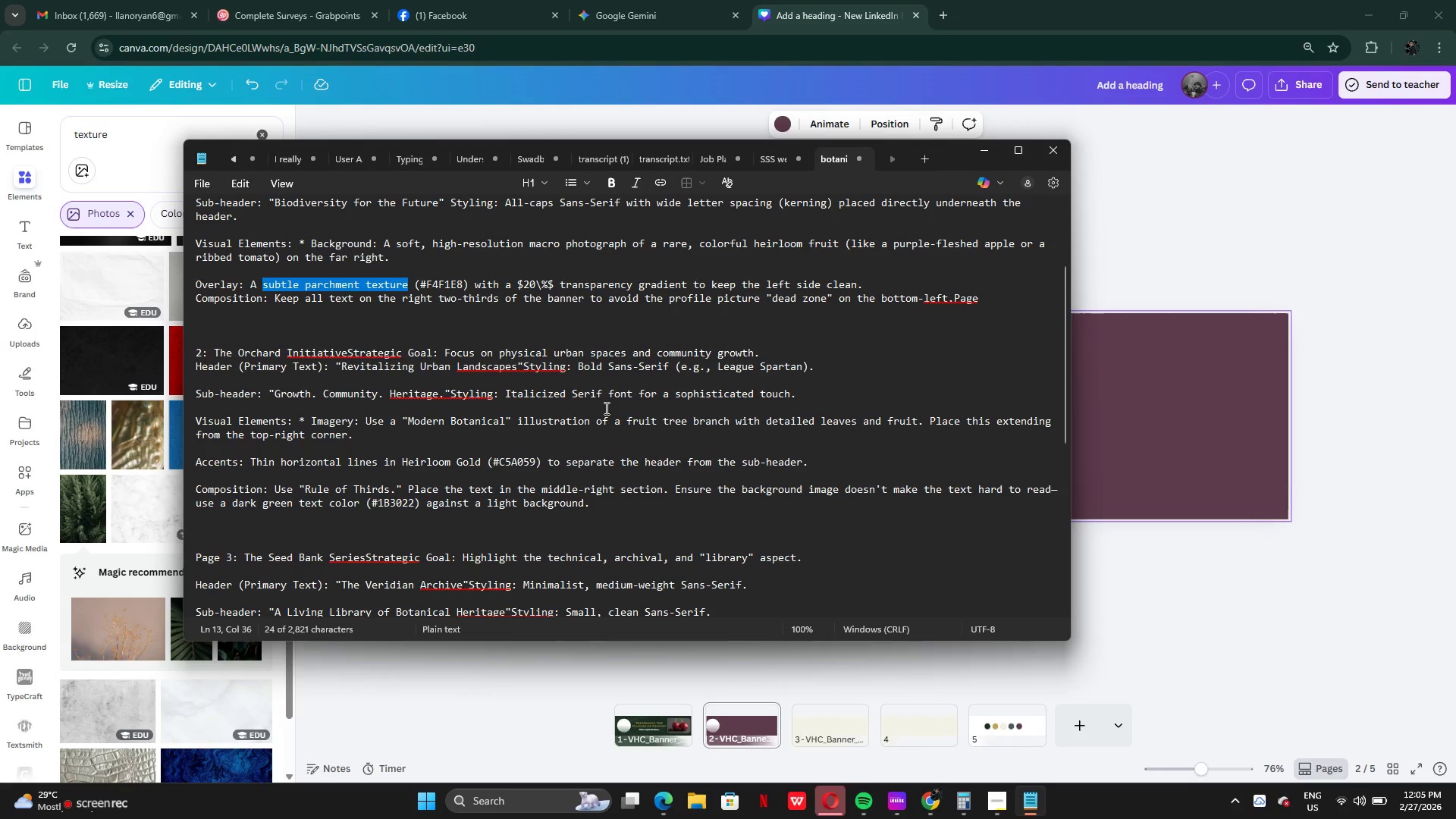 
left_click_drag(start_coordinate=[764, 363], to_coordinate=[762, 353])
 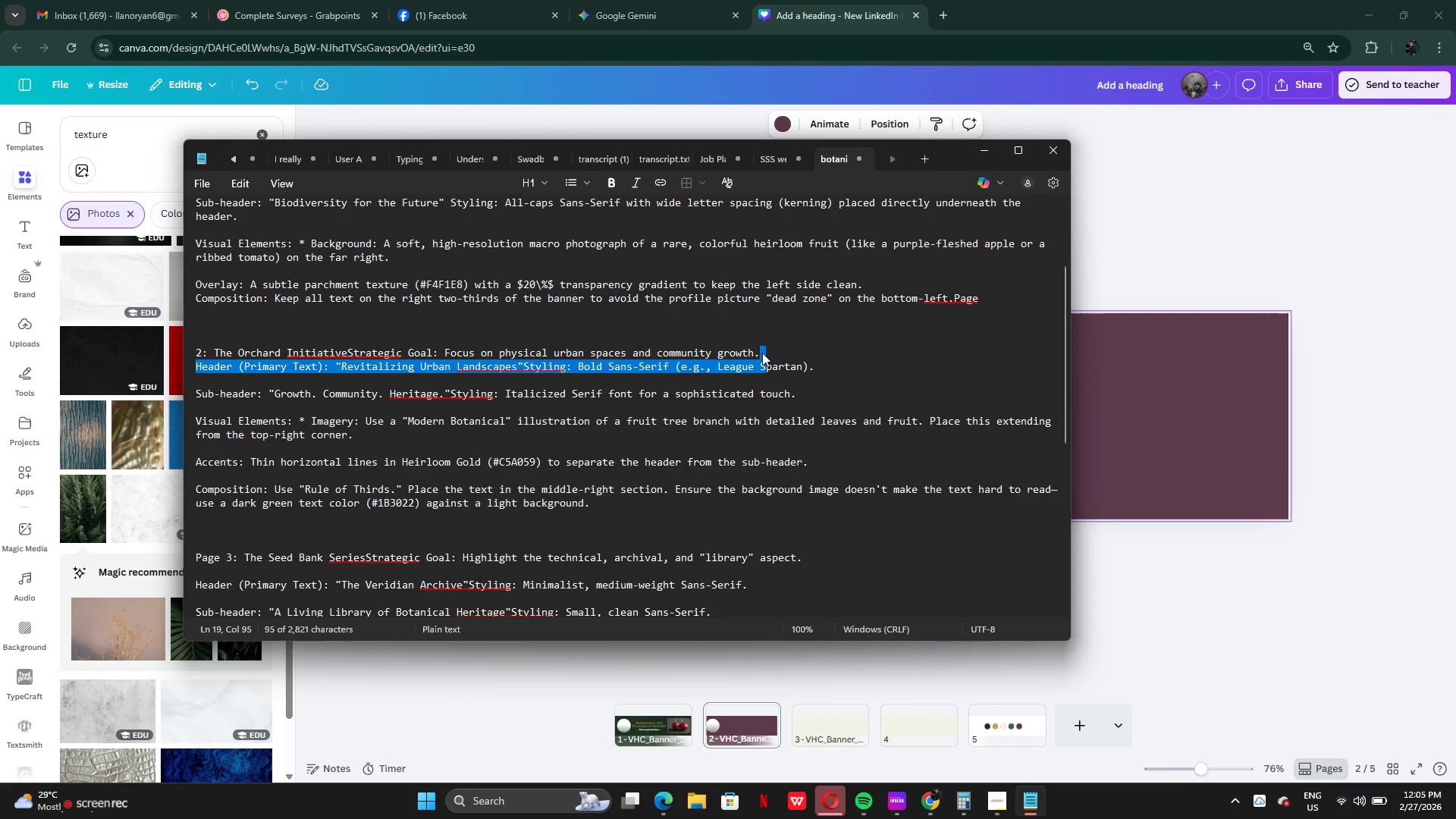 
left_click([762, 353])
 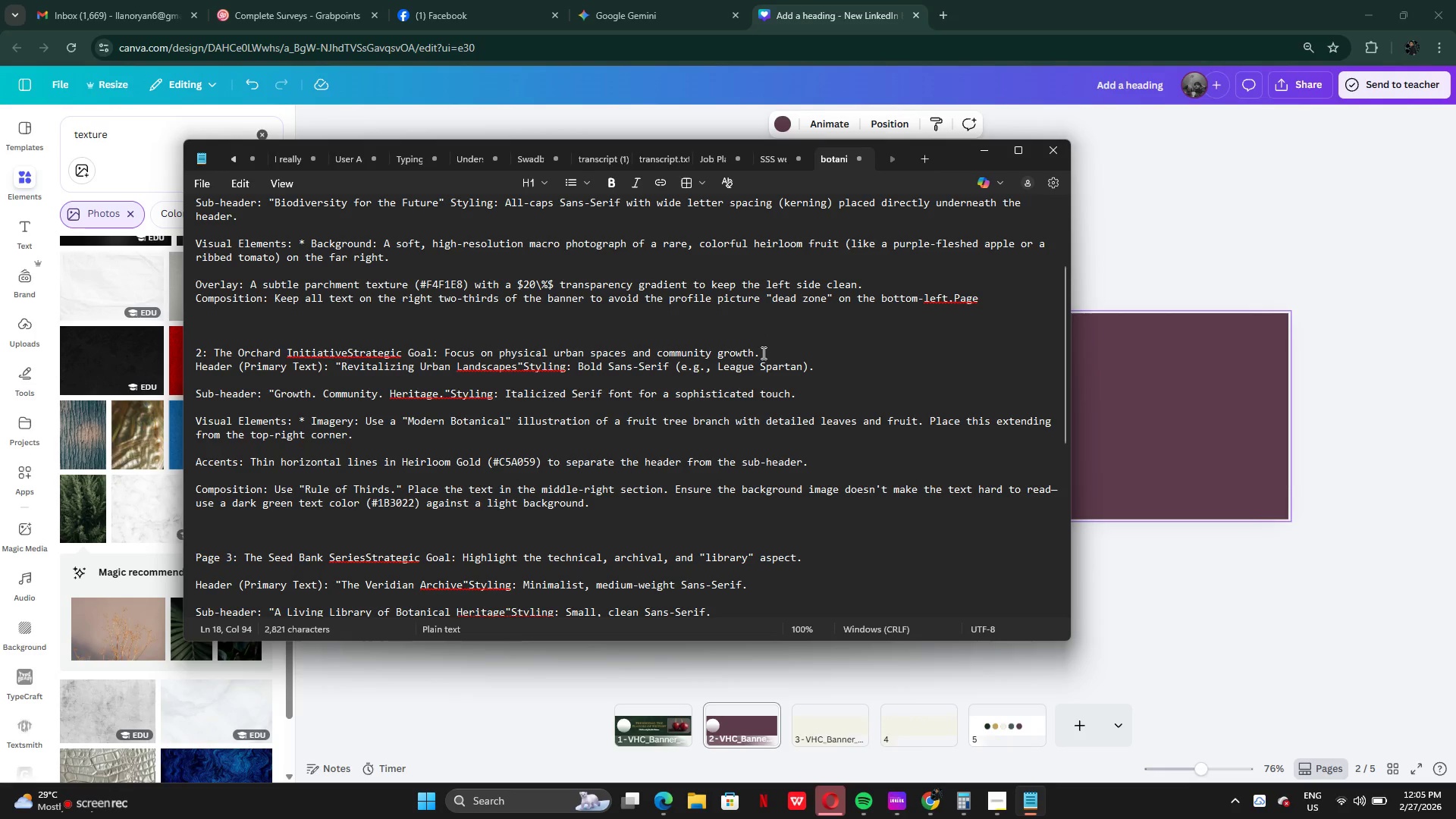 
key(Enter)
 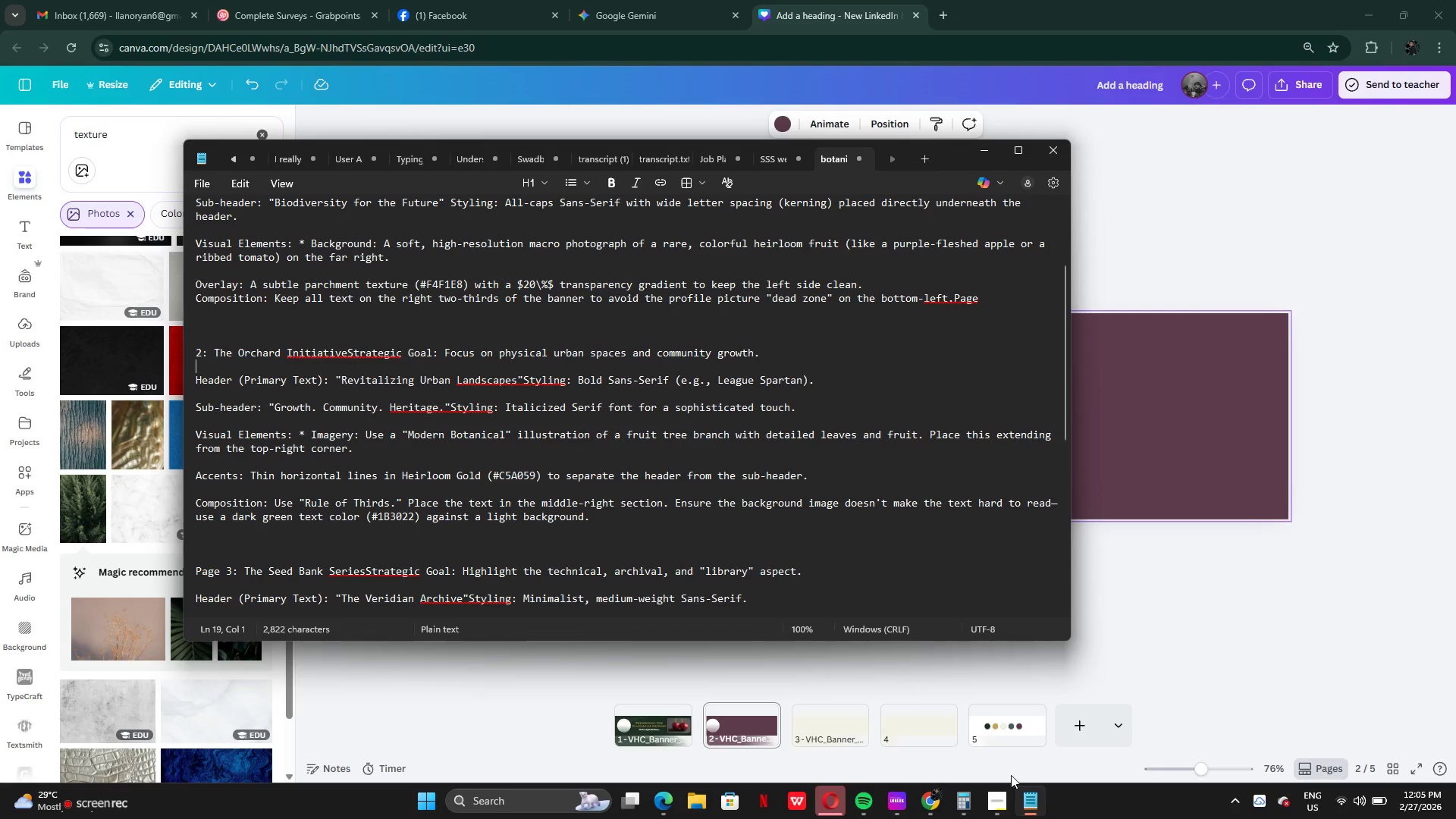 
left_click([996, 803])